 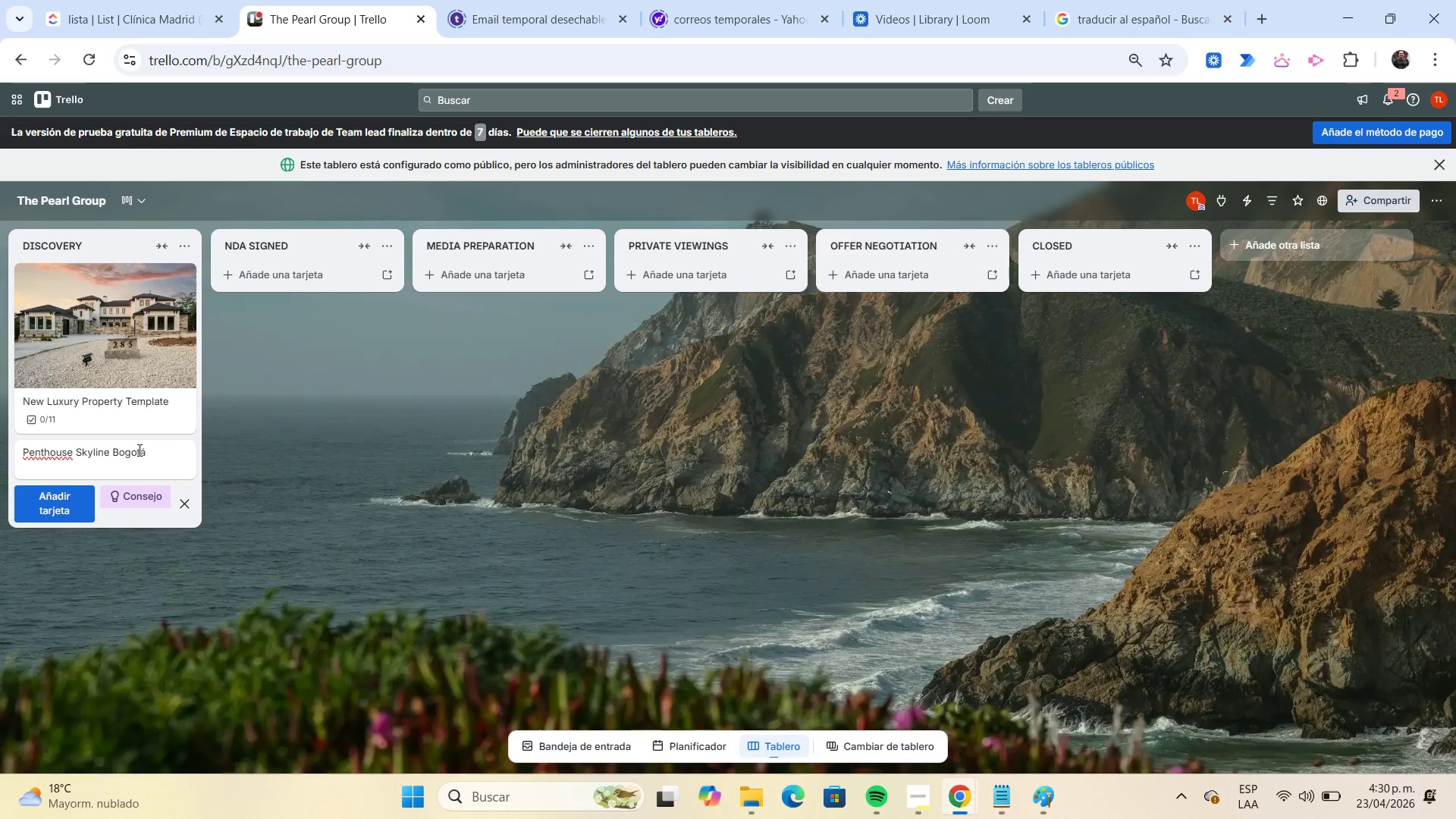 
key(Enter)
 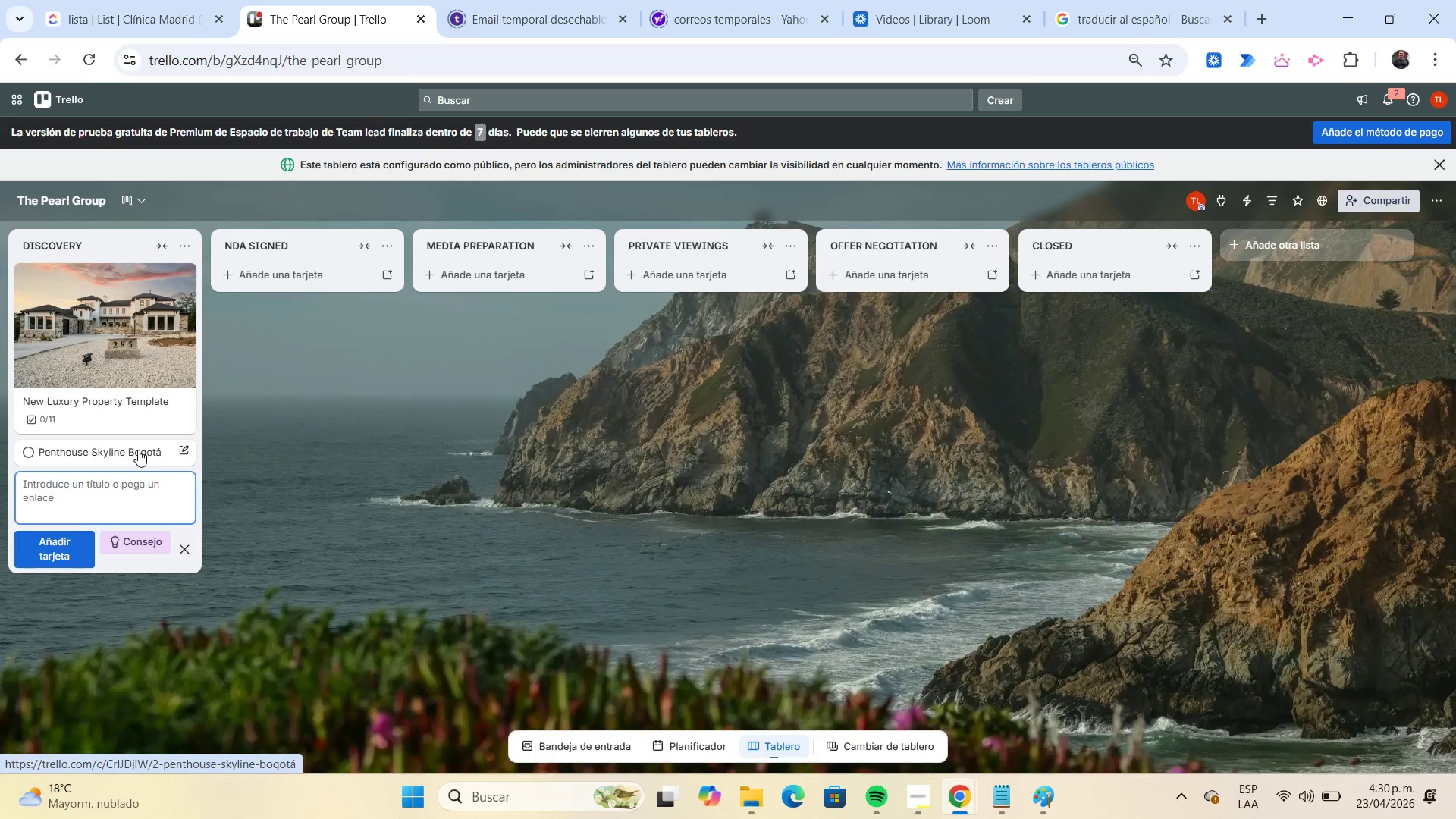 
left_click([138, 450])
 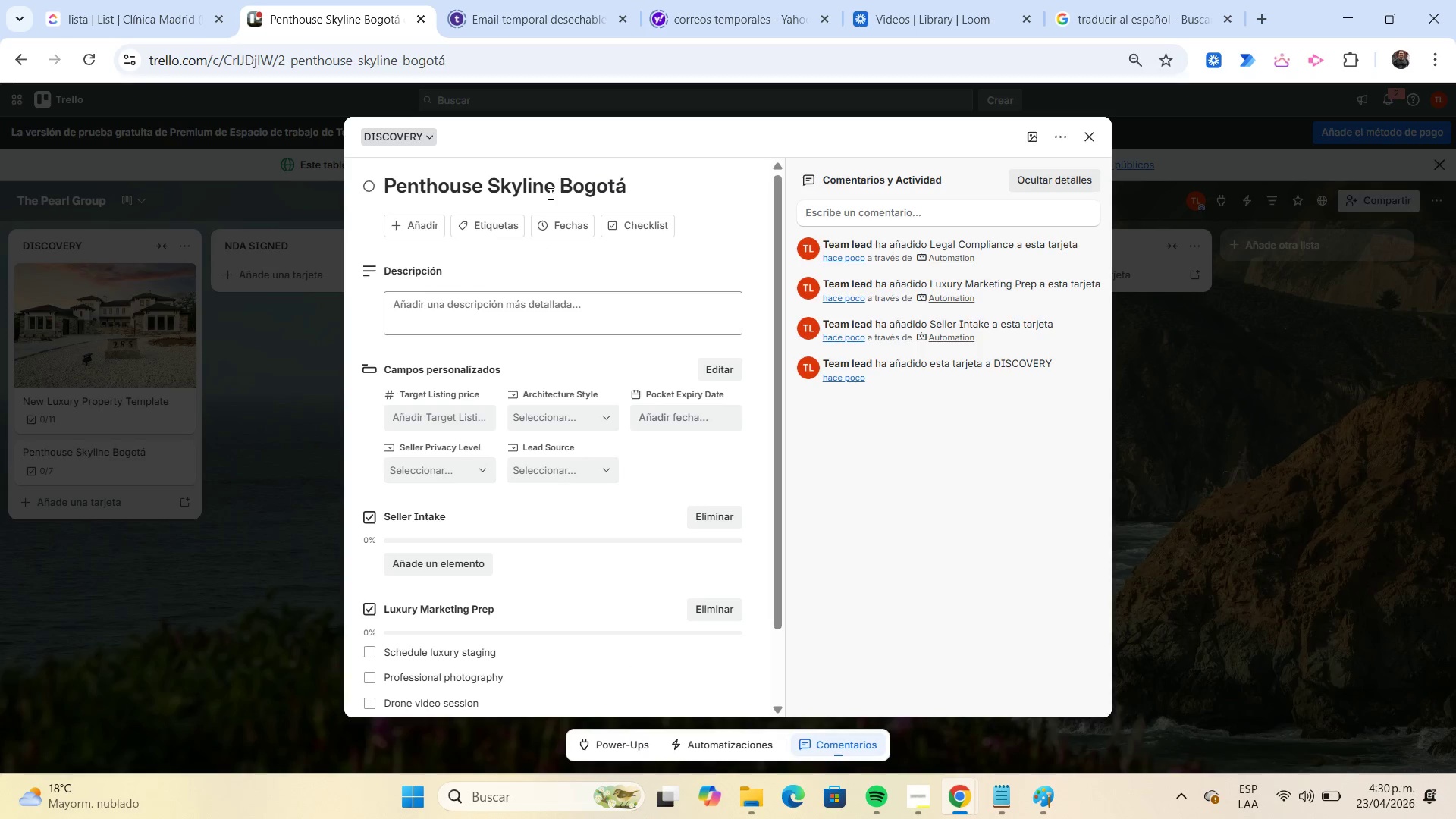 
left_click_drag(start_coordinate=[555, 187], to_coordinate=[381, 195])
 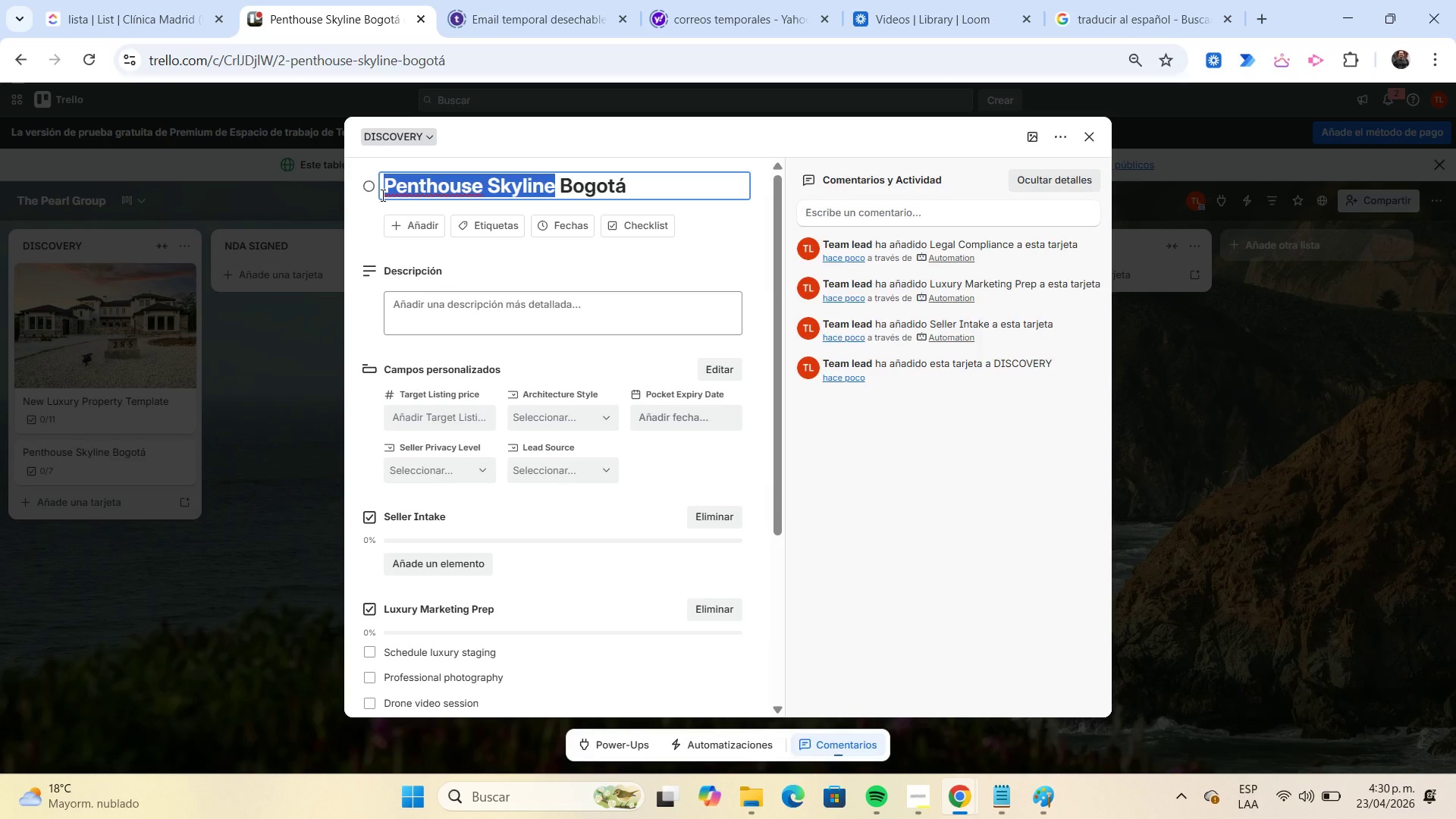 
key(Control+C)
 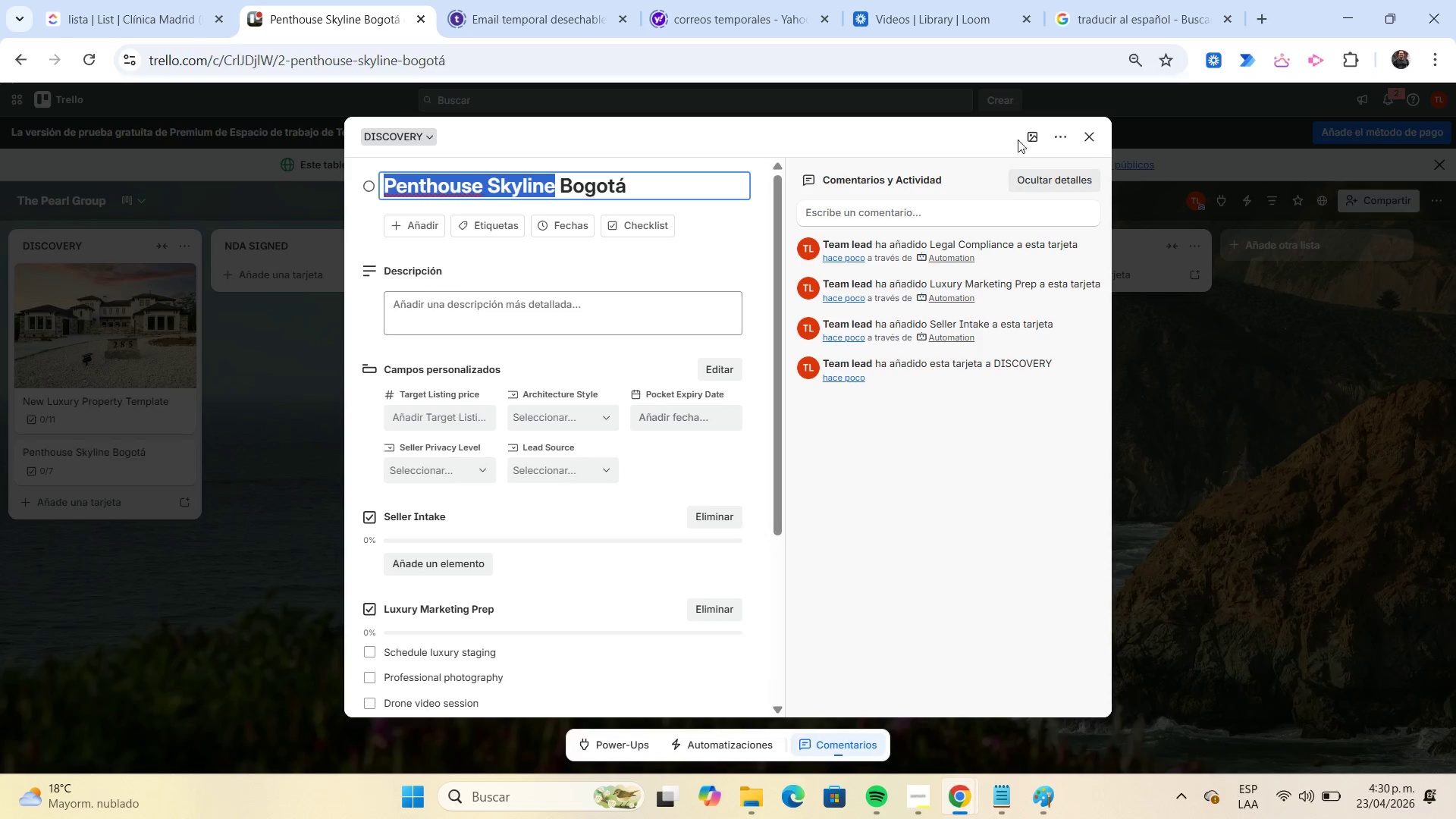 
left_click([1028, 136])
 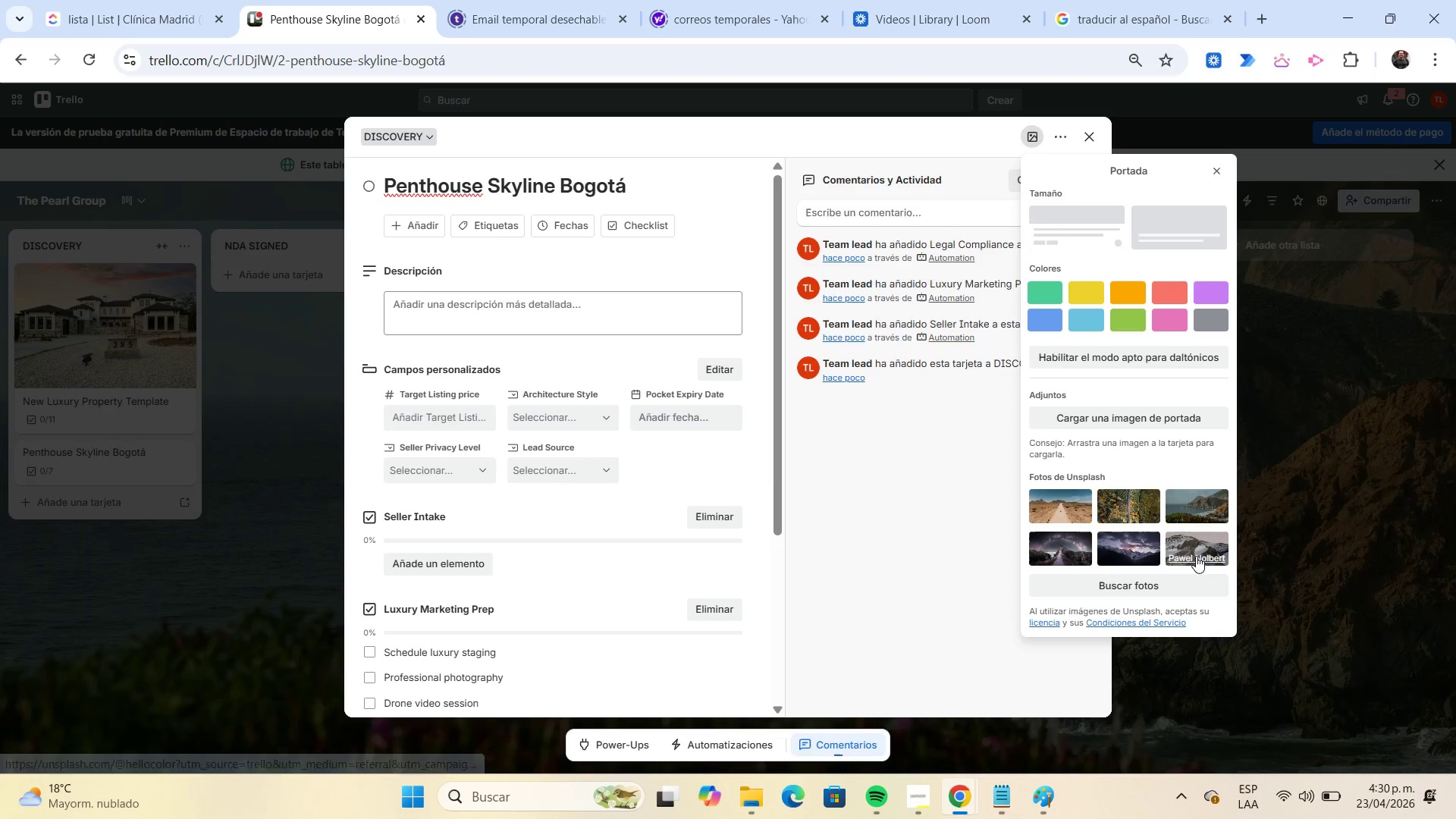 
left_click([1178, 581])
 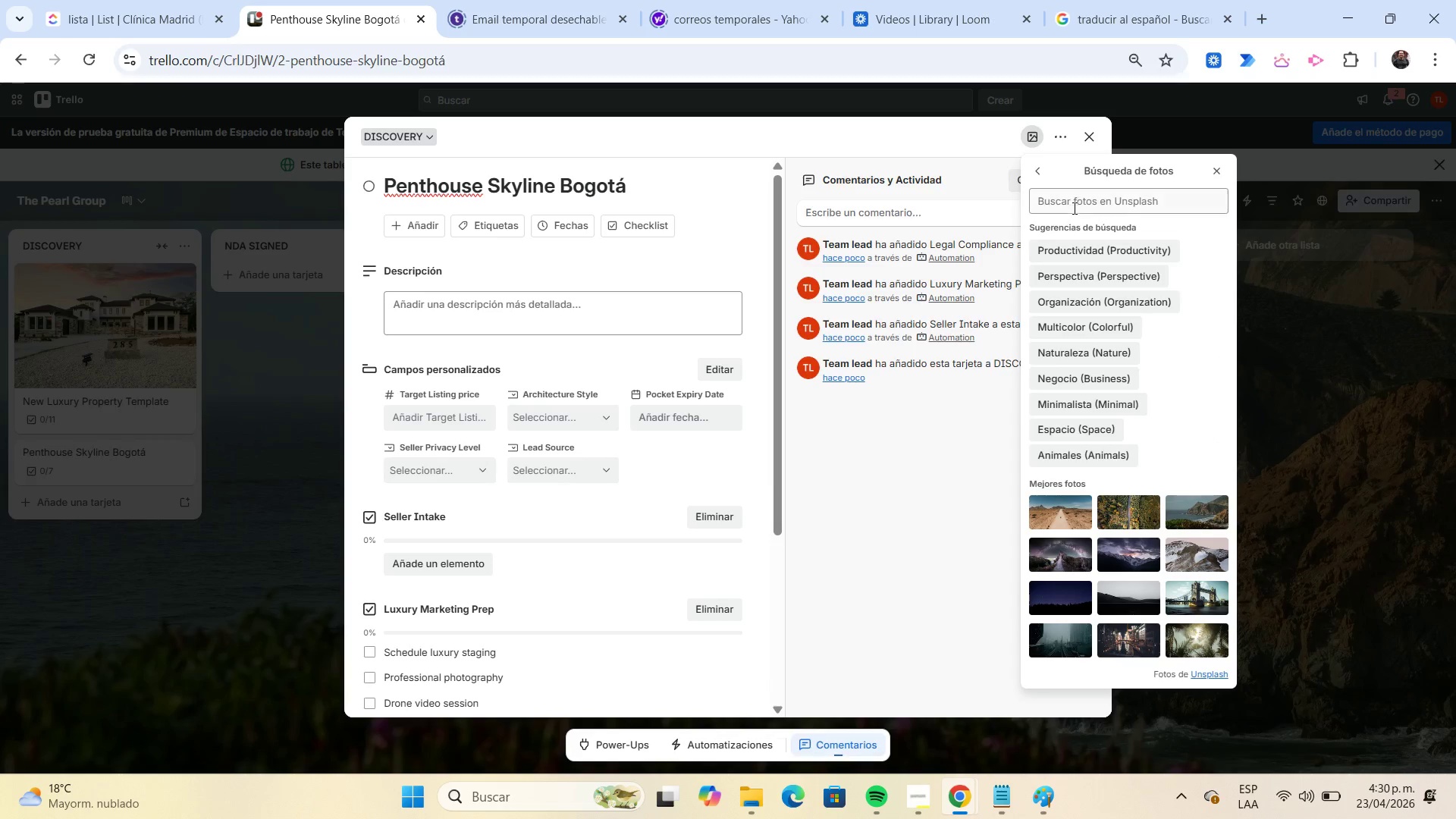 
left_click([1072, 199])
 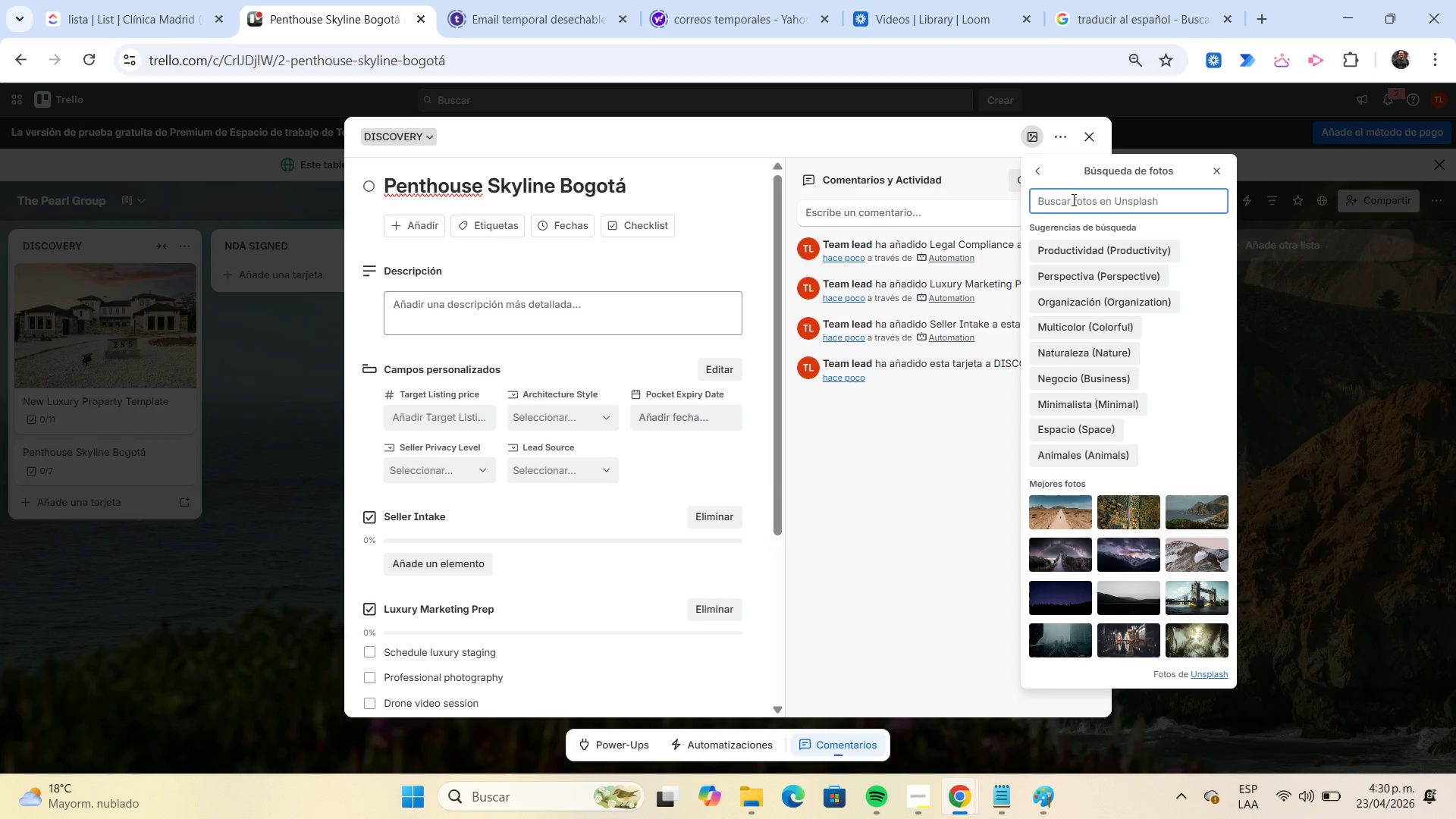 
key(Control+V)
 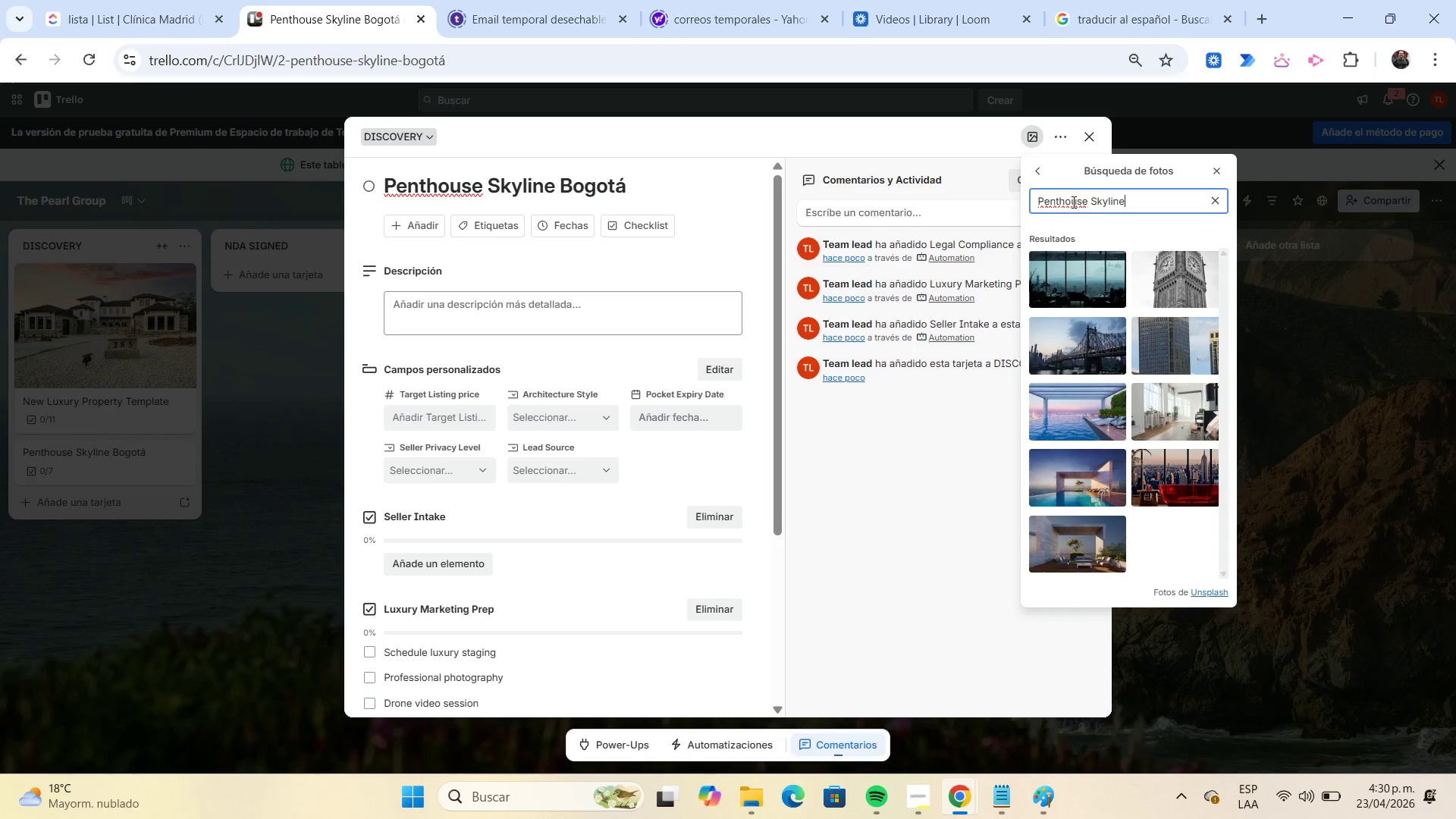 
left_click([1086, 385])
 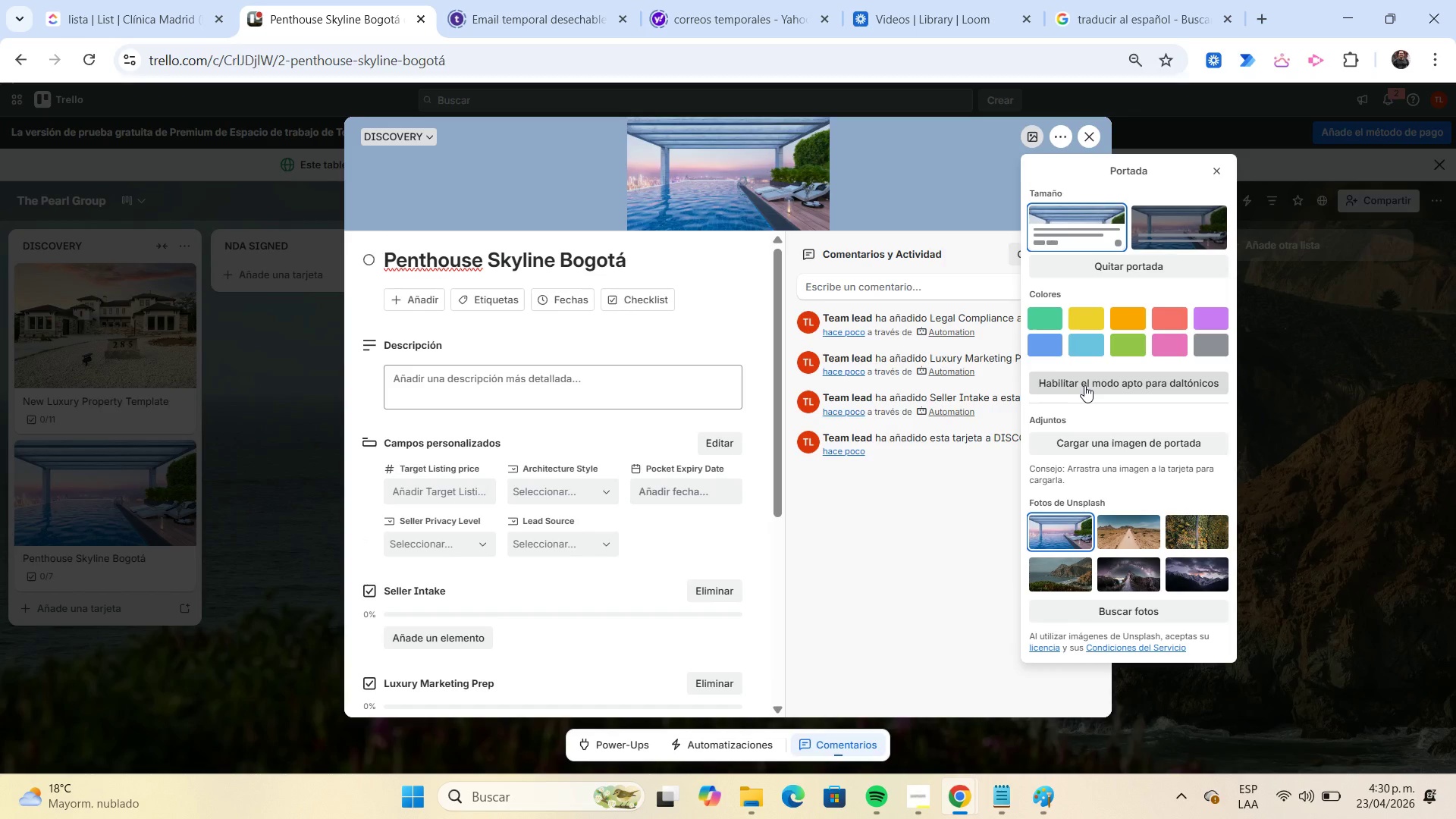 
wait(5.03)
 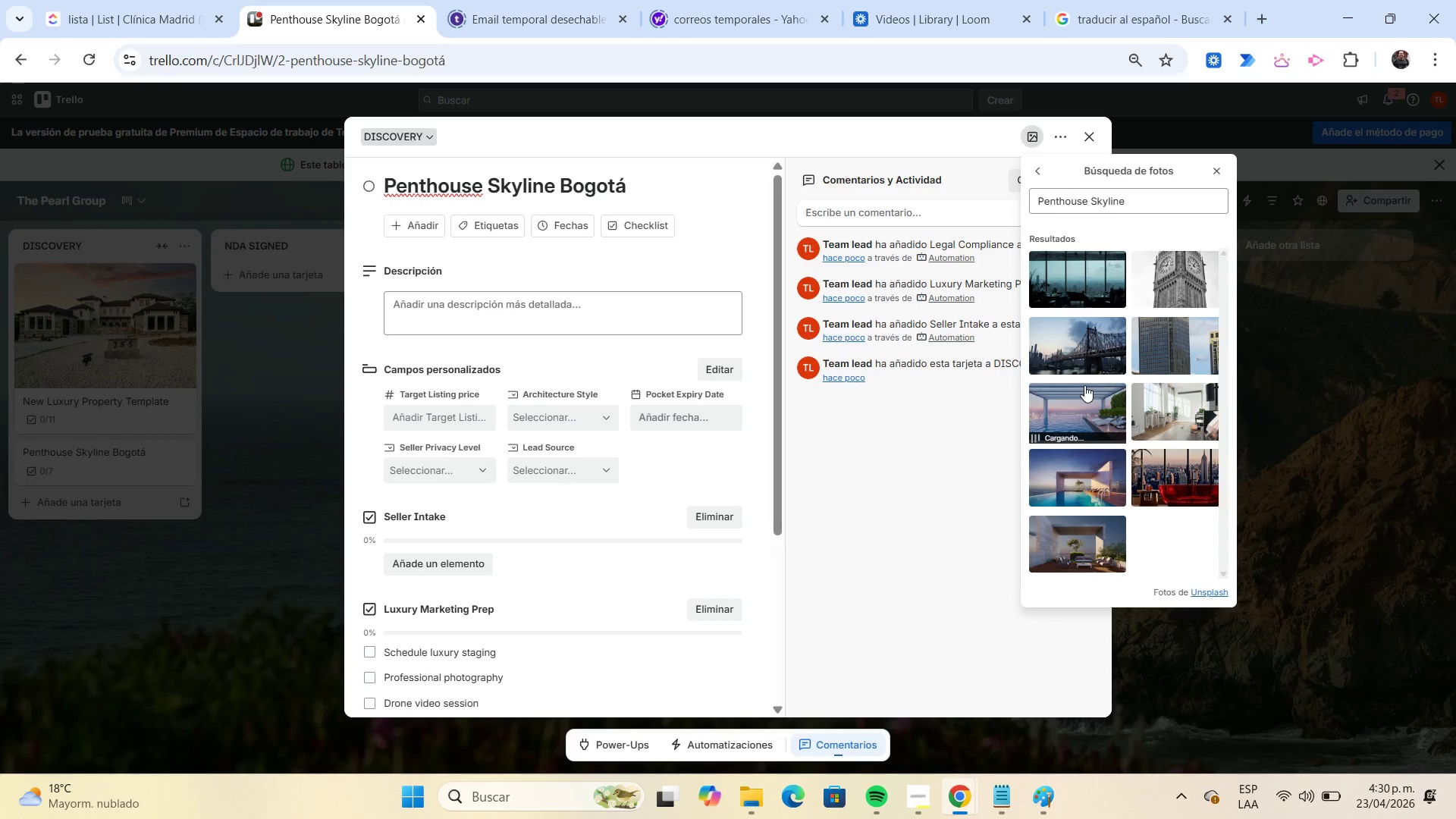 
left_click([1216, 175])
 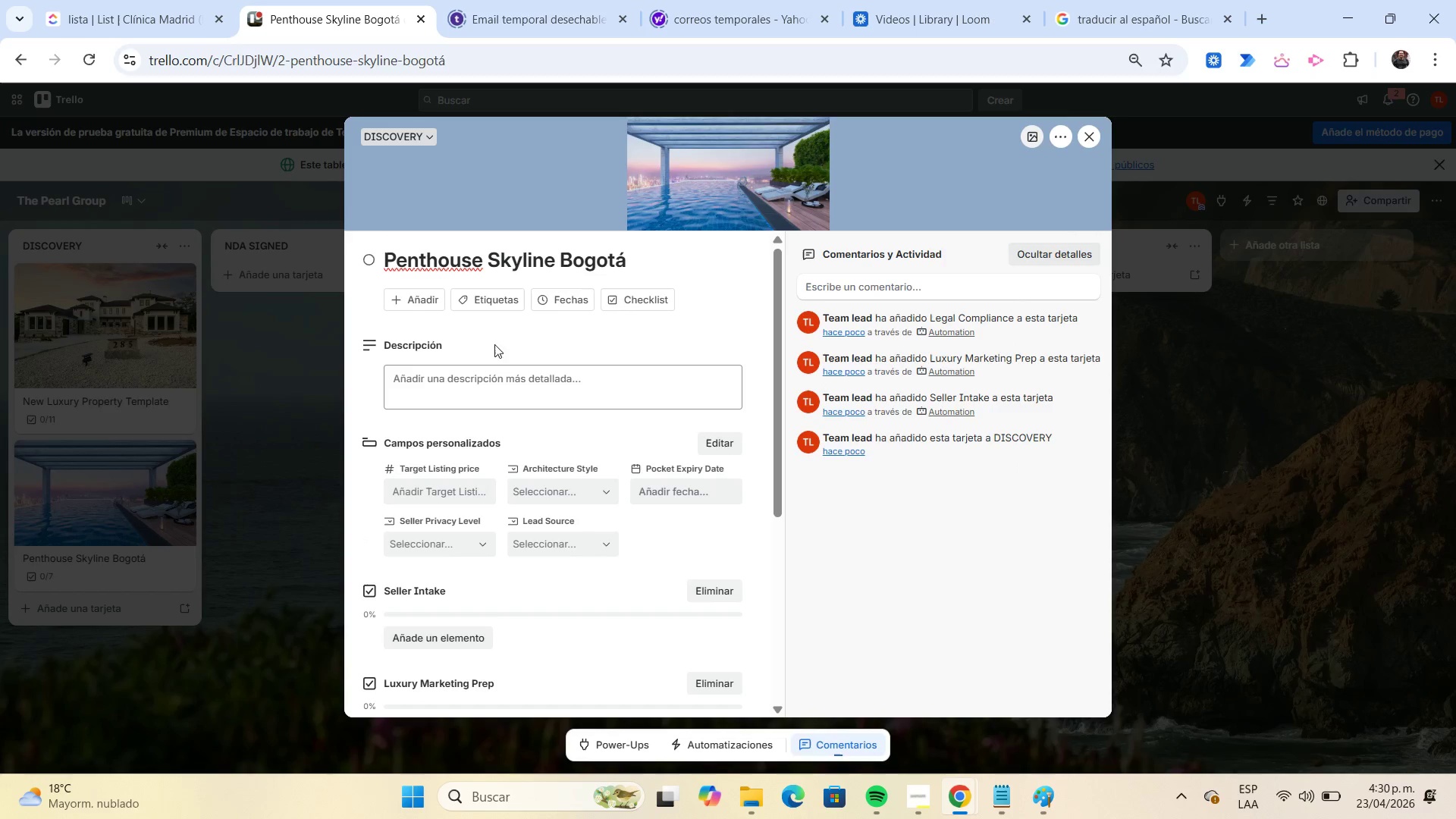 
left_click([496, 307])
 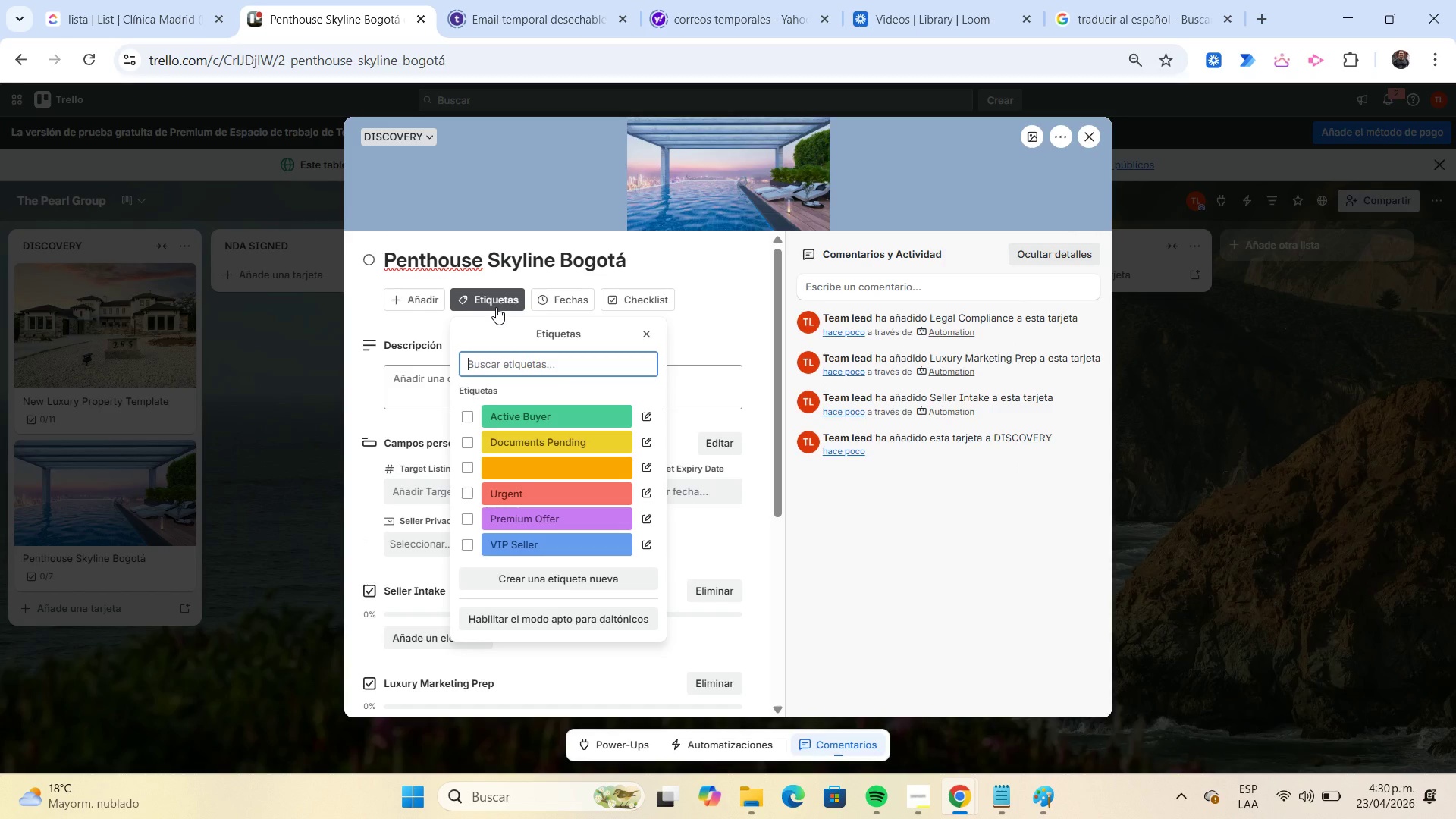 
wait(7.75)
 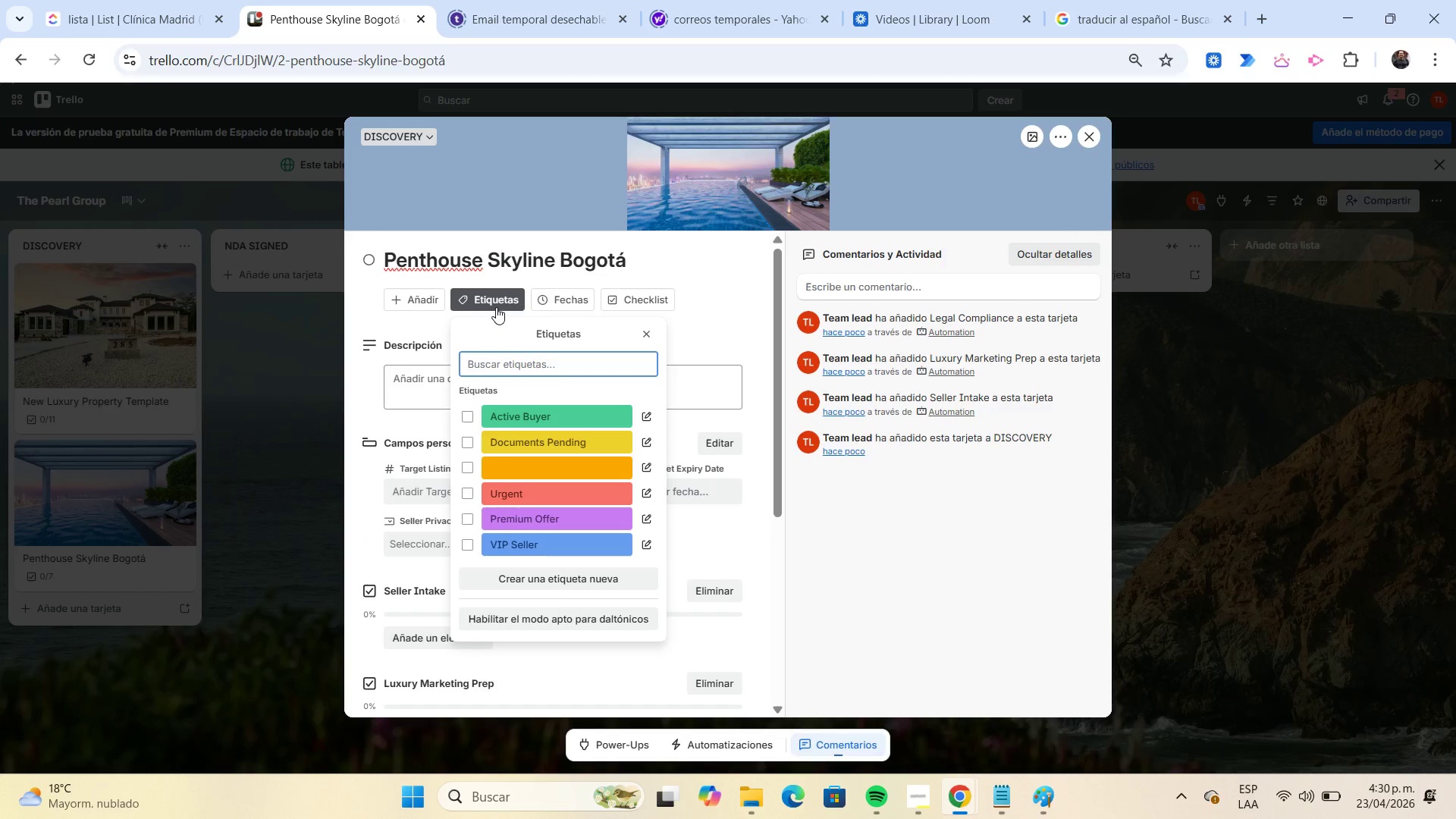 
left_click([467, 546])
 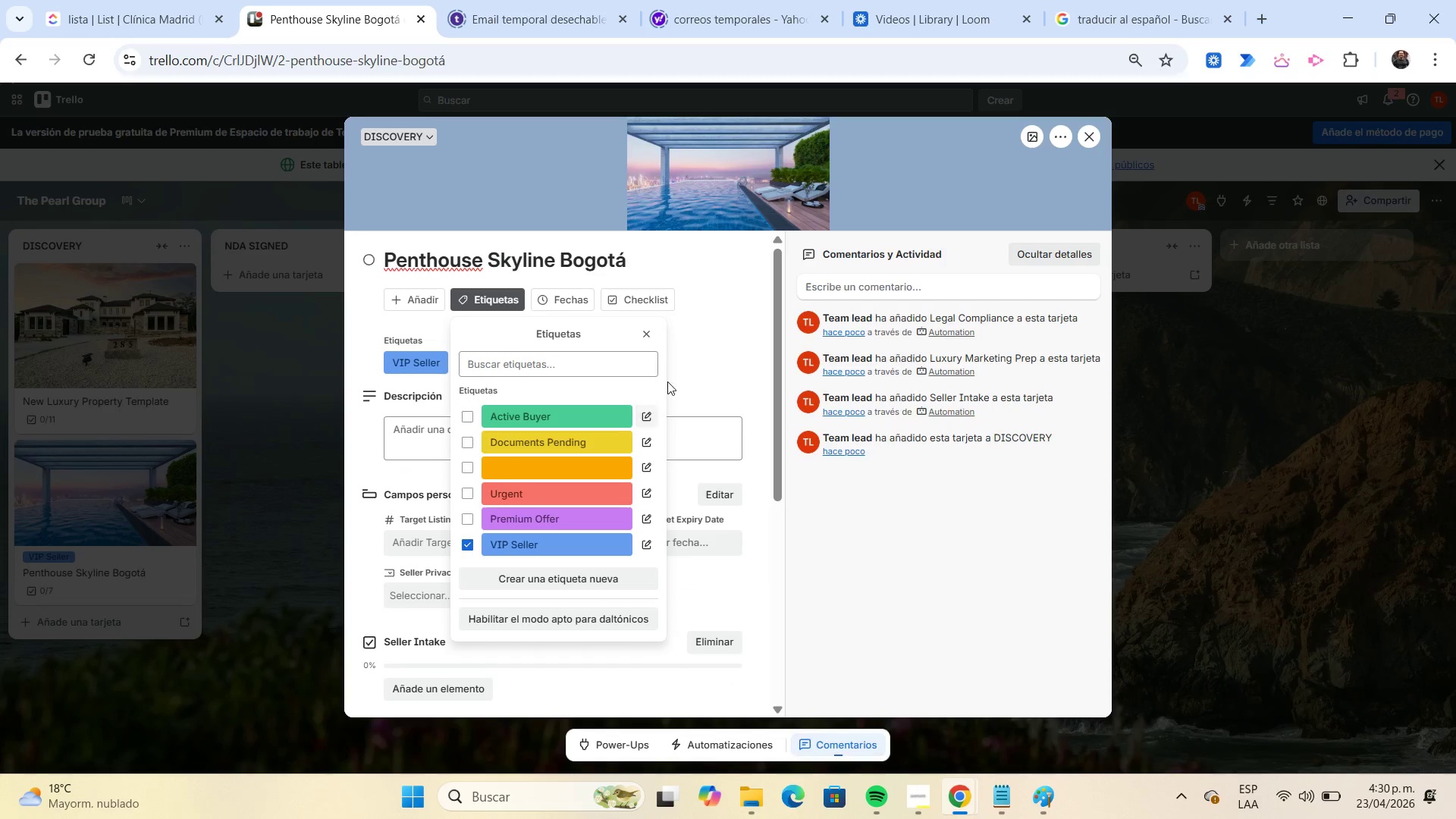 
left_click([697, 358])
 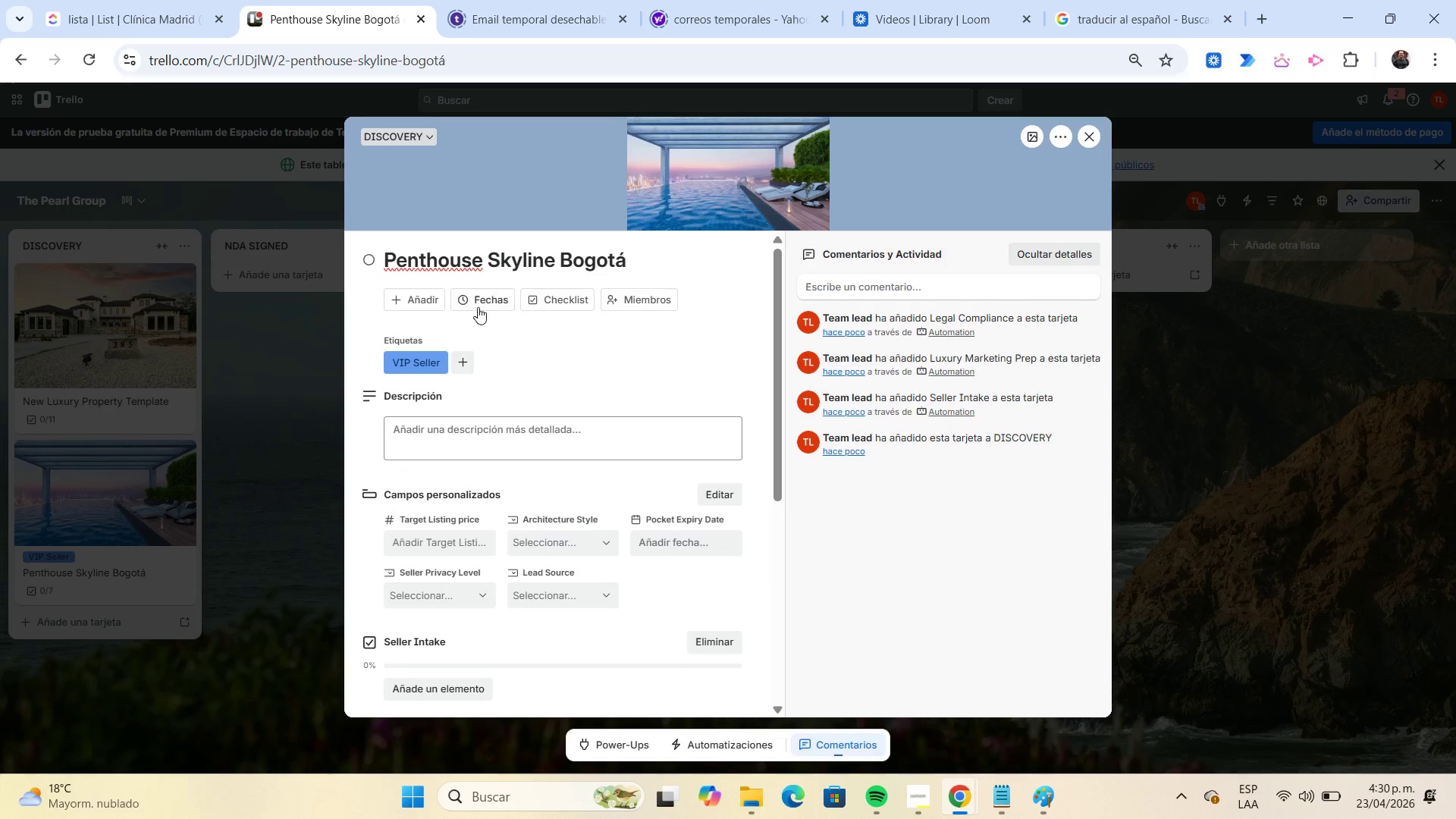 
left_click([481, 302])
 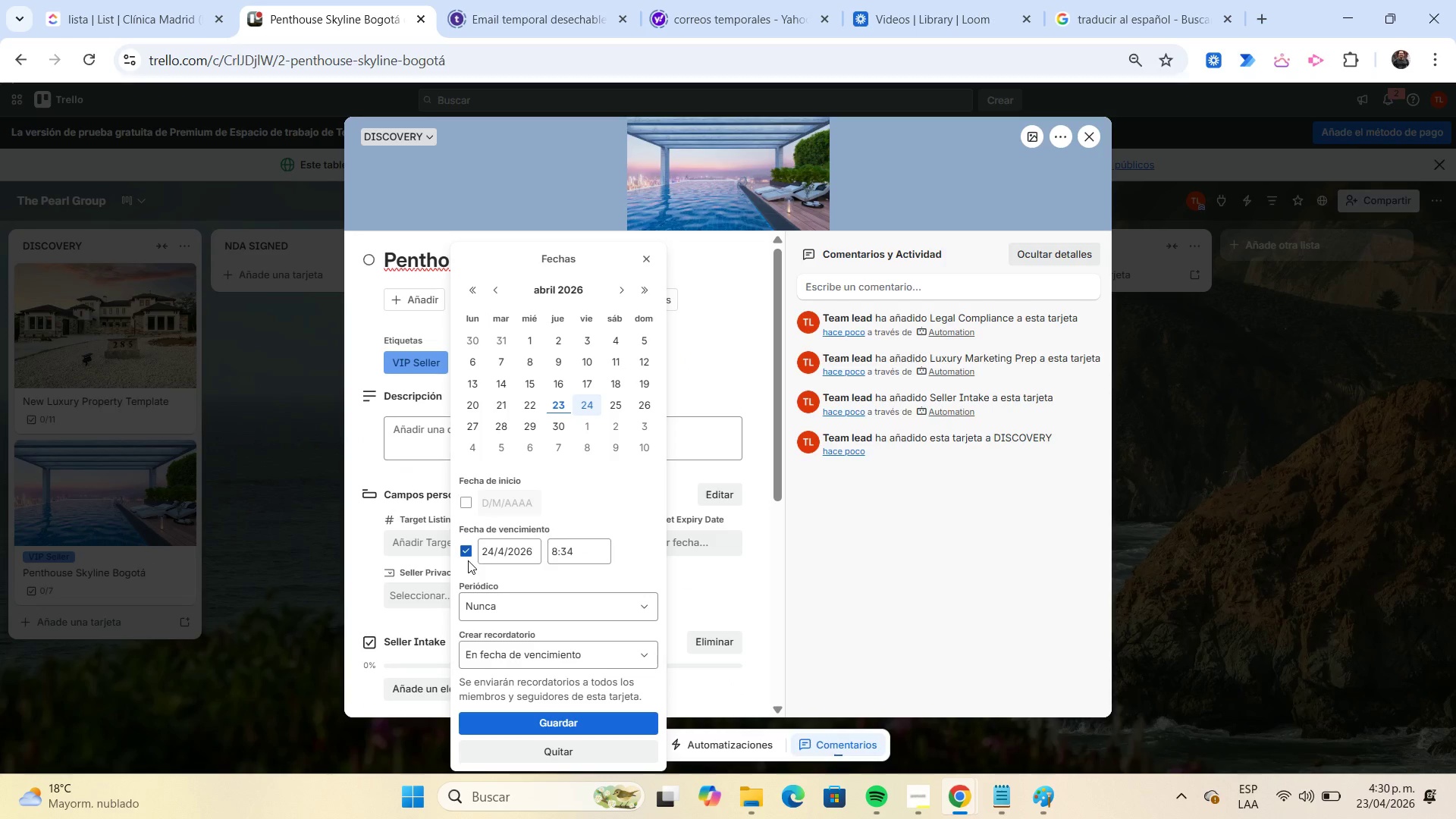 
left_click([466, 552])
 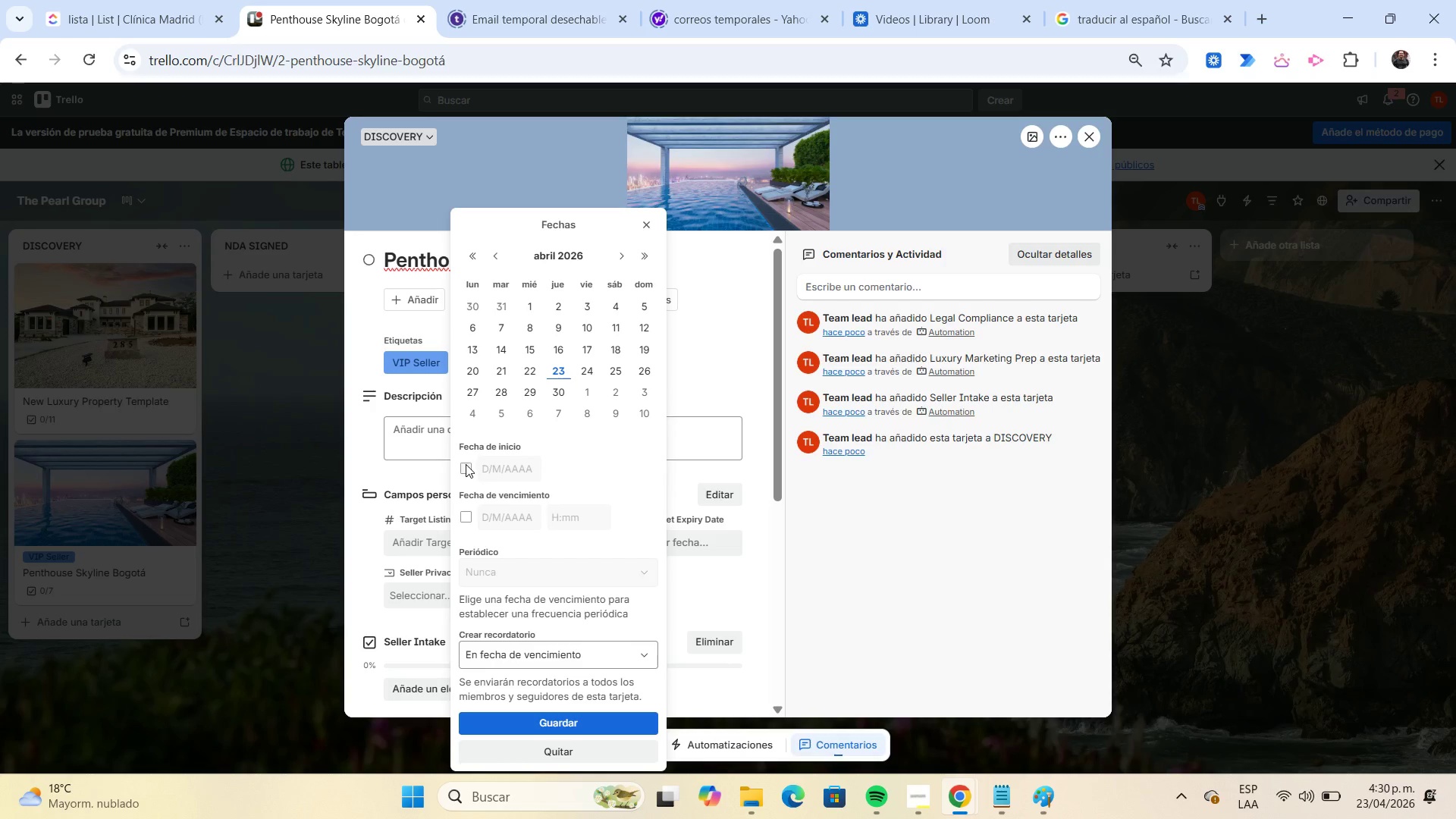 
left_click([476, 353])
 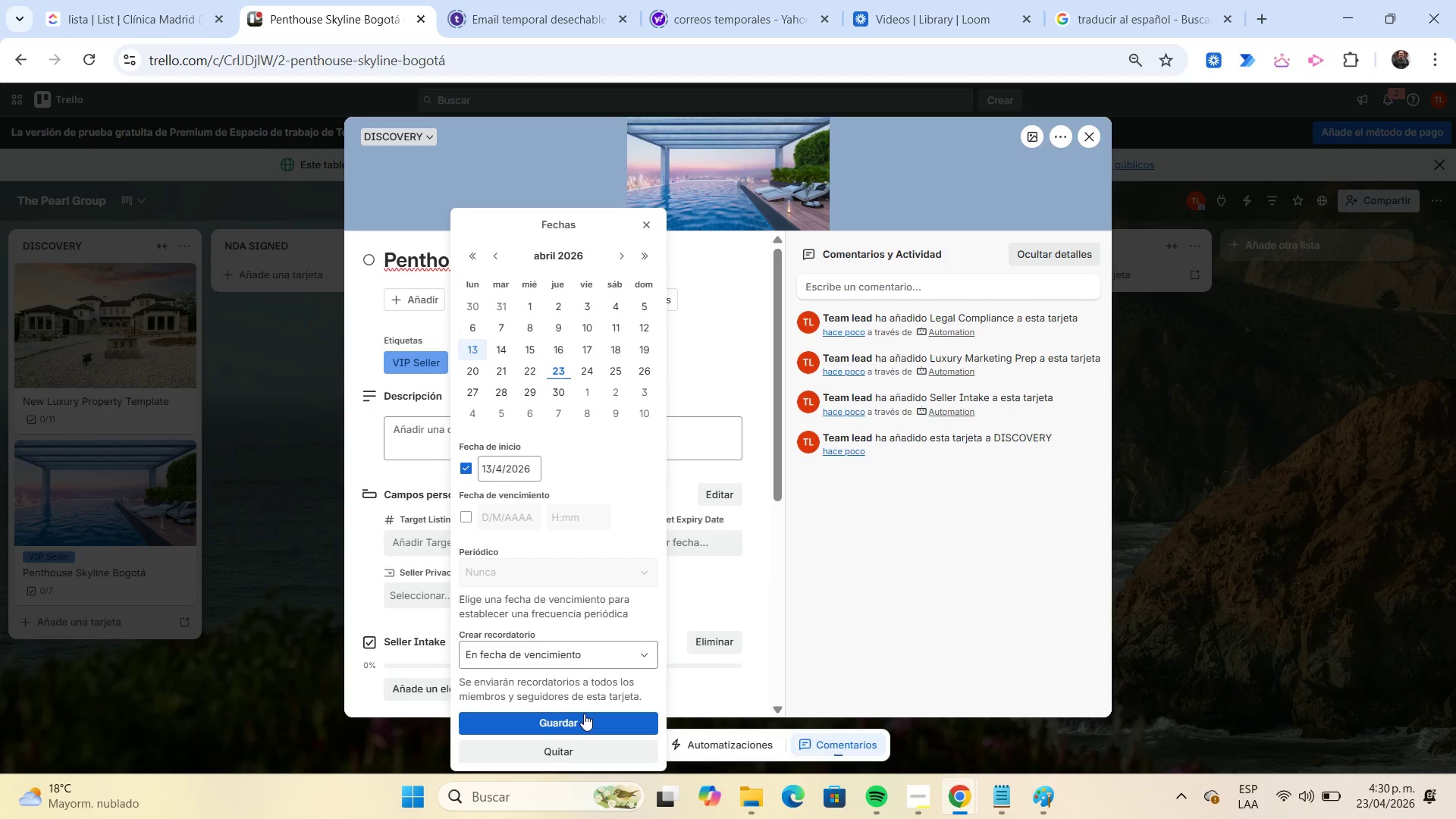 
left_click([580, 715])
 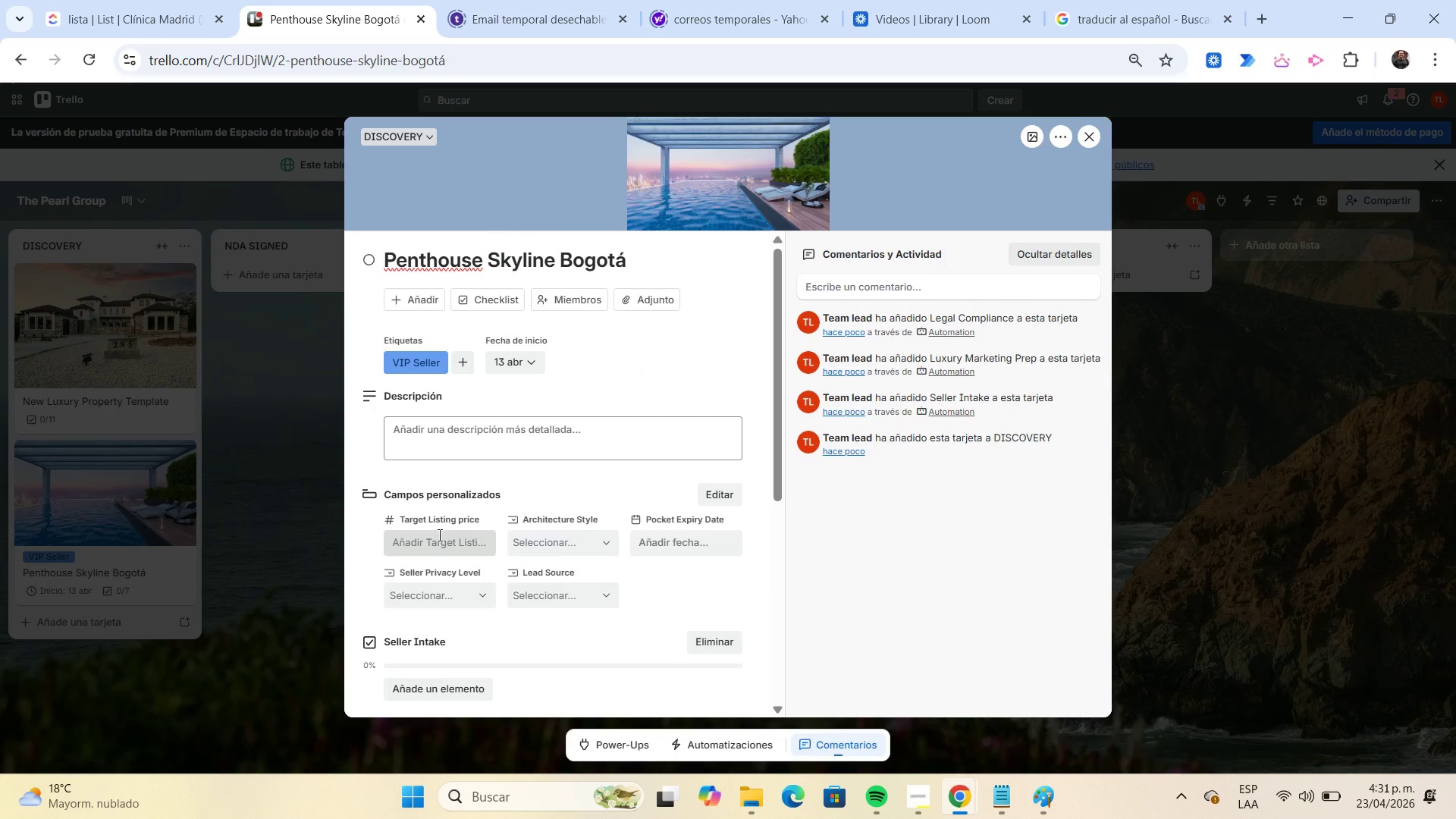 
wait(8.31)
 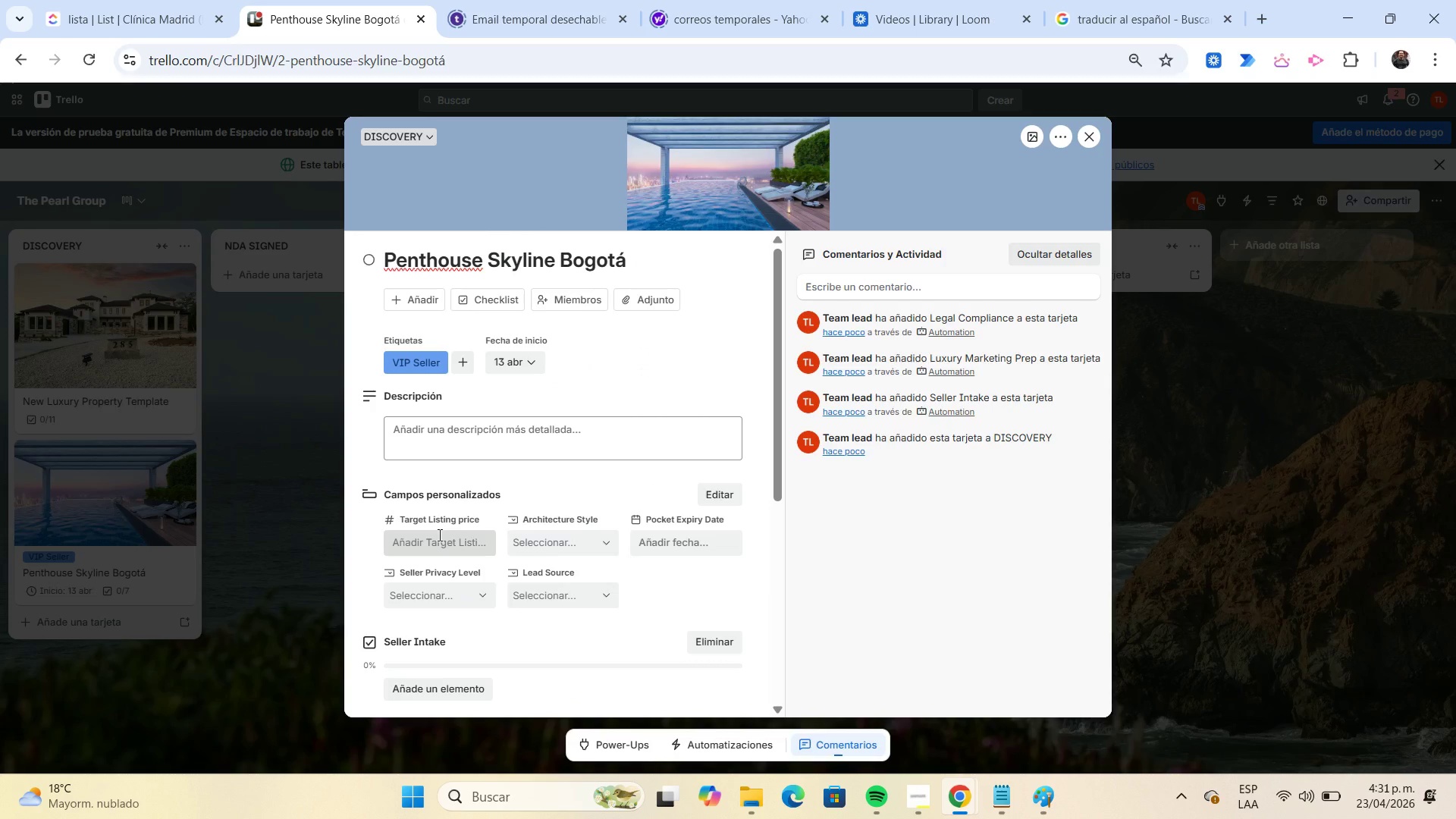 
left_click([438, 535])
 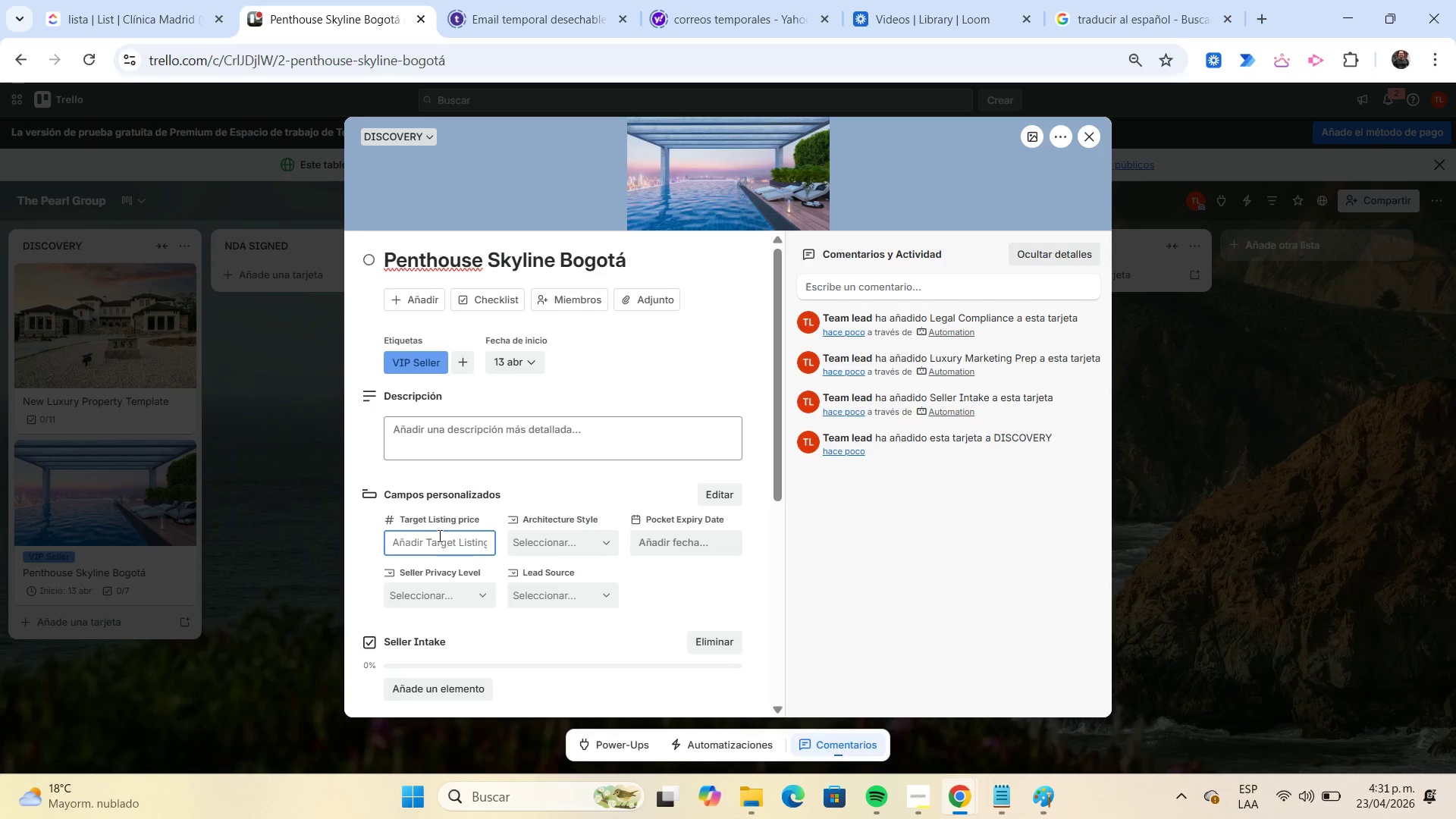 
wait(15.47)
 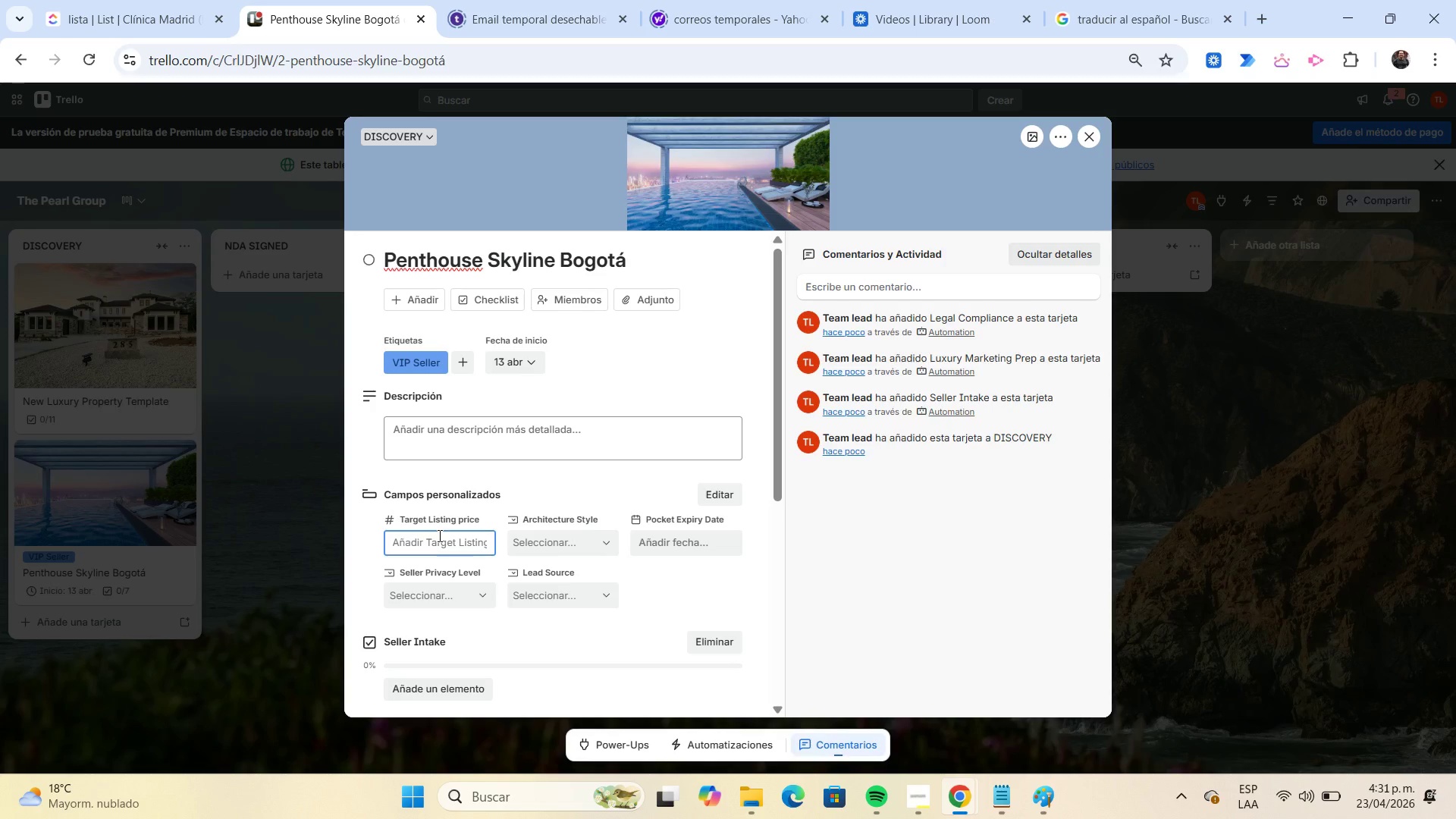 
key(Numpad4)
 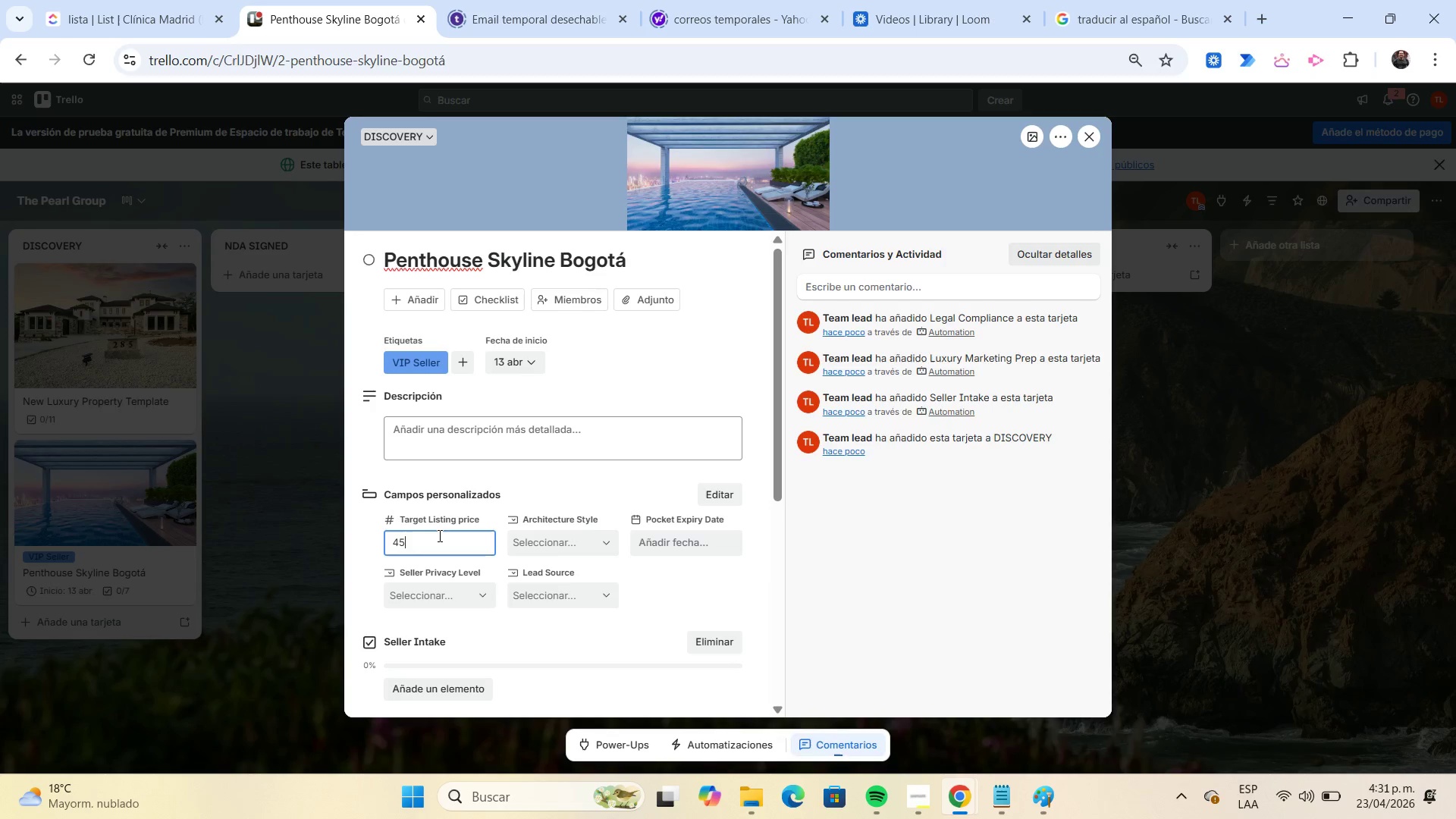 
key(Numpad5)
 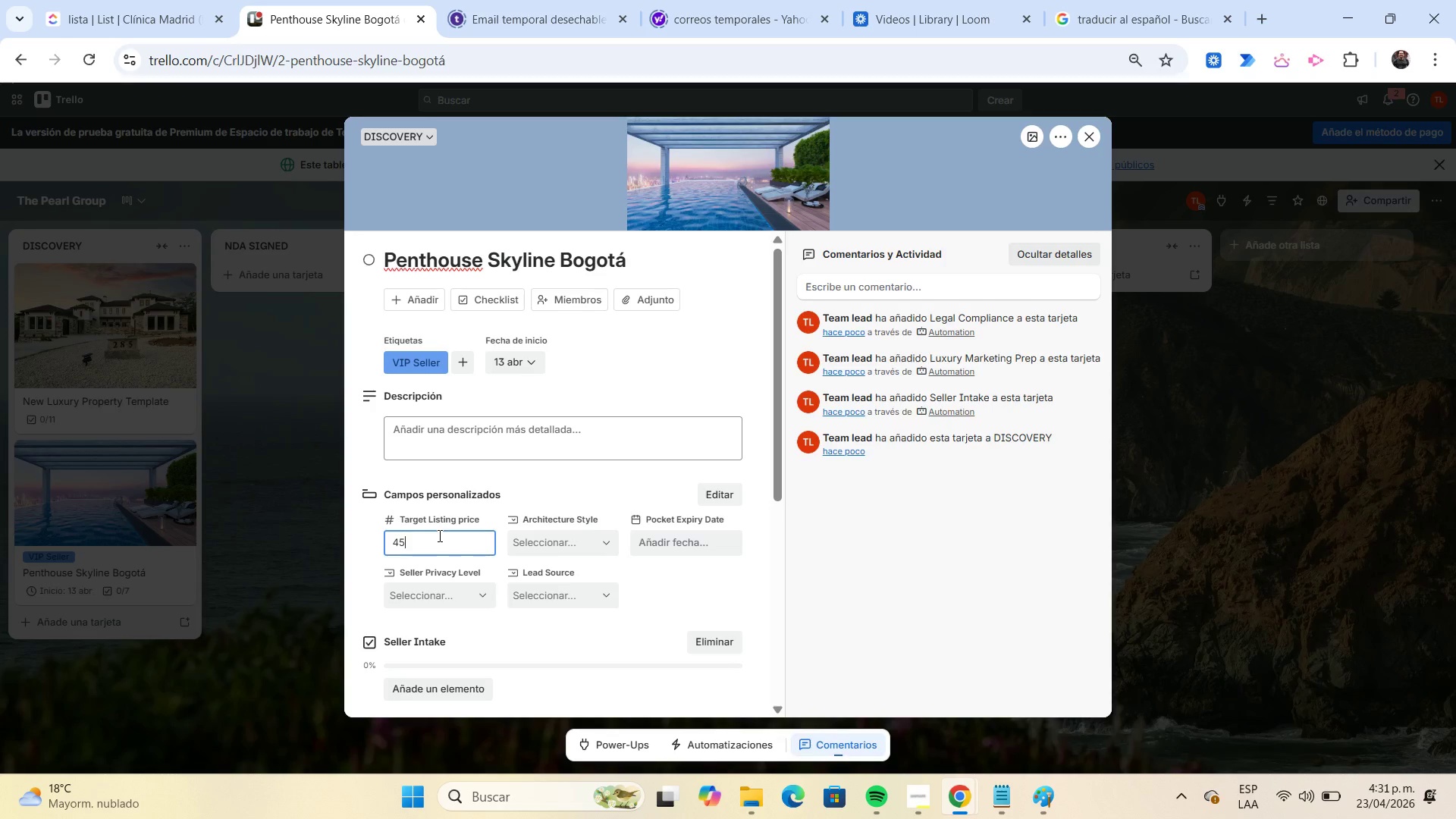 
key(Numpad0)
 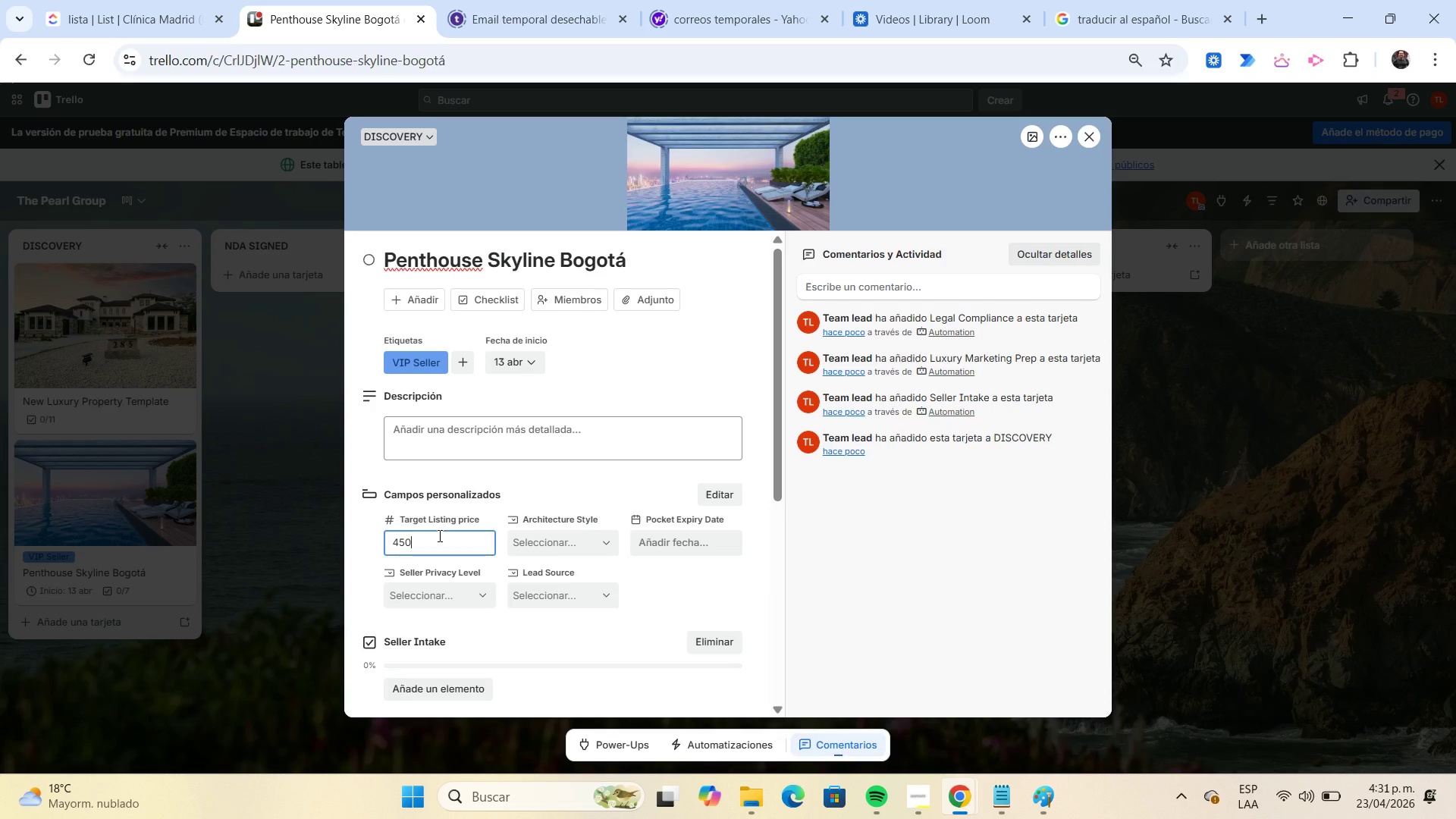 
key(Numpad0)
 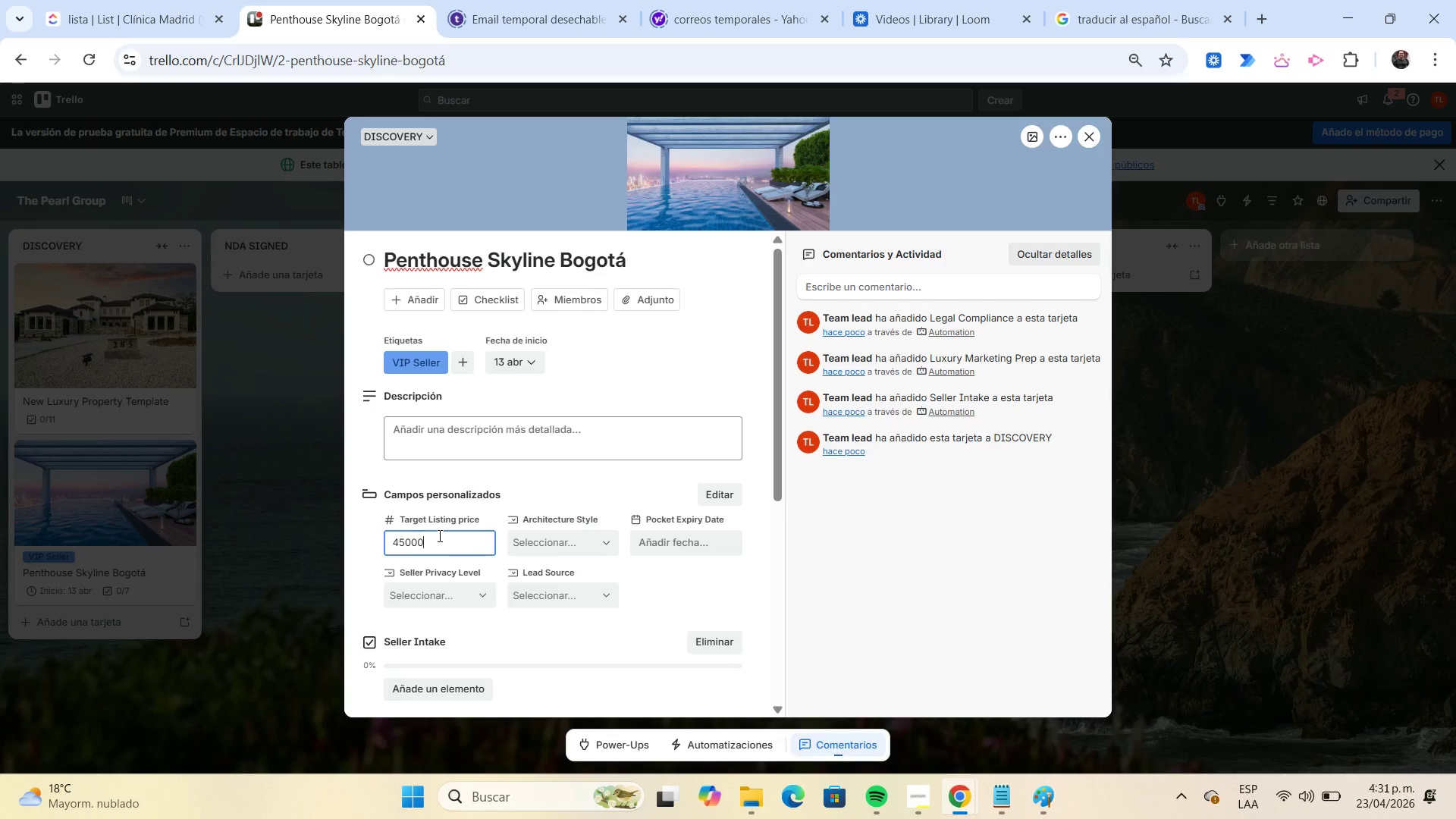 
key(Numpad0)
 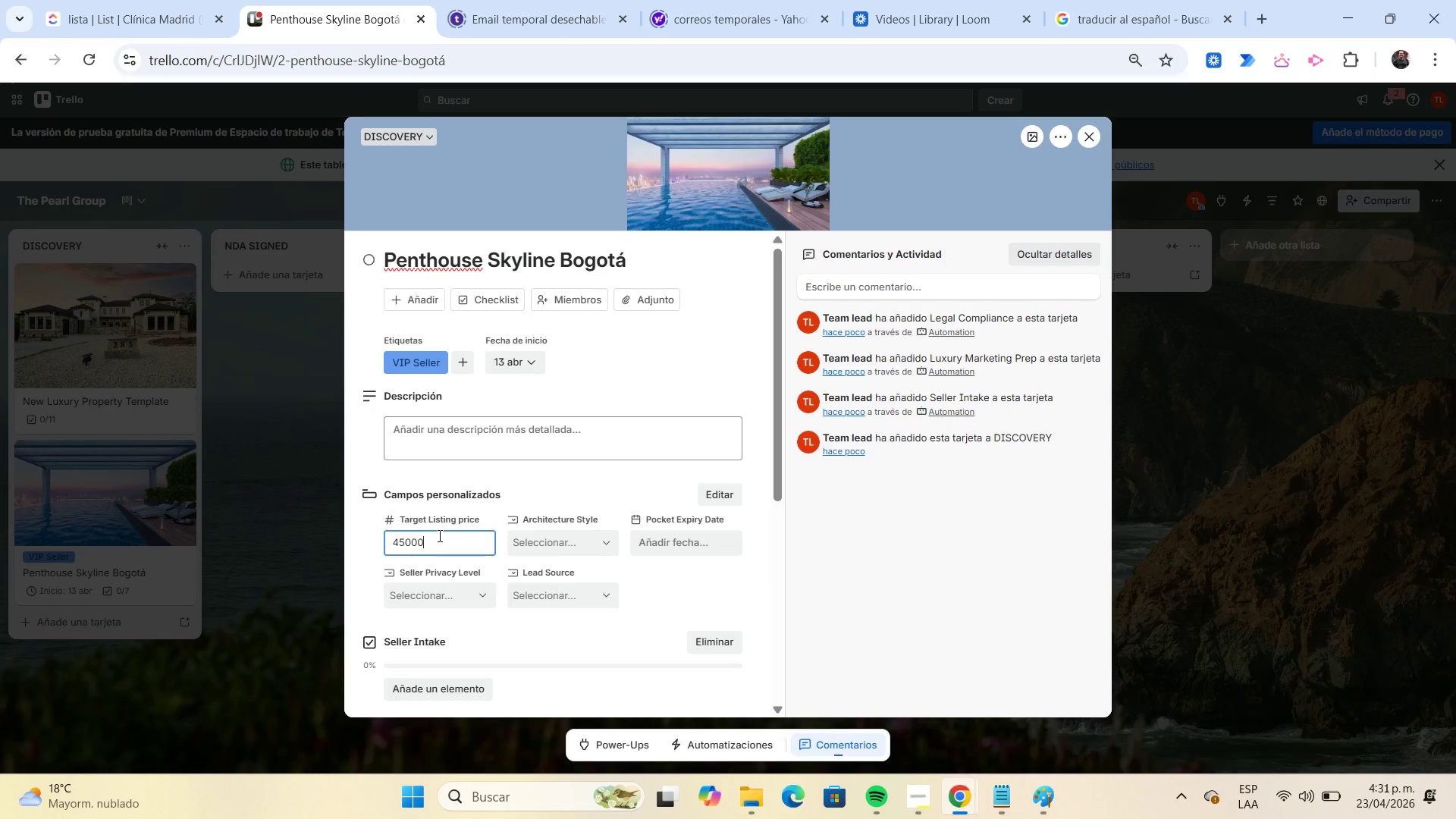 
key(Numpad0)
 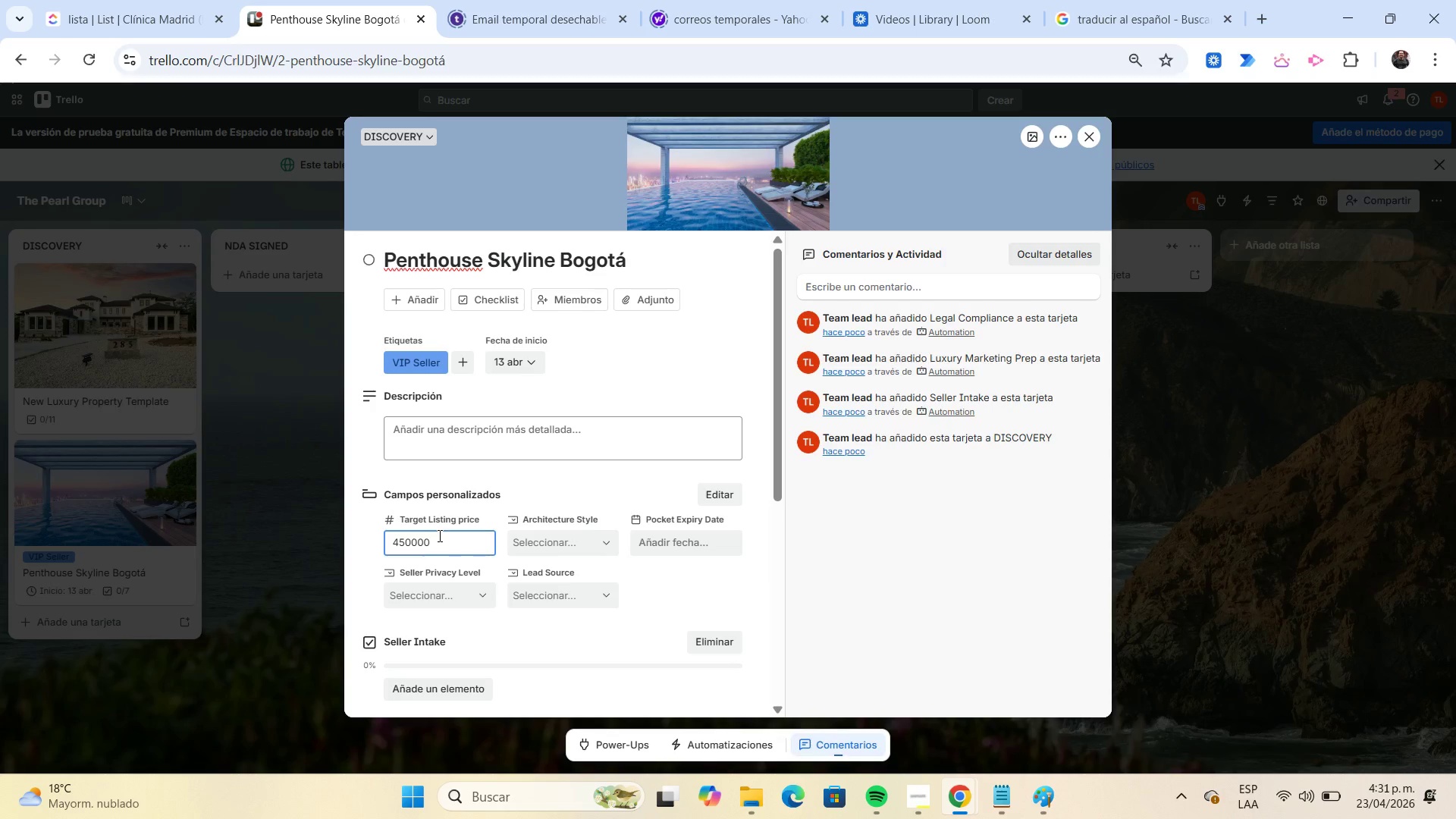 
key(Numpad0)
 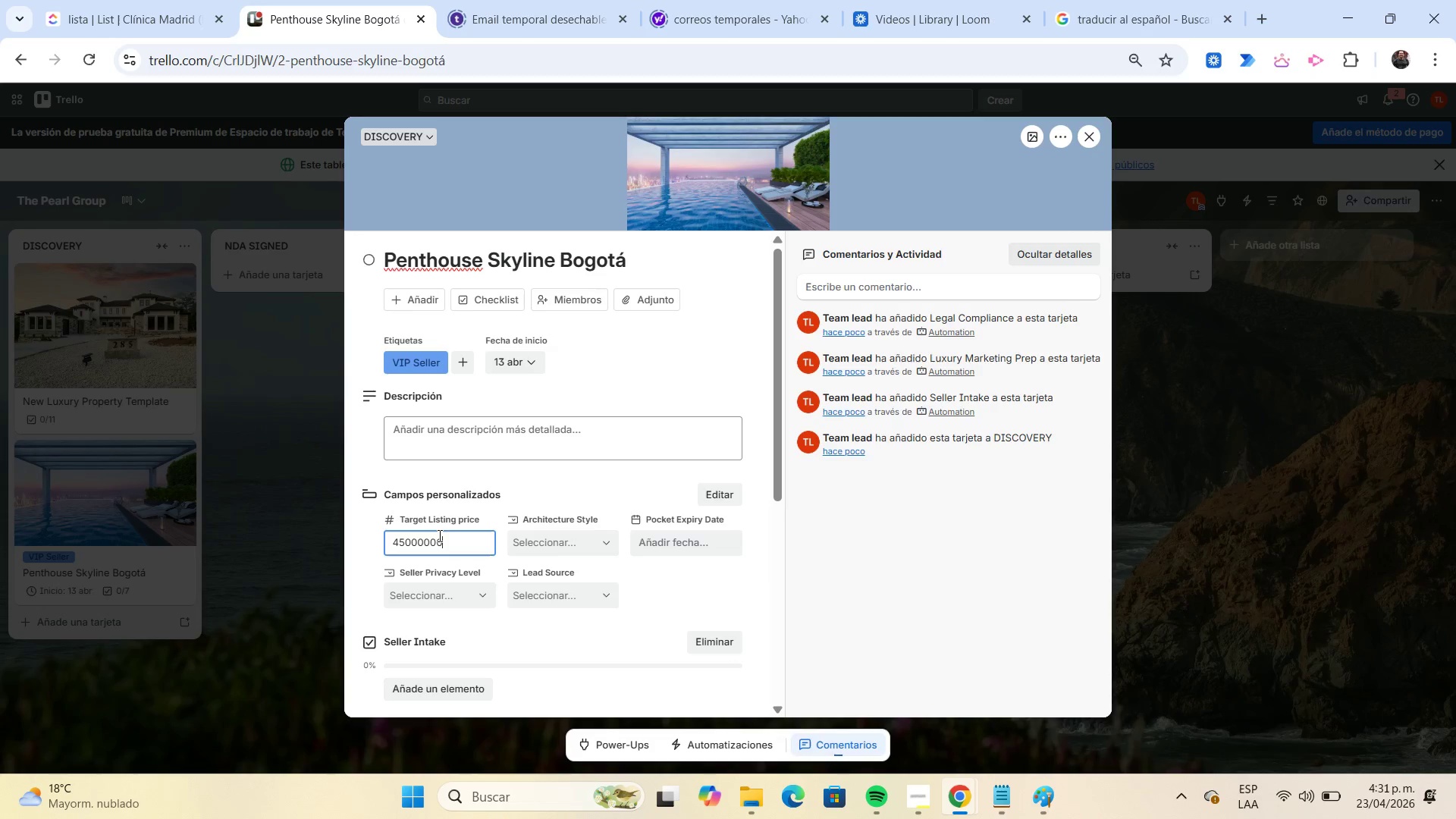 
key(Numpad0)
 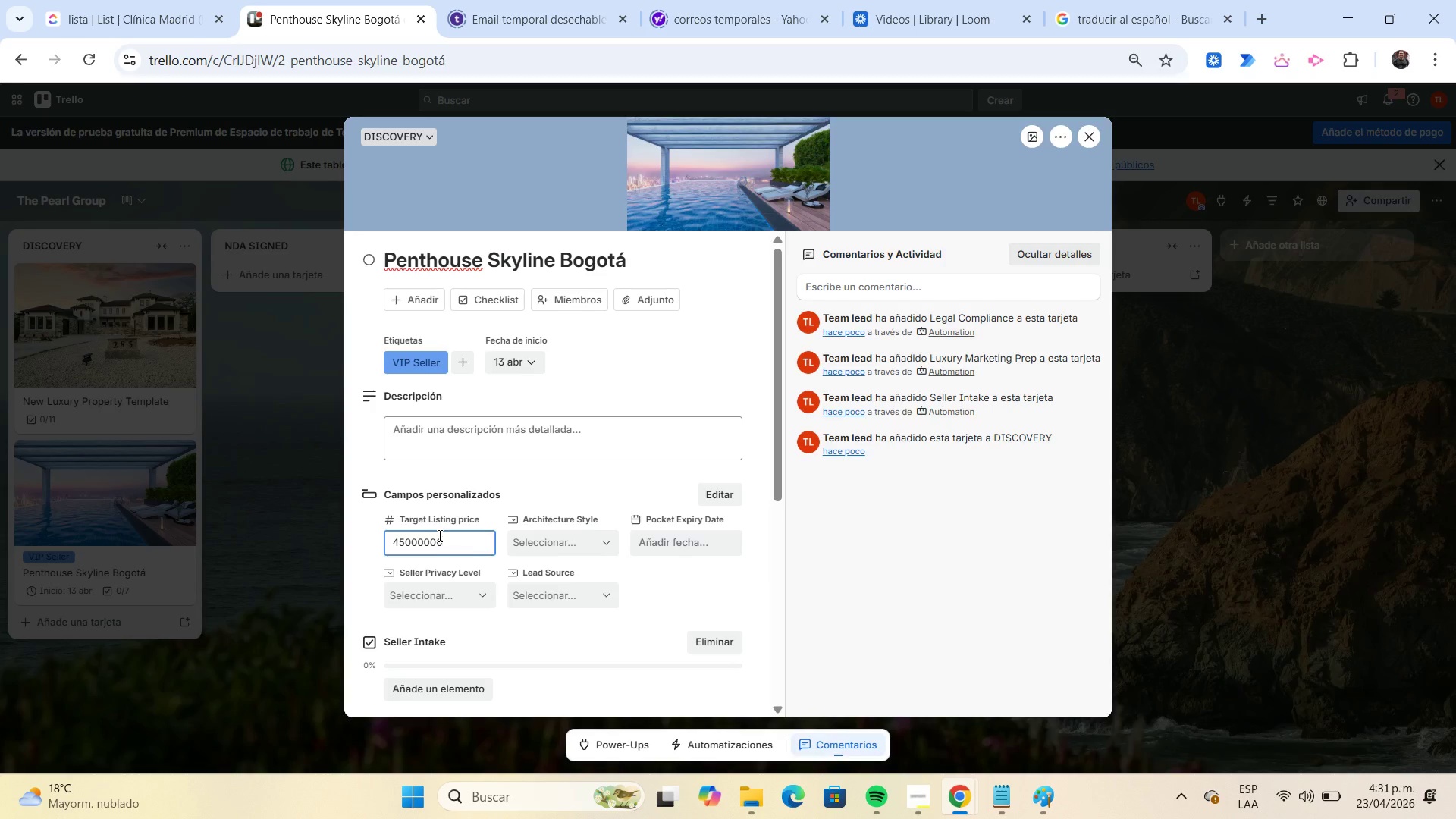 
key(Numpad0)
 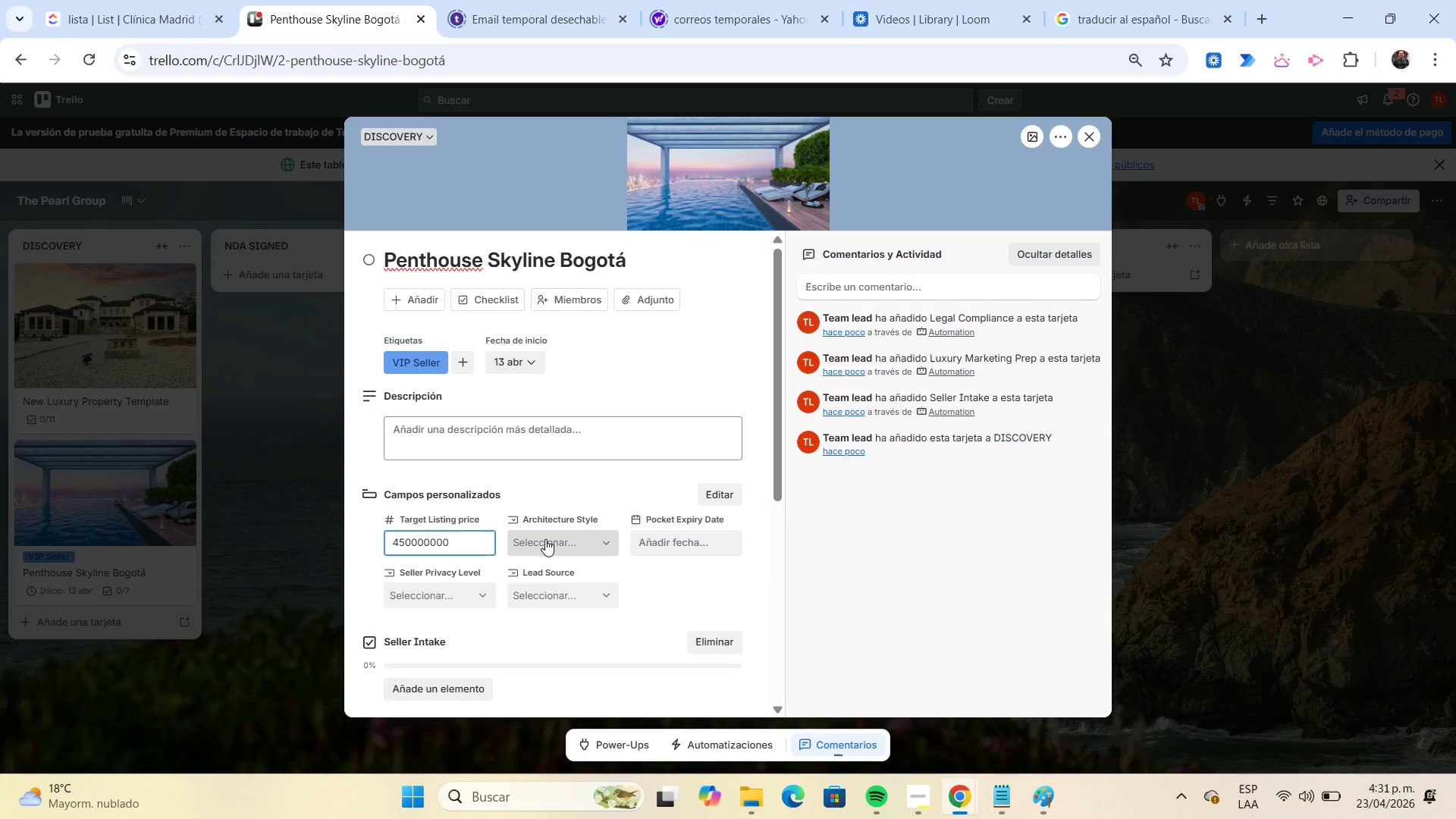 
left_click([545, 539])
 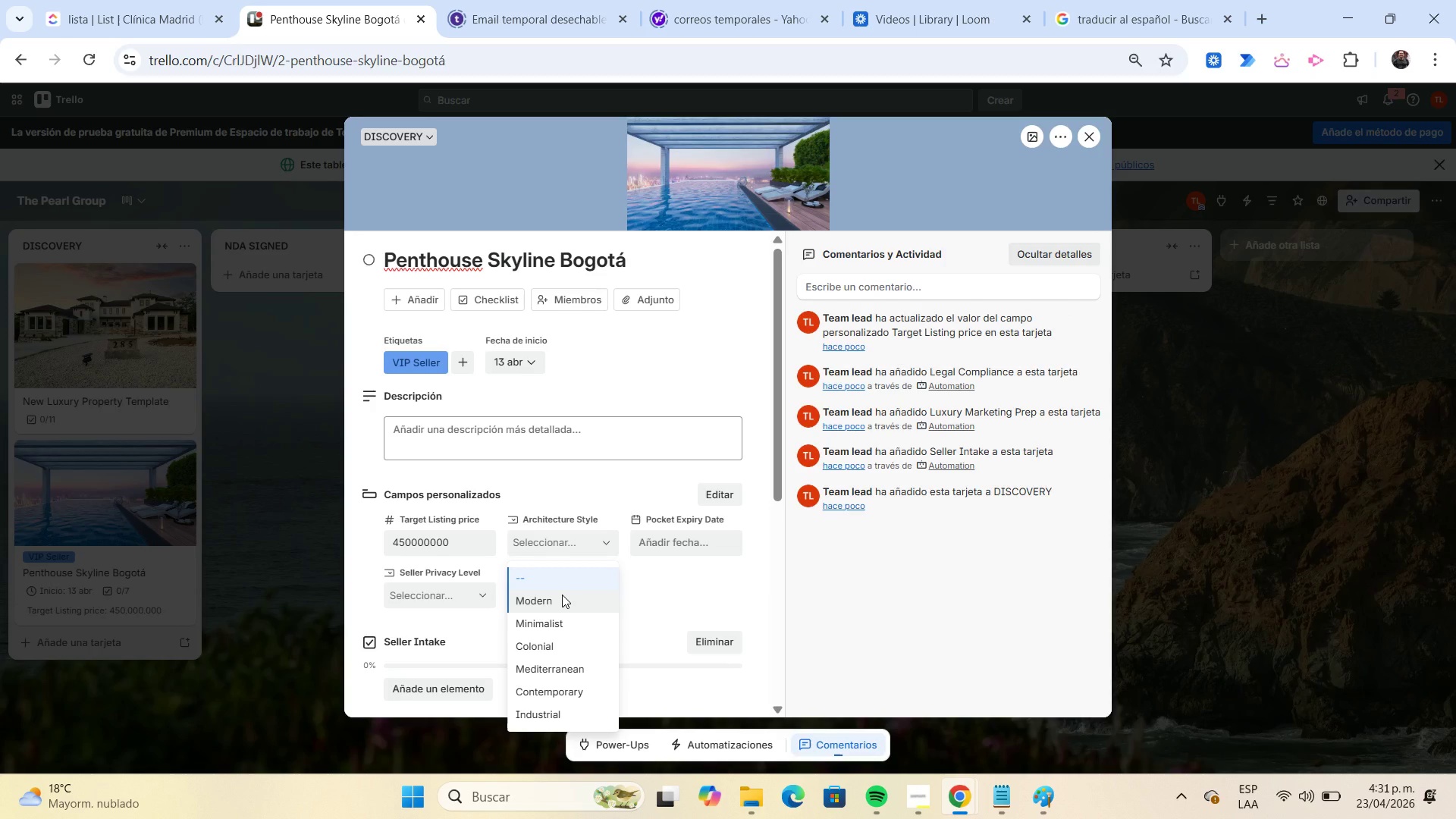 
left_click([562, 595])
 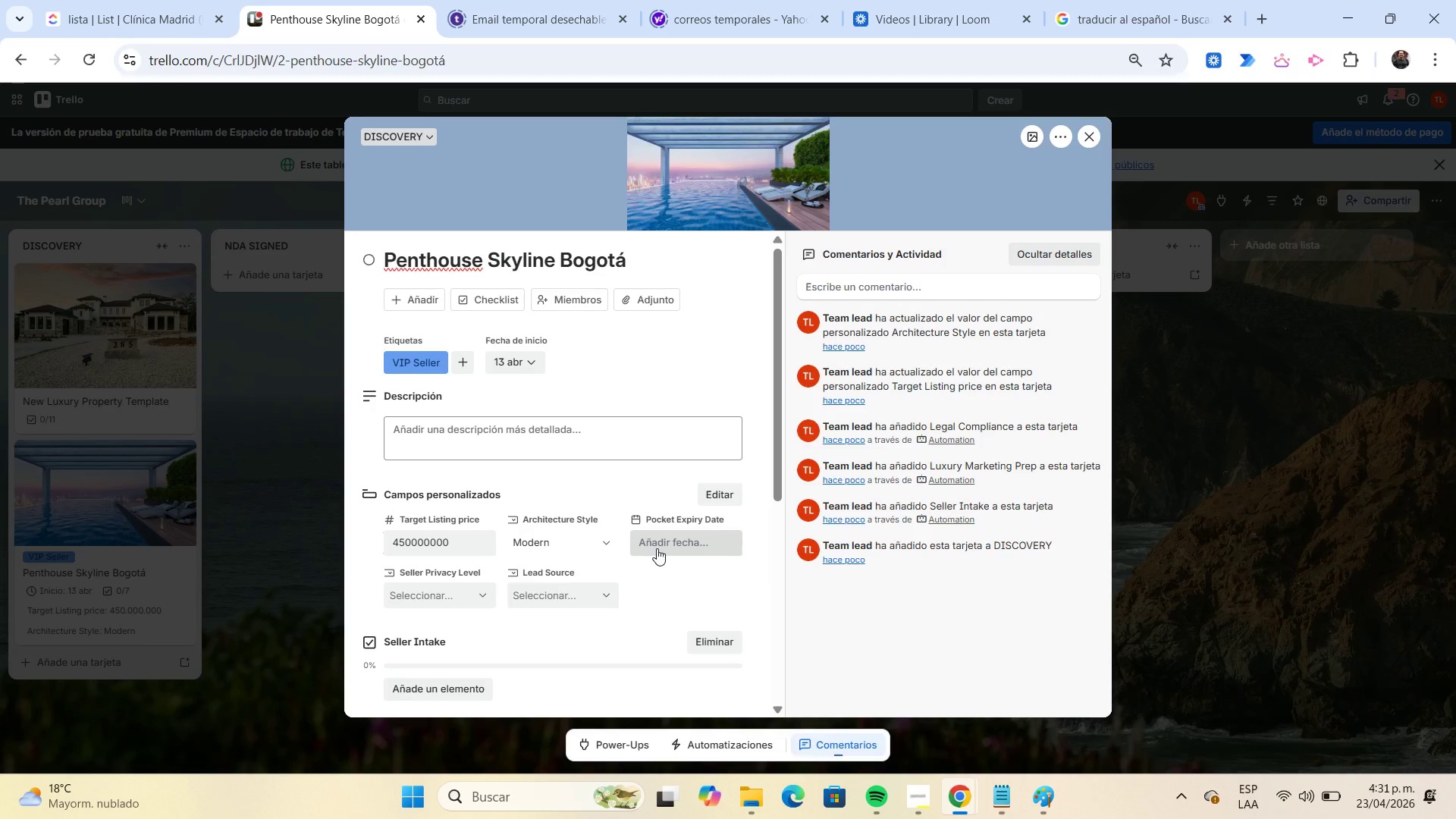 
wait(9.22)
 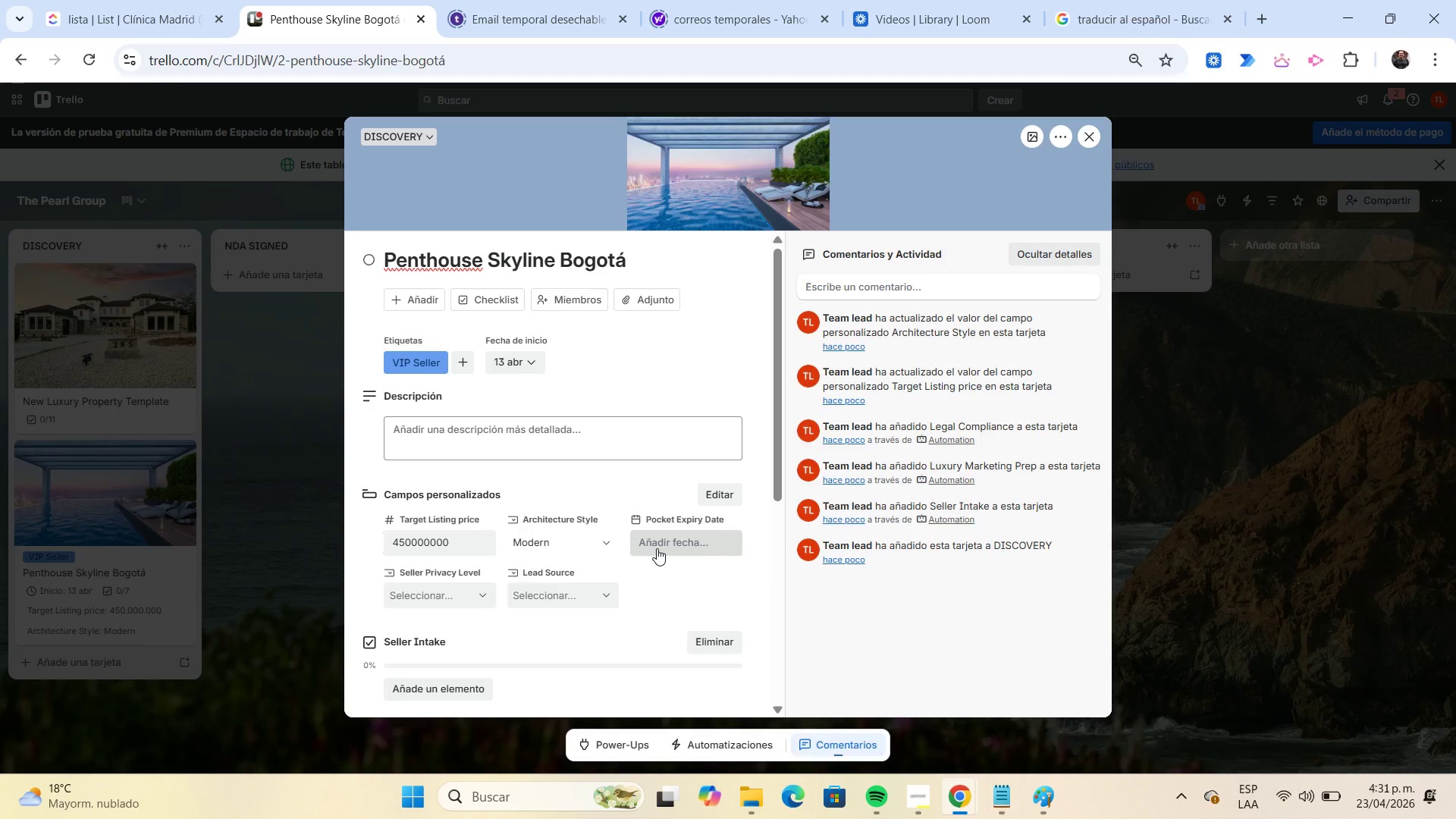 
left_click([664, 546])
 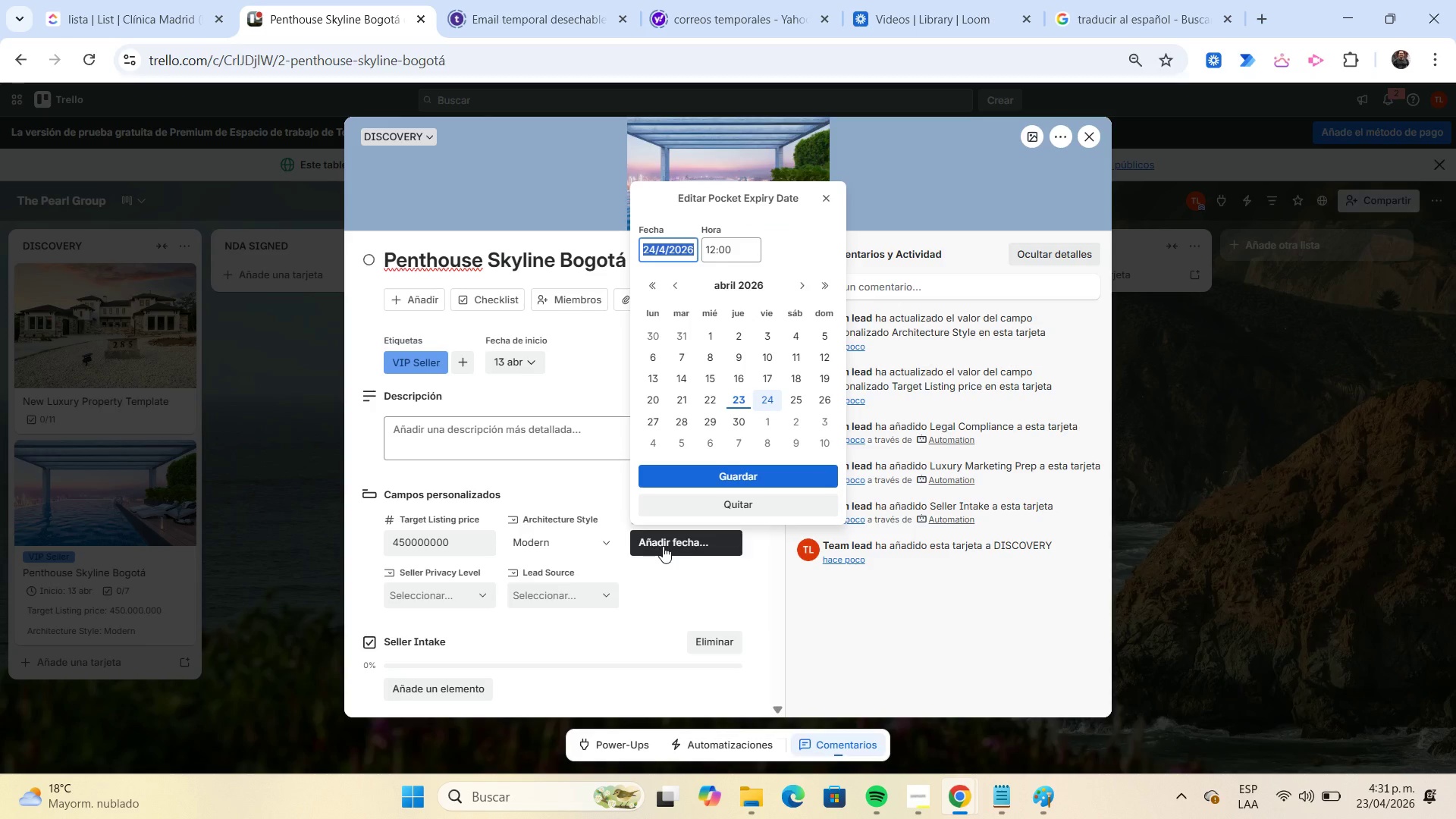 
wait(8.23)
 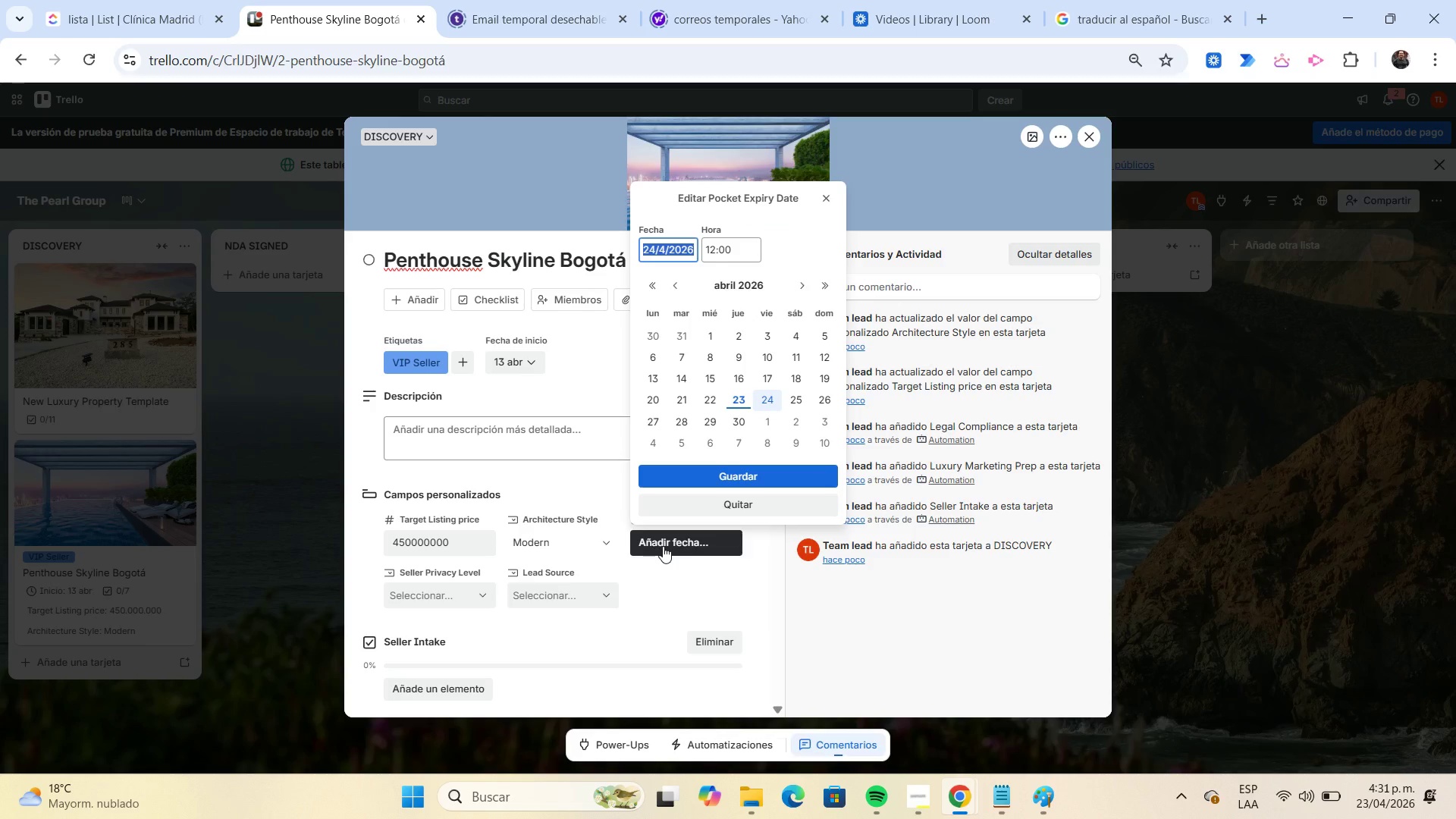 
left_click([767, 384])
 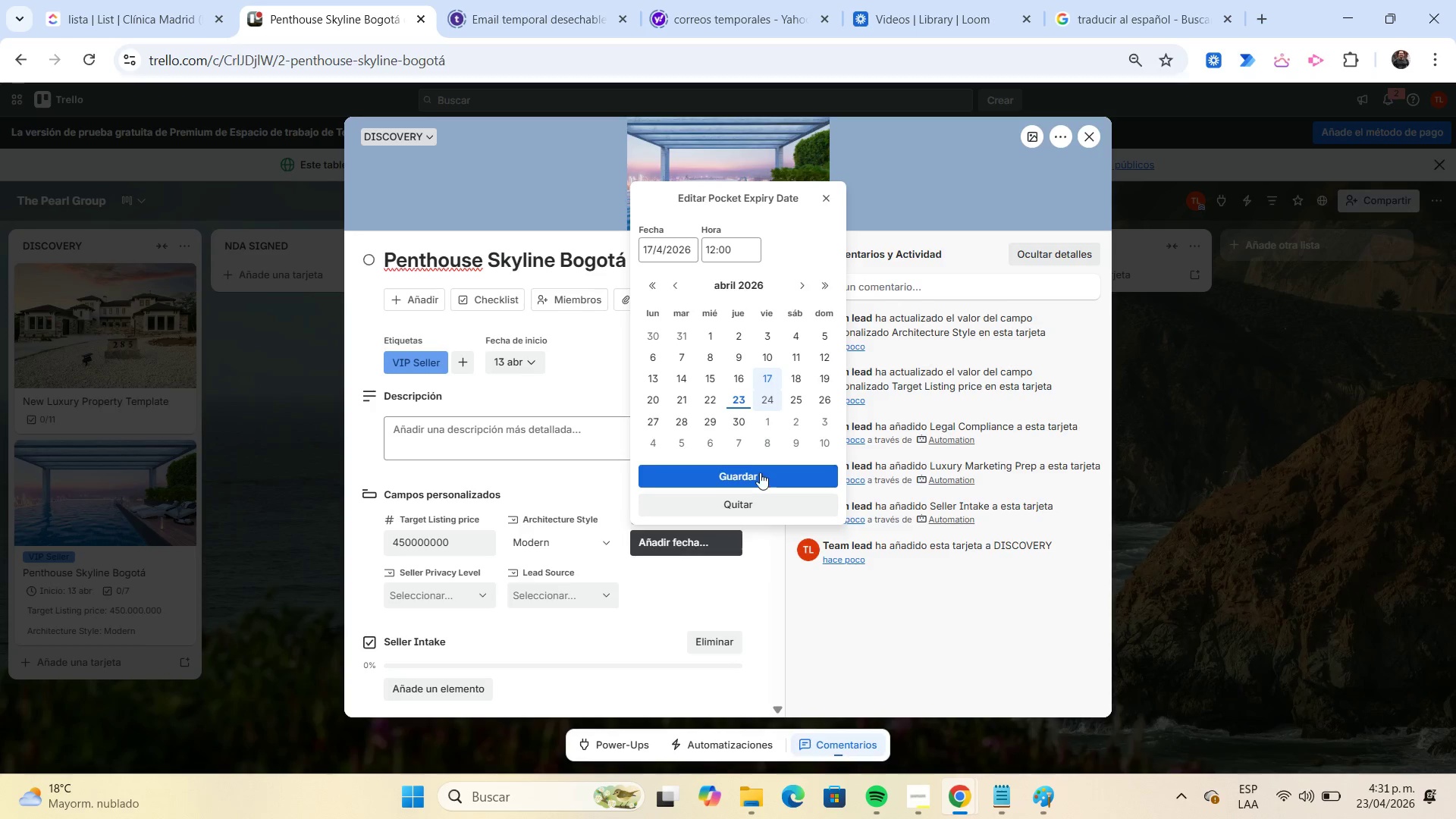 
left_click([760, 473])
 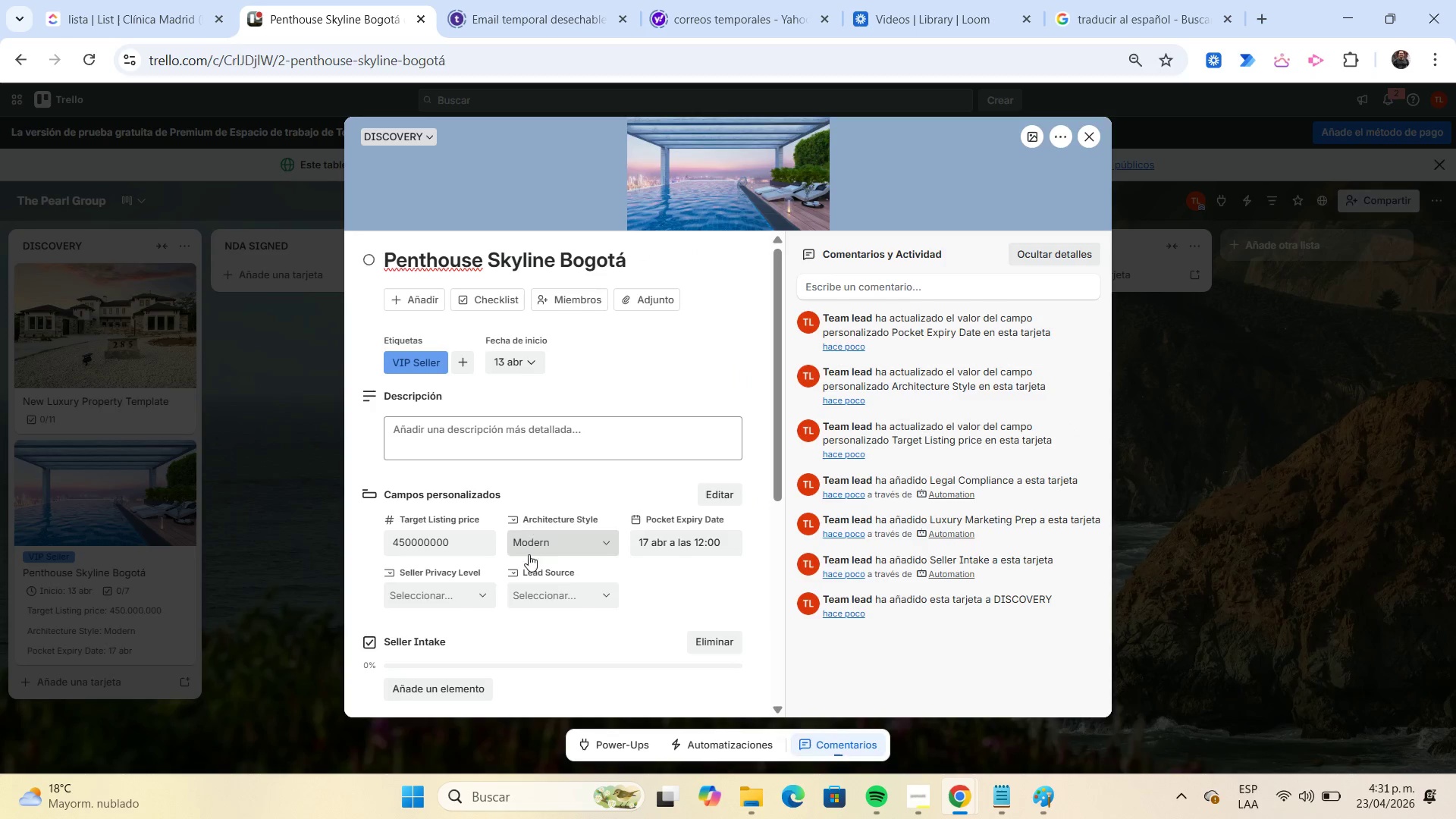 
wait(5.22)
 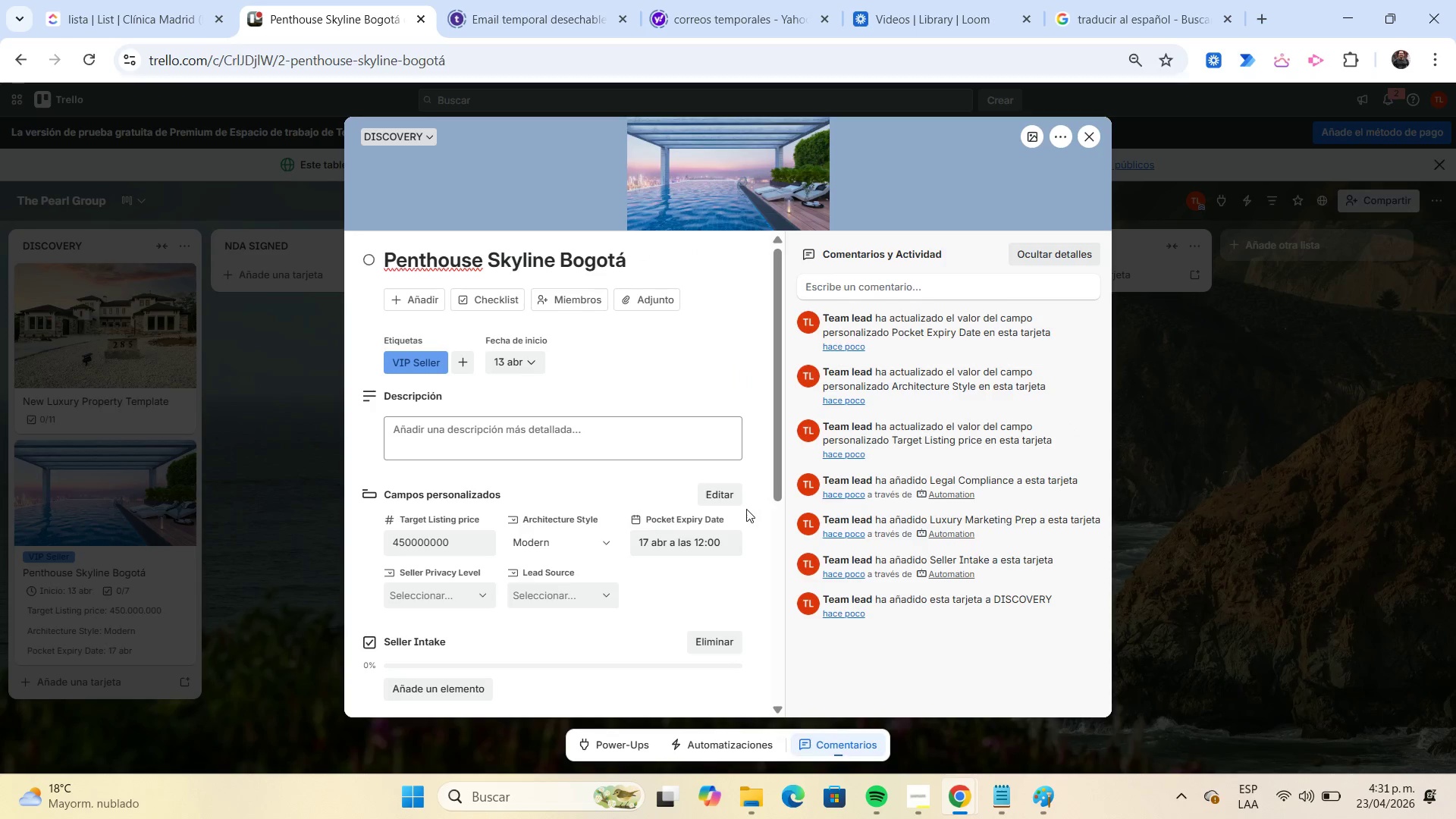 
left_click([462, 594])
 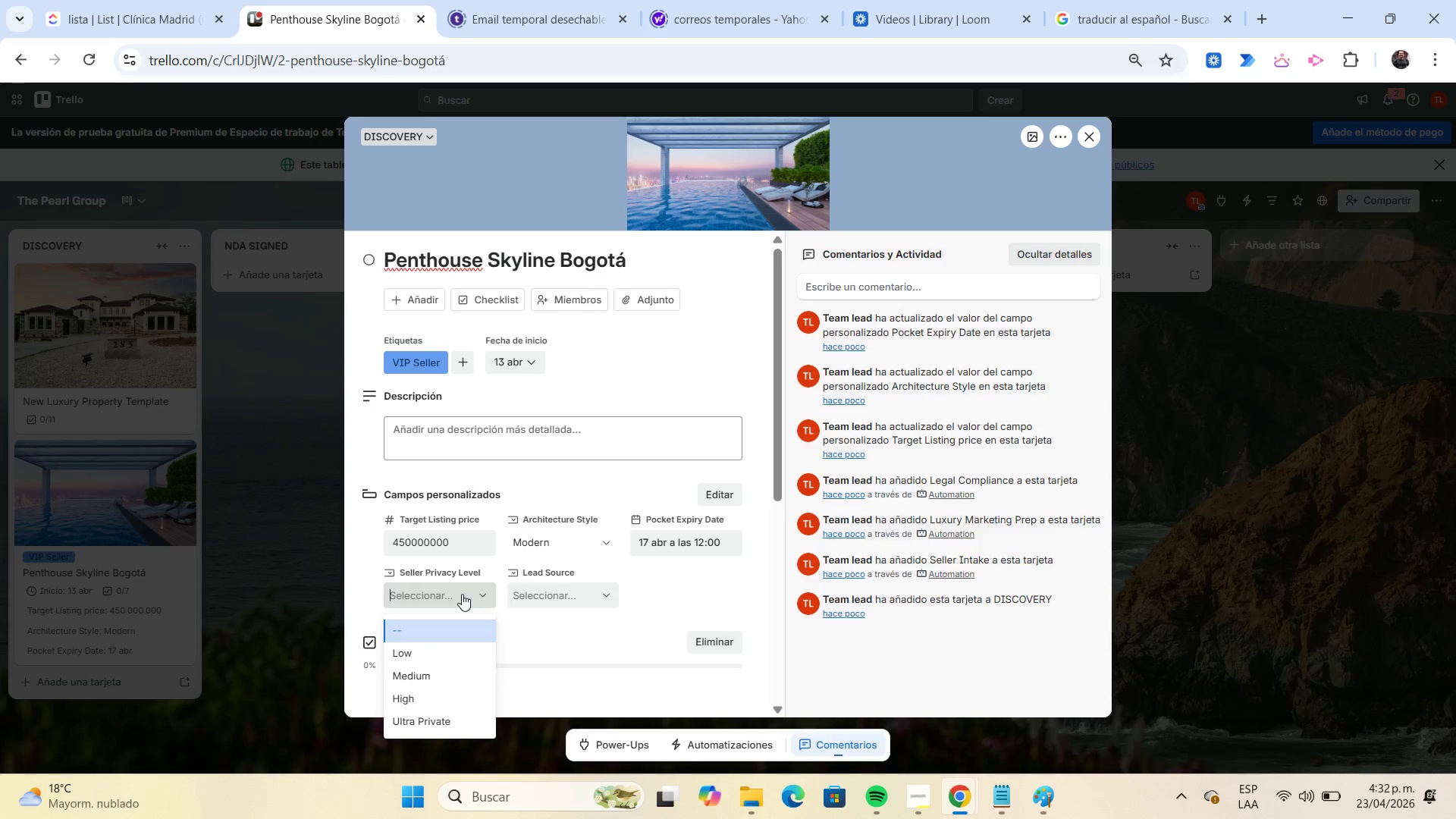 
wait(5.69)
 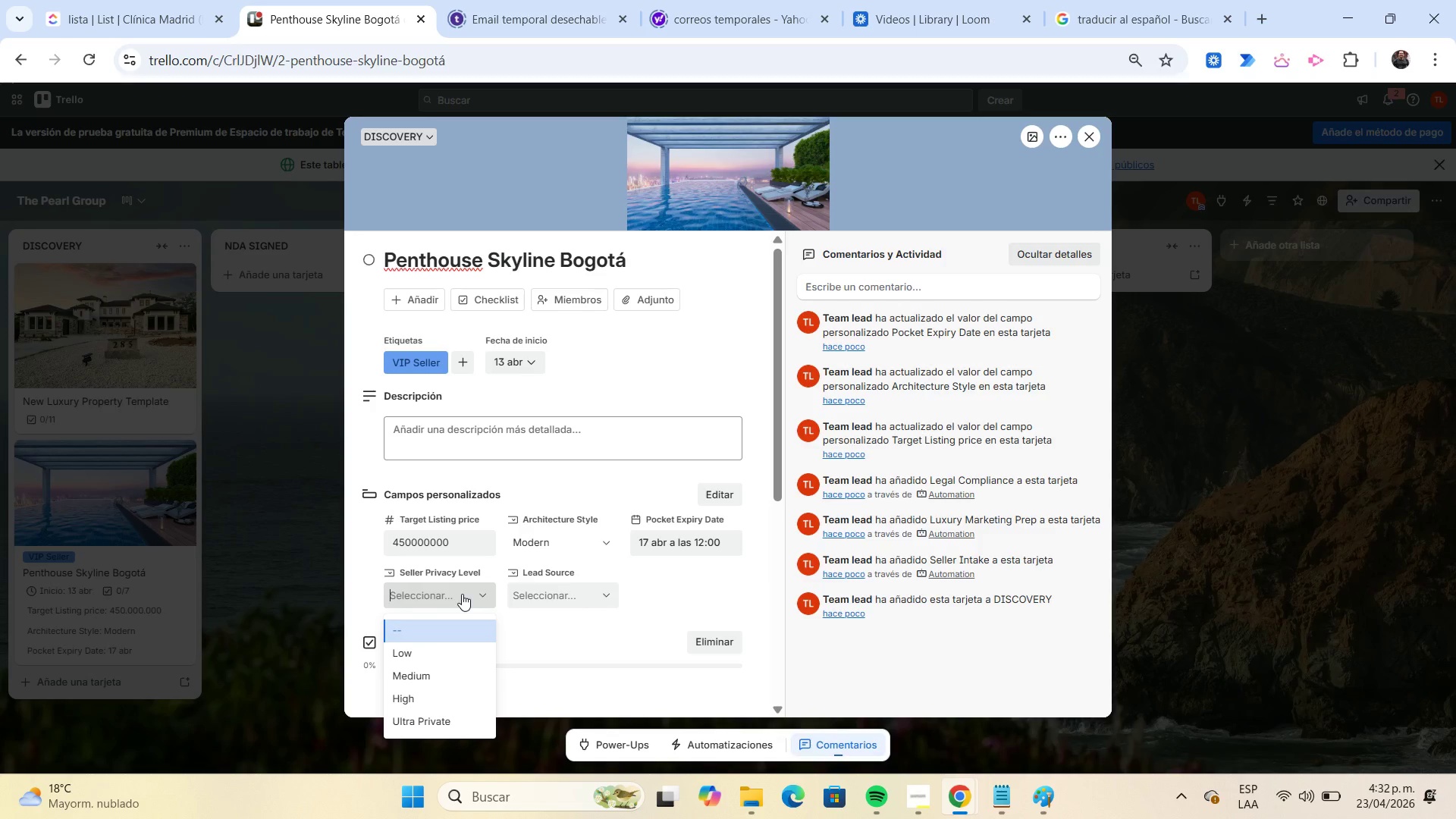 
left_click([453, 728])
 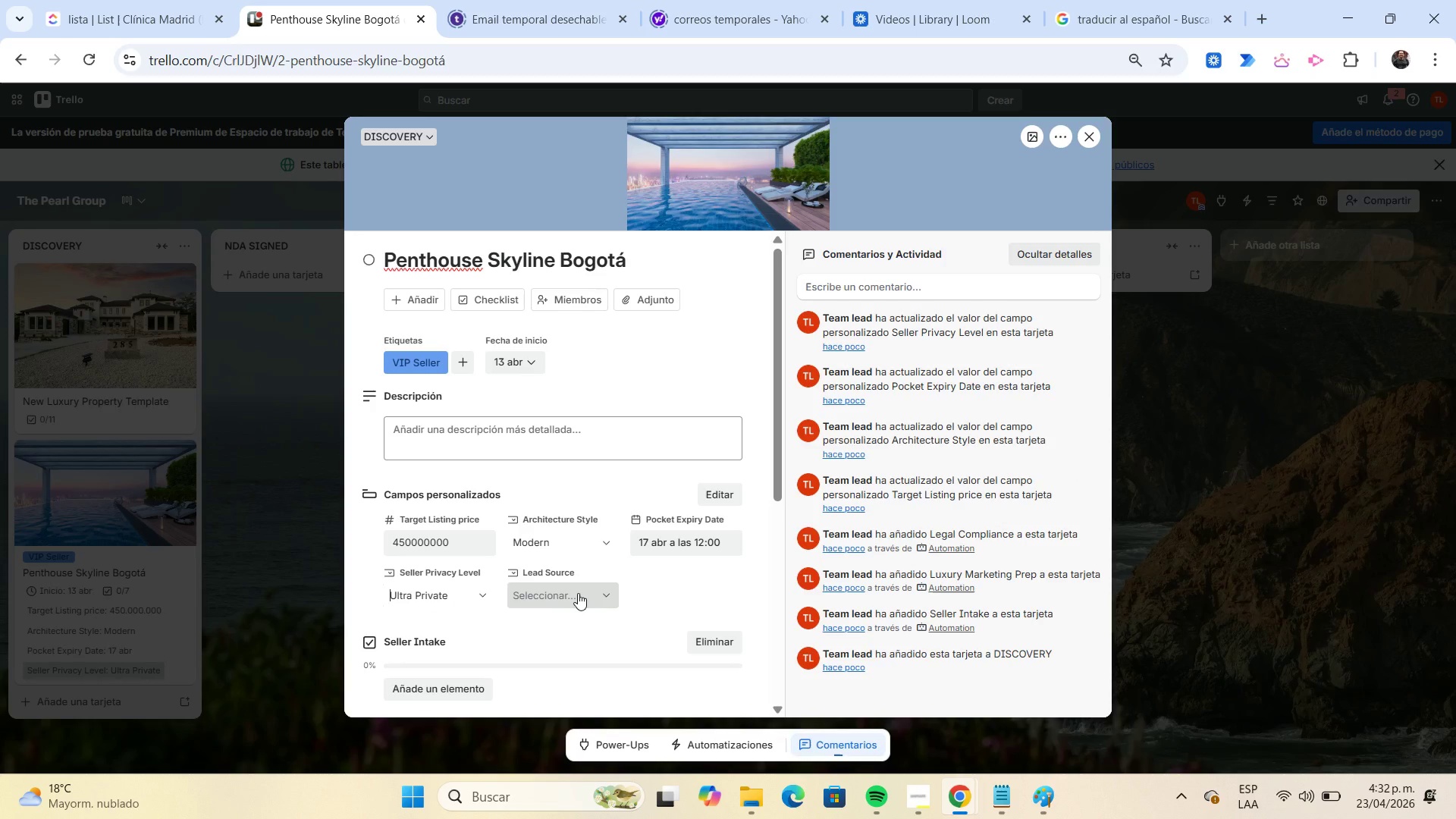 
left_click([578, 593])
 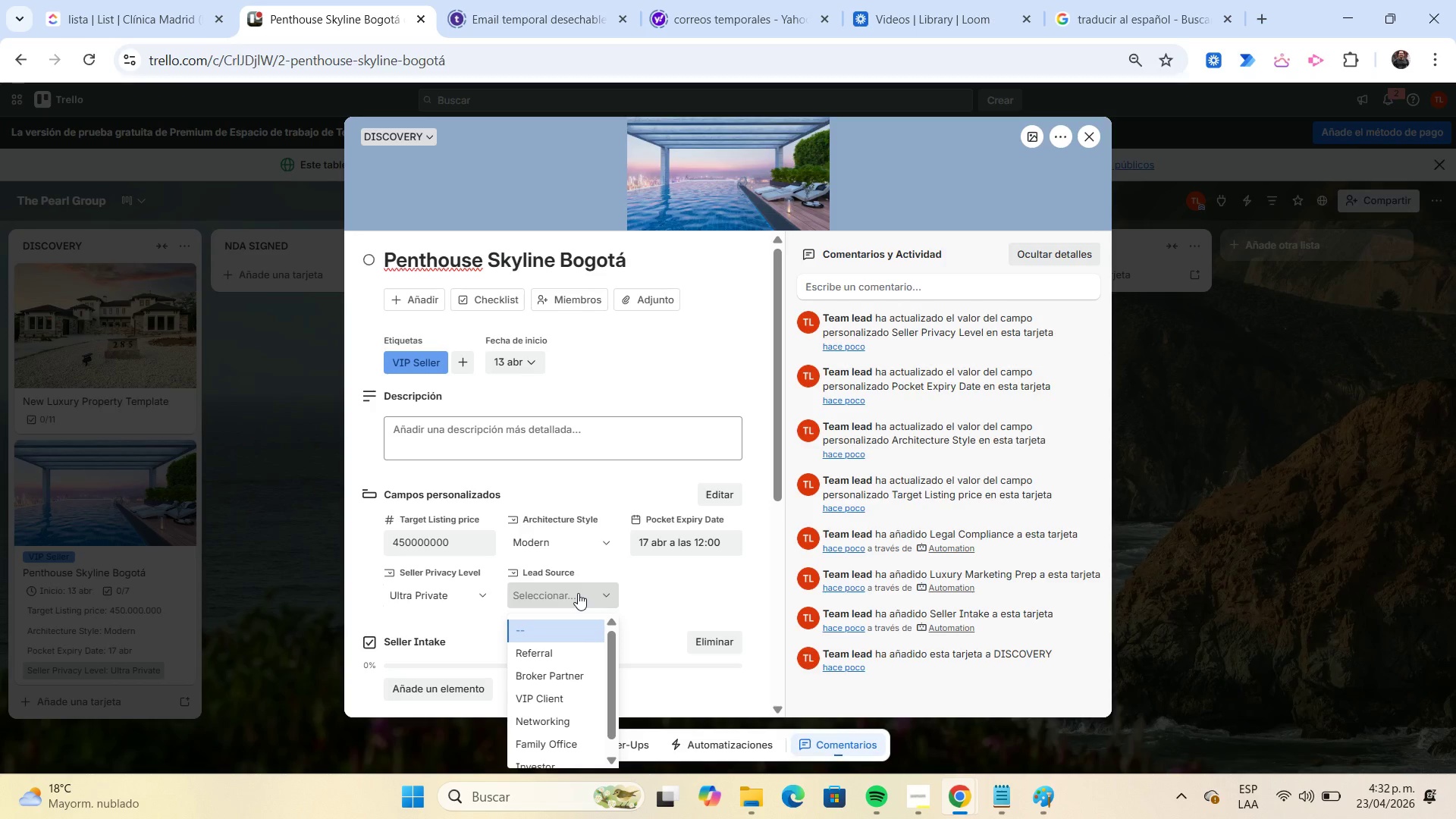 
wait(5.06)
 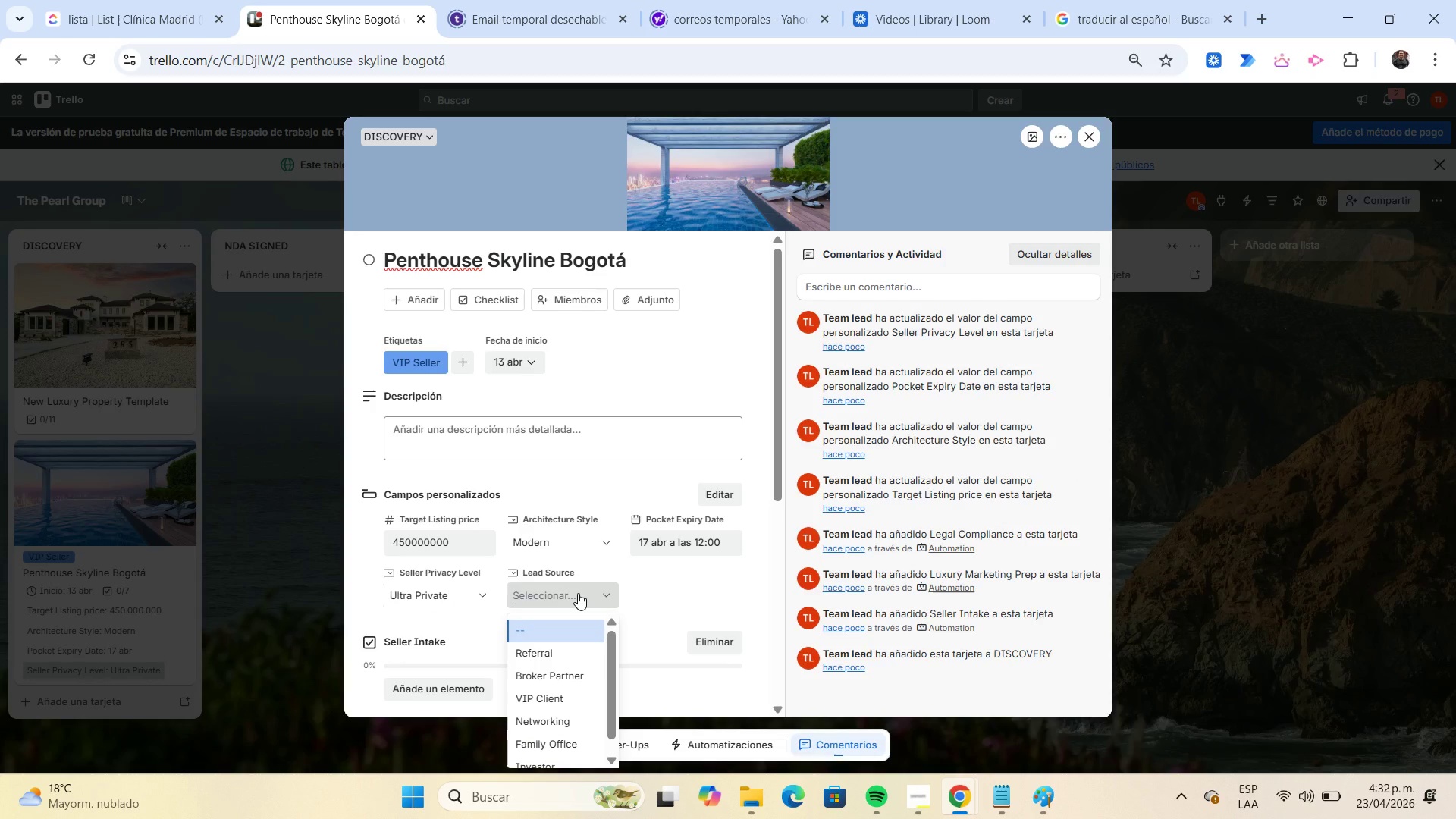 
left_click([566, 691])
 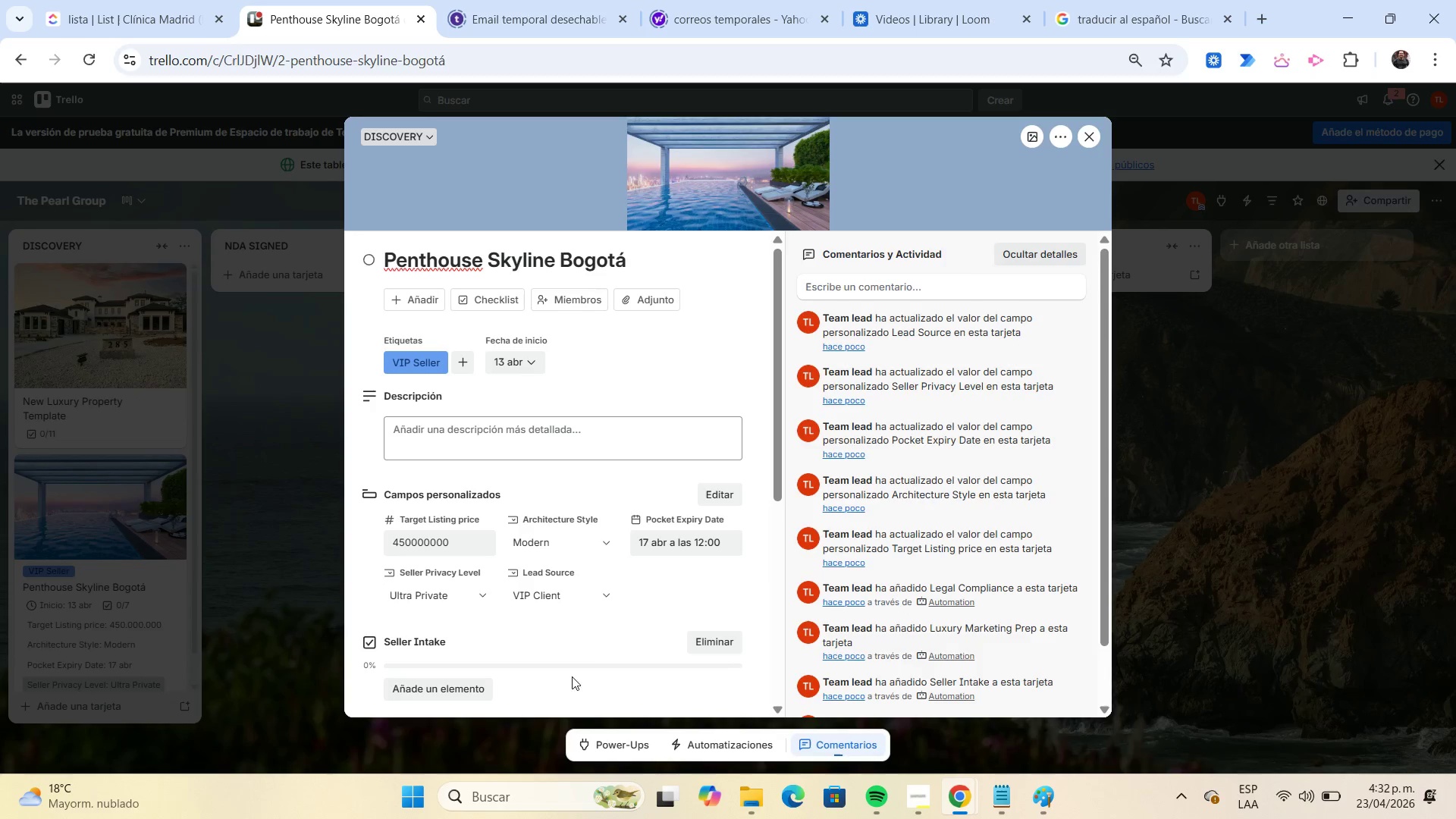 
scroll: coordinate [639, 575], scroll_direction: down, amount: 1.0
 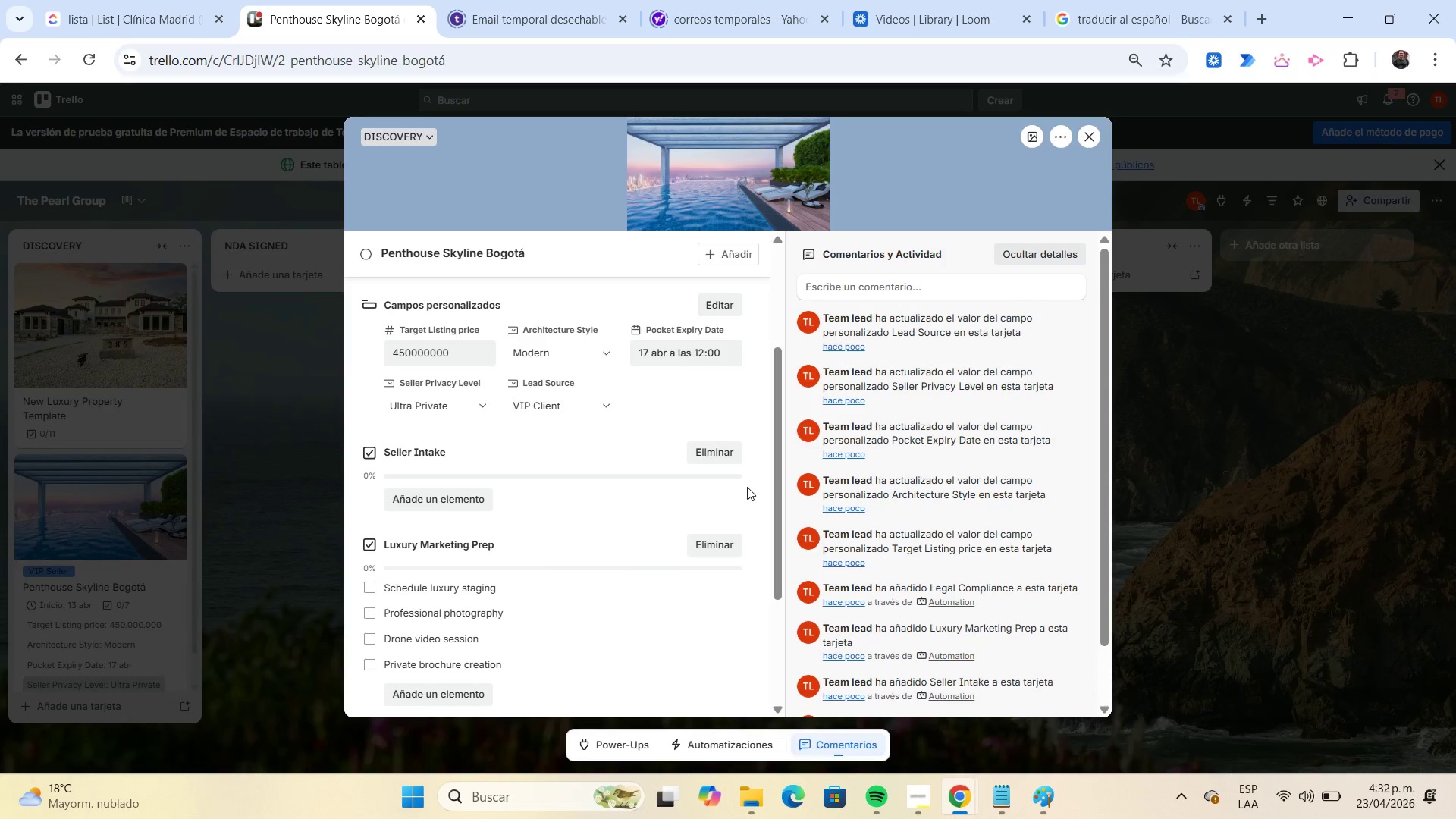 
wait(6.64)
 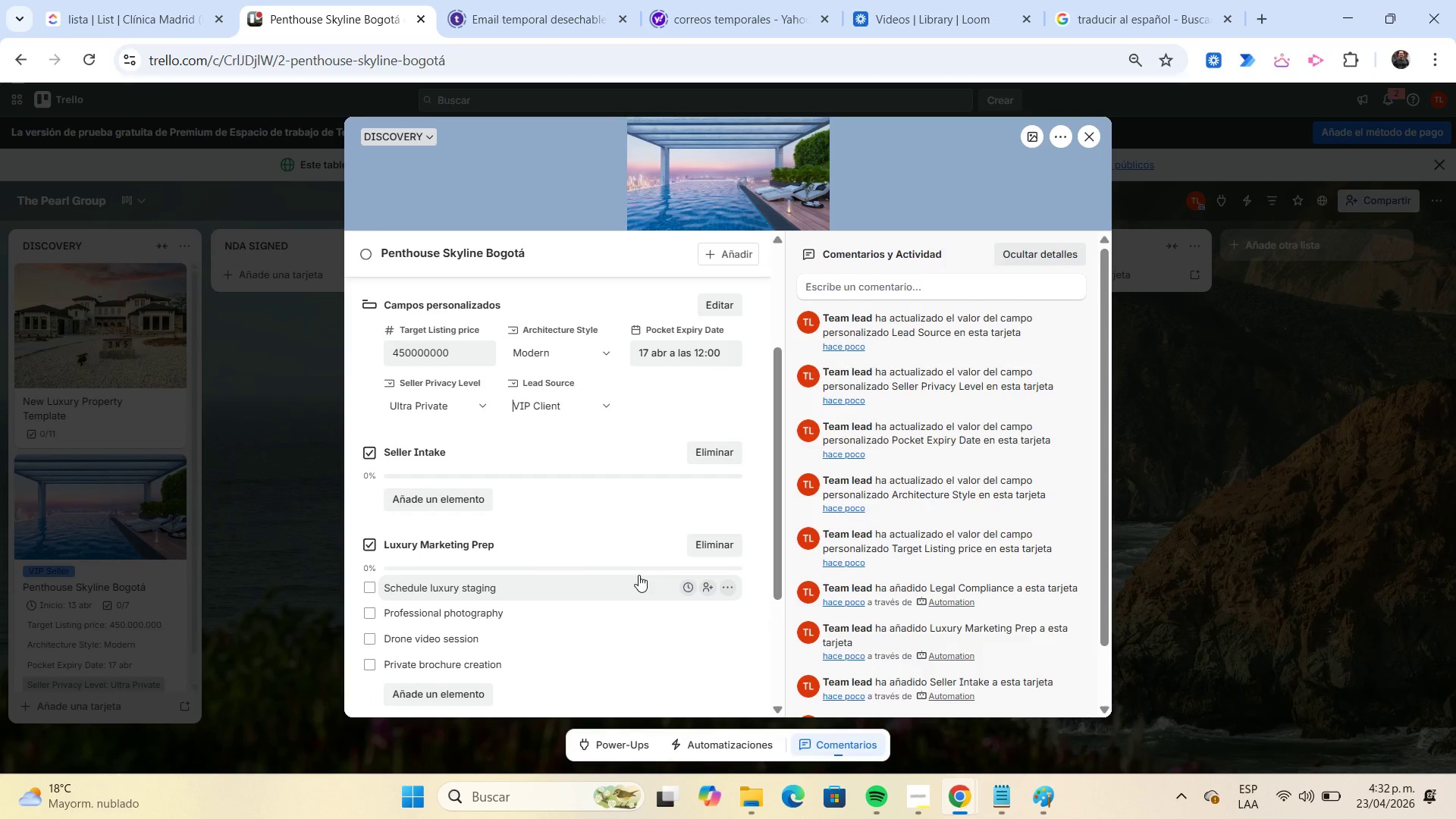 
scroll: coordinate [774, 451], scroll_direction: down, amount: 4.0
 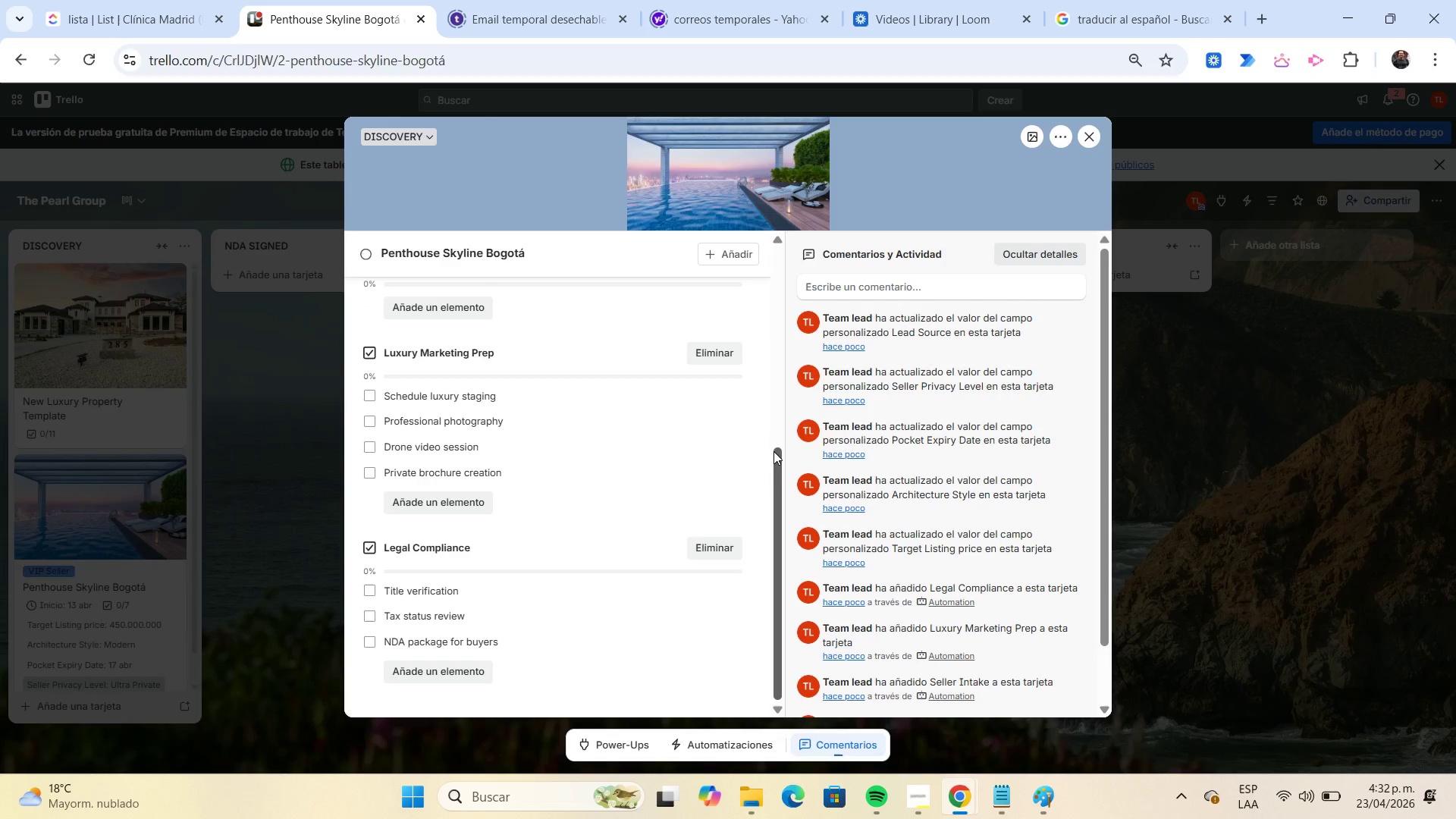 
scroll: coordinate [774, 451], scroll_direction: up, amount: 4.0
 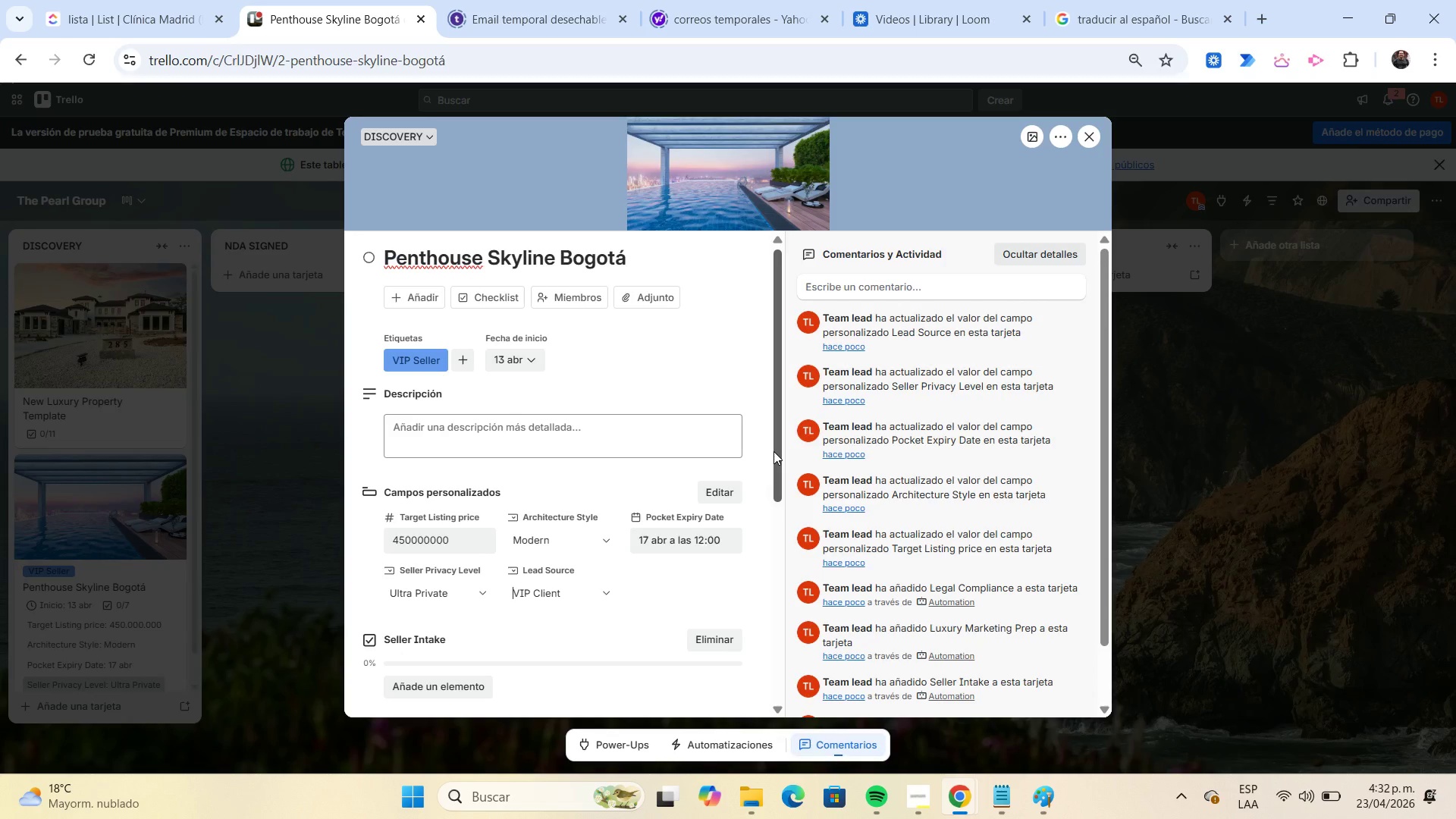 
scroll: coordinate [774, 451], scroll_direction: down, amount: 4.0
 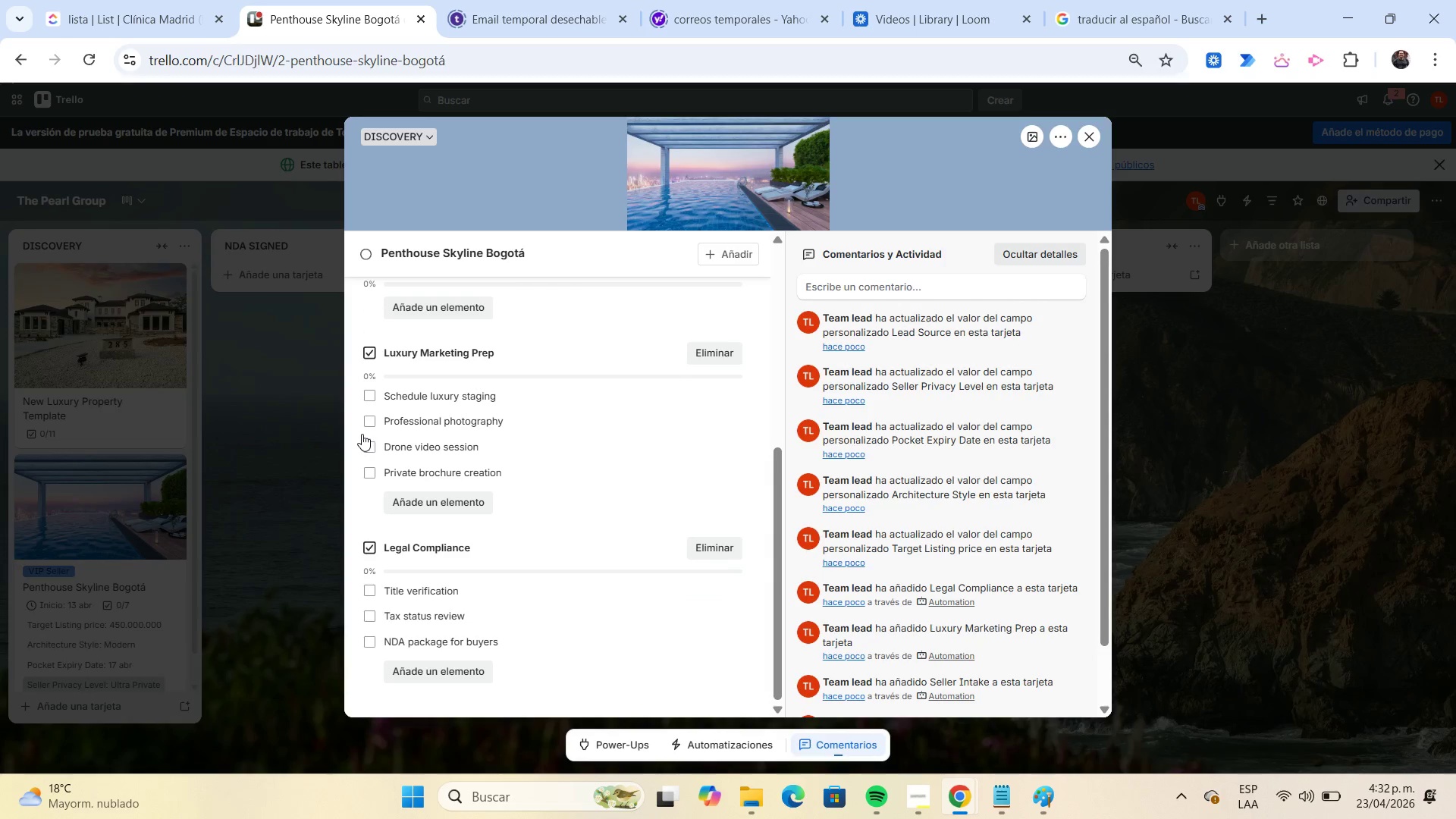 
left_click([371, 419])
 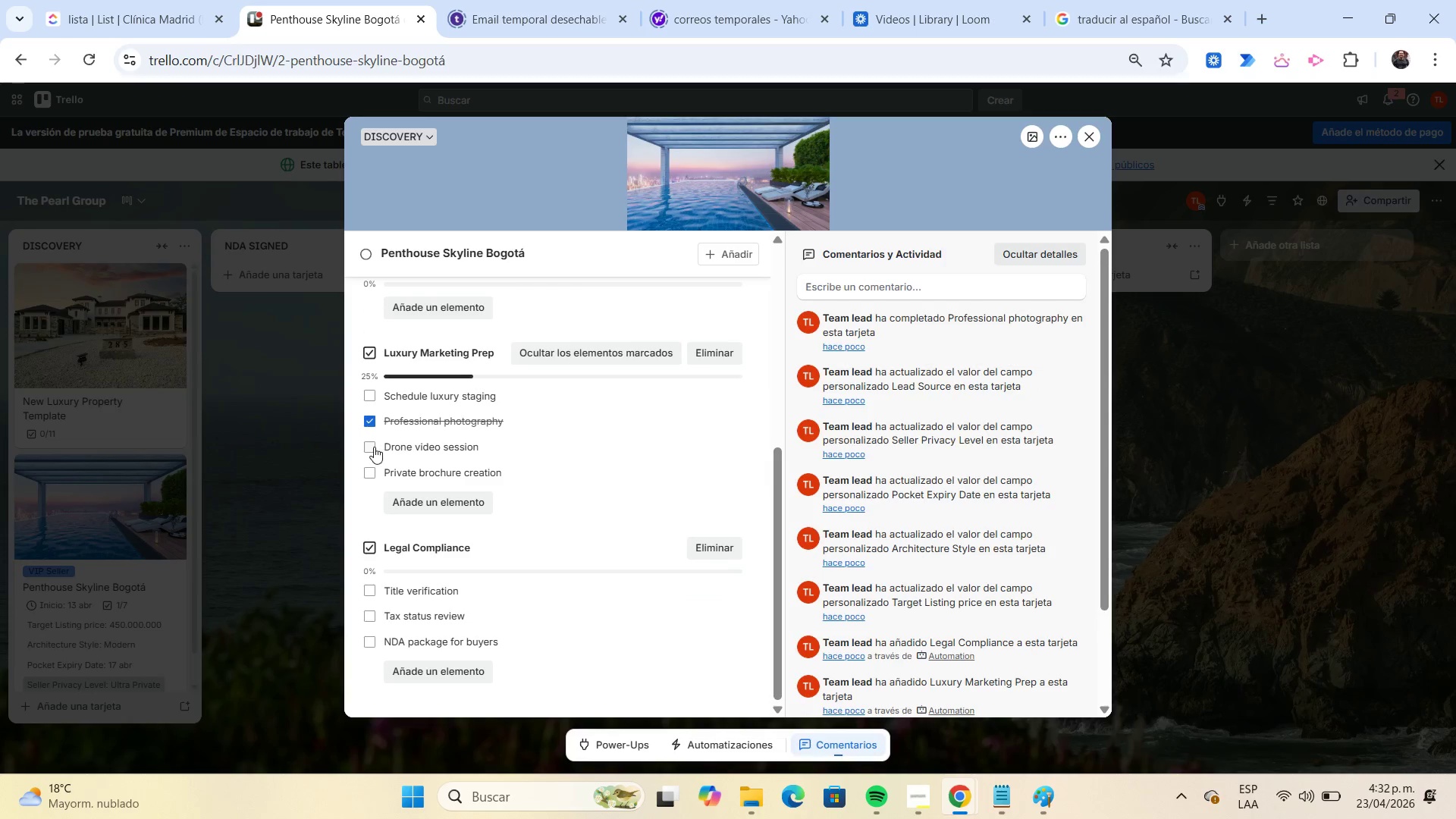 
left_click([372, 448])
 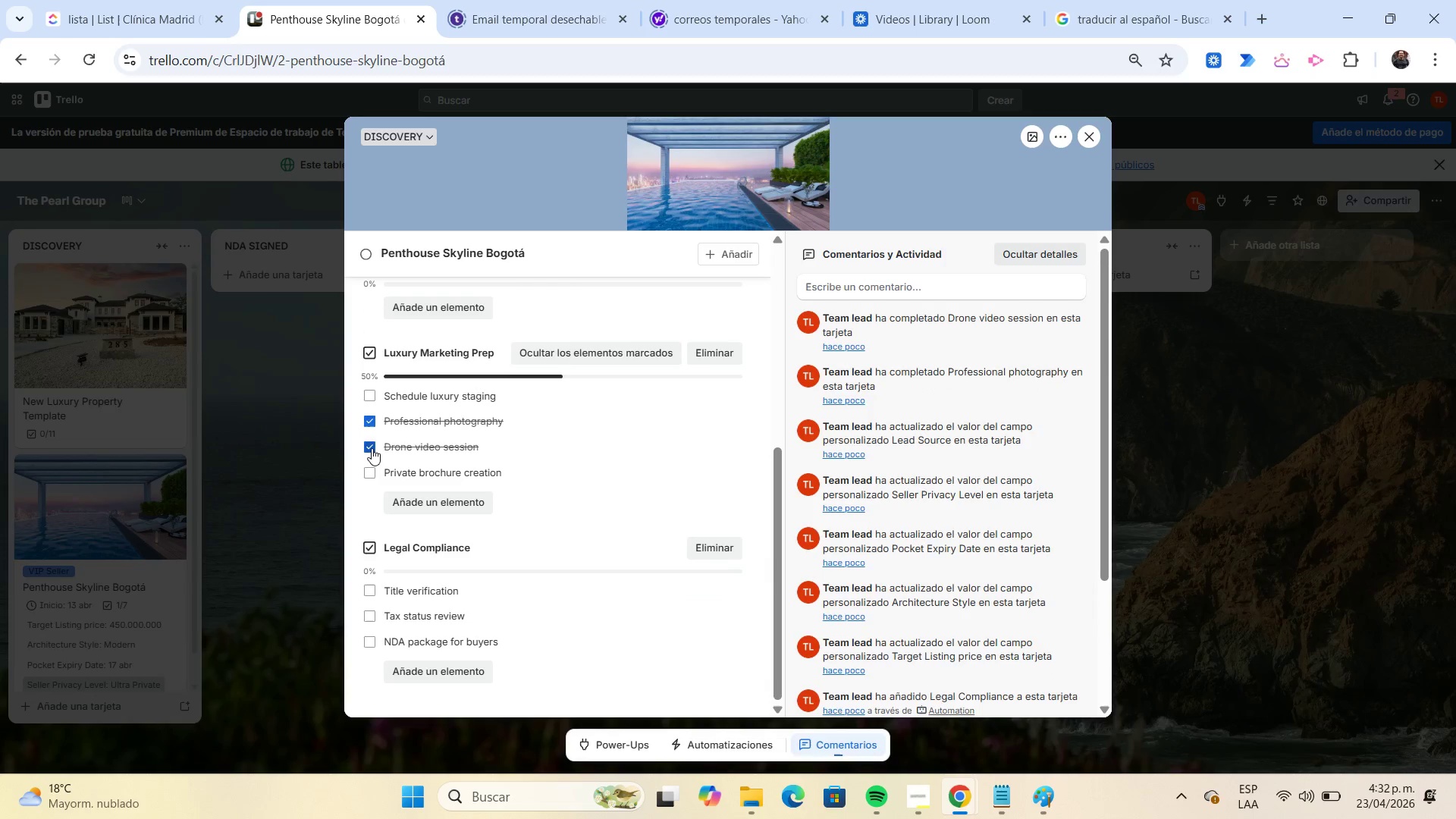 
scroll: coordinate [372, 448], scroll_direction: down, amount: 2.0
 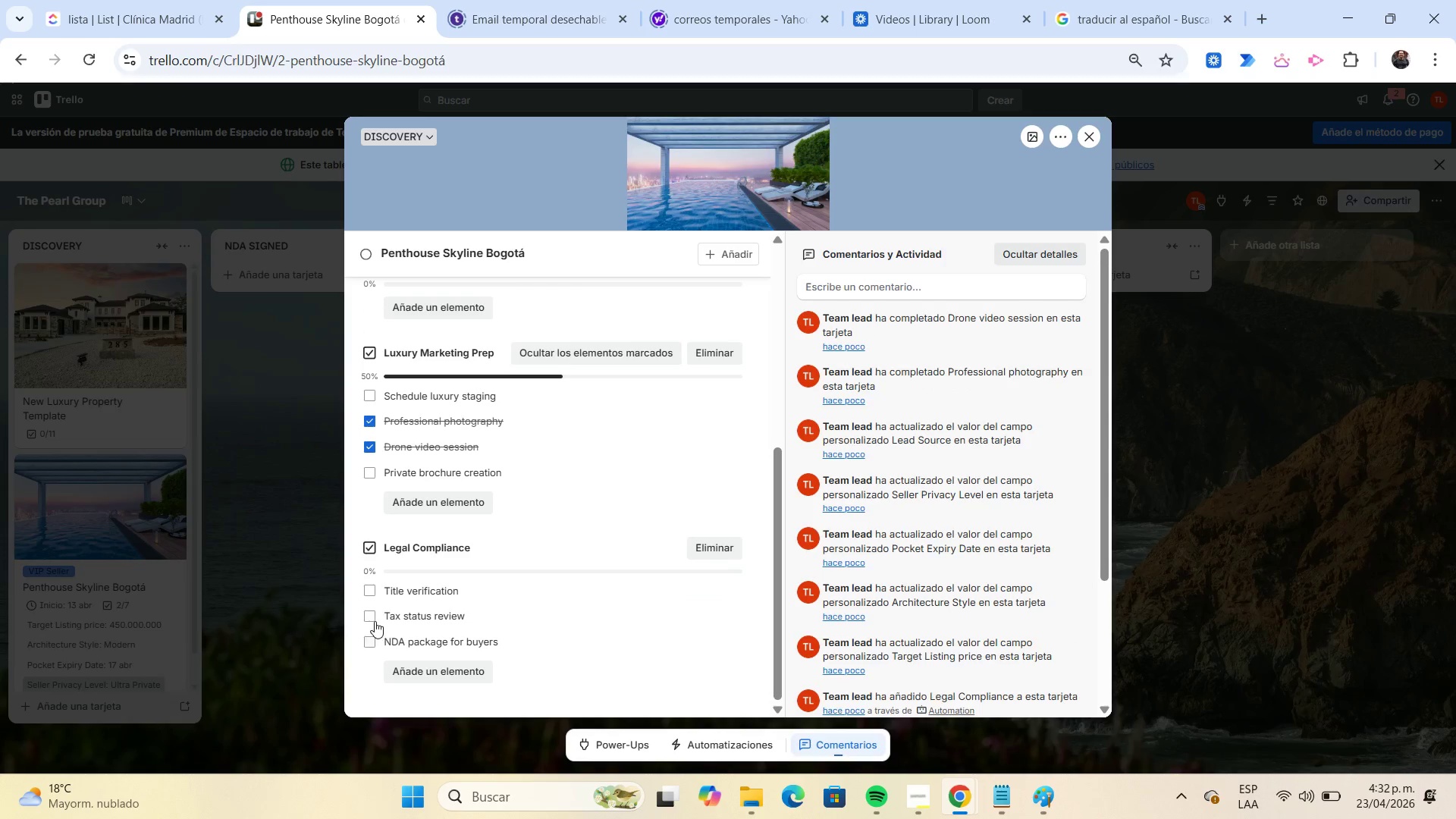 
left_click([372, 617])
 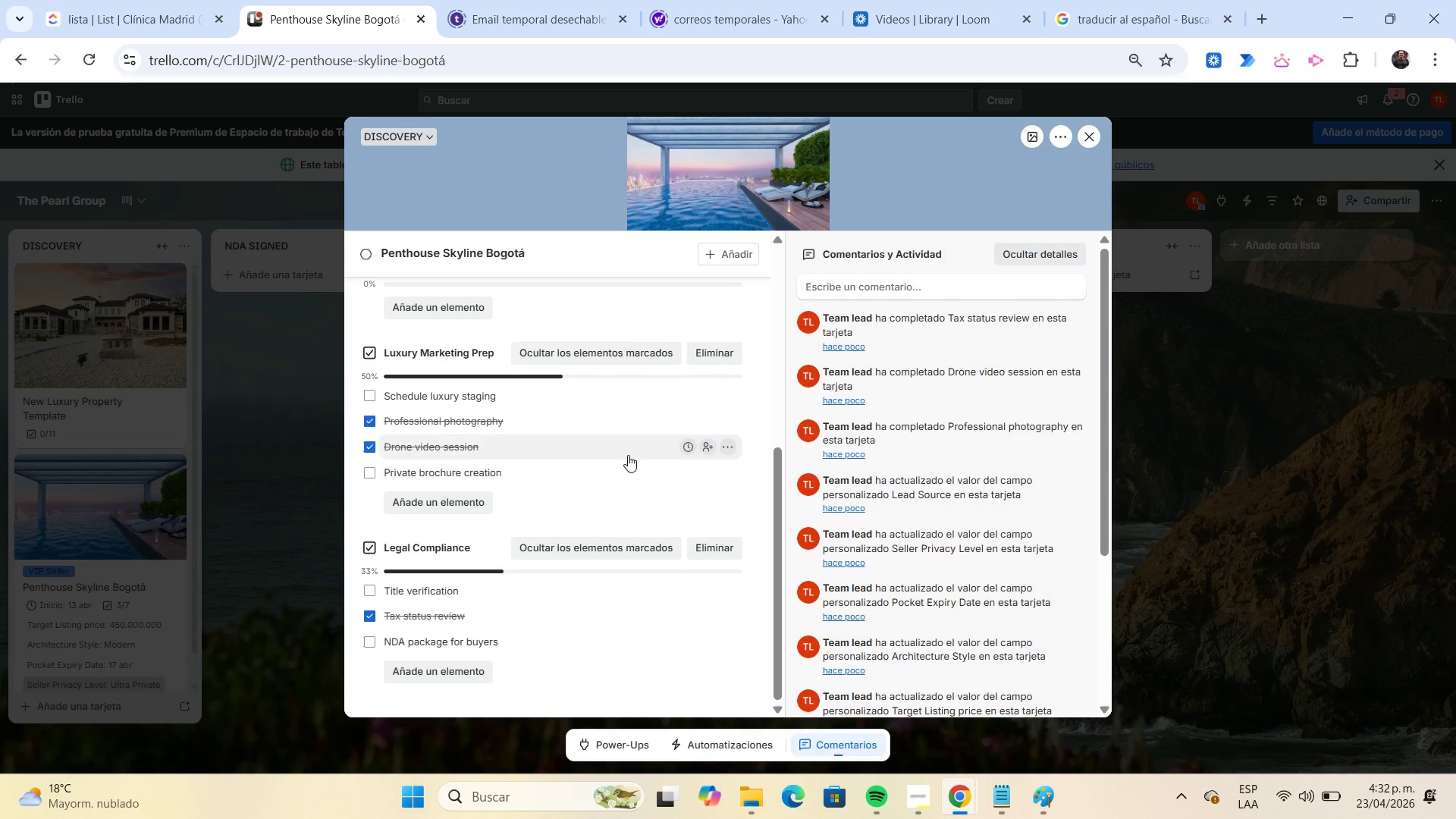 
scroll: coordinate [628, 454], scroll_direction: up, amount: 5.0
 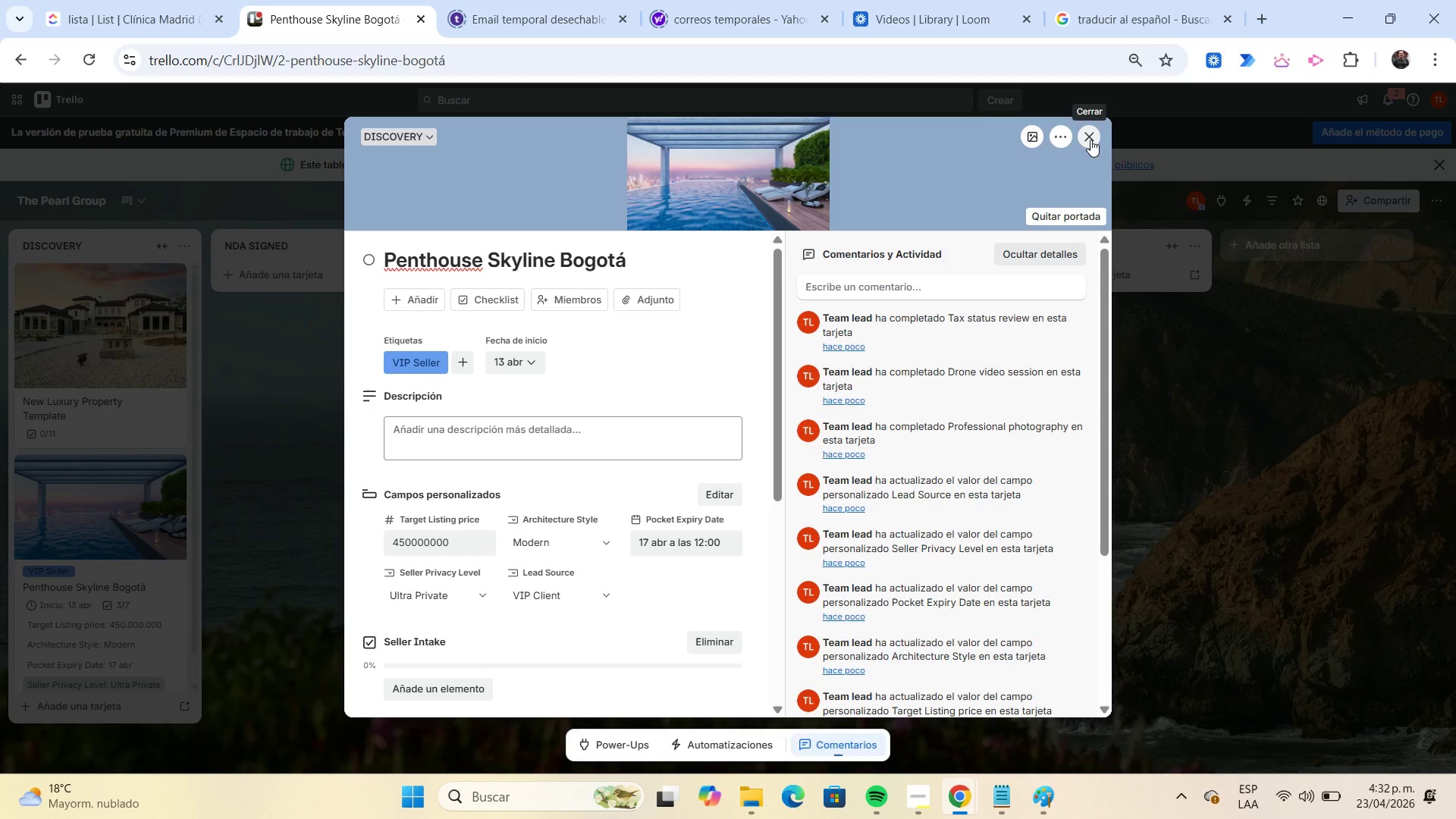 
left_click([1090, 140])
 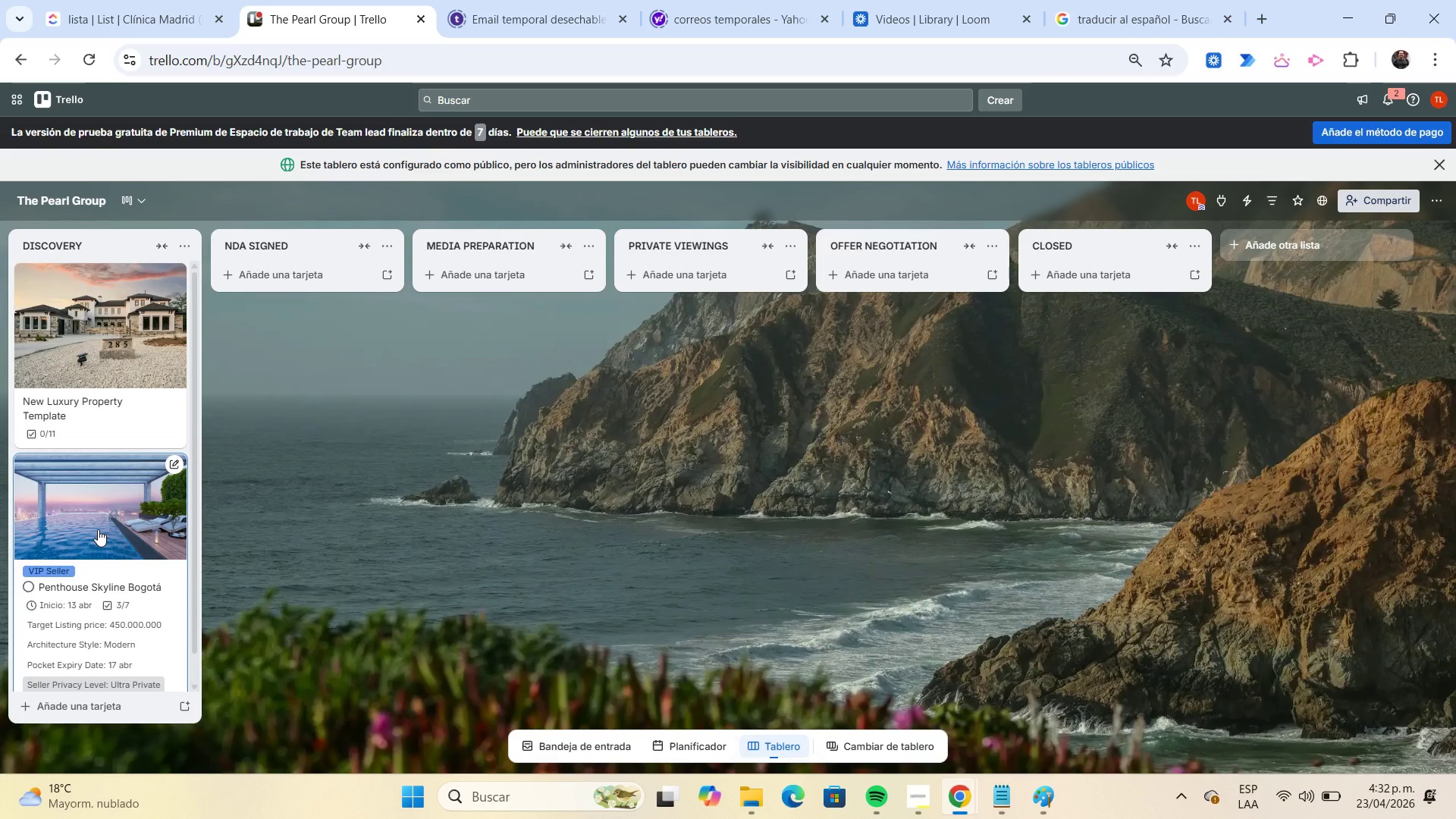 
wait(6.16)
 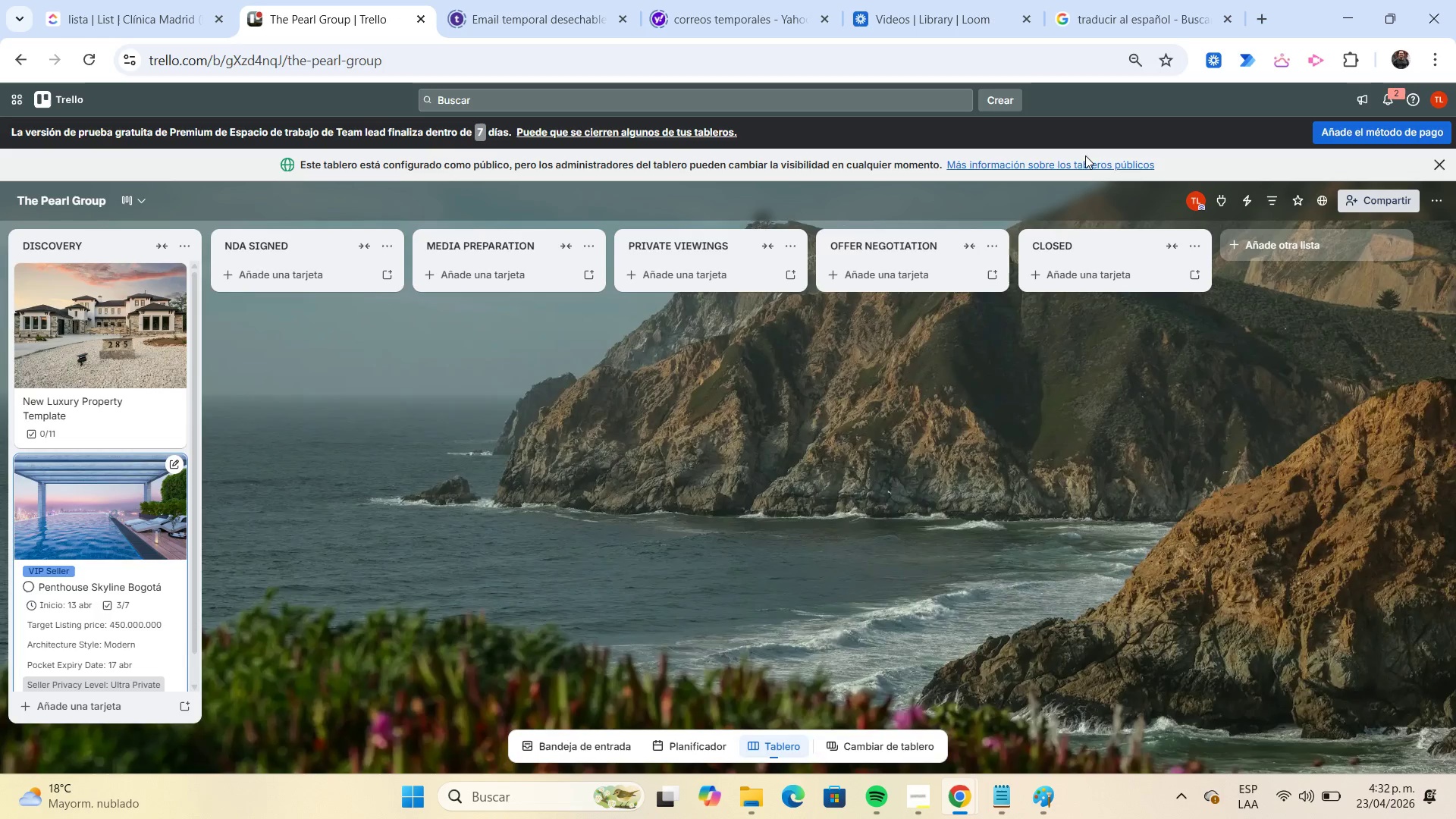 
left_click_drag(start_coordinate=[99, 529], to_coordinate=[861, 396])
 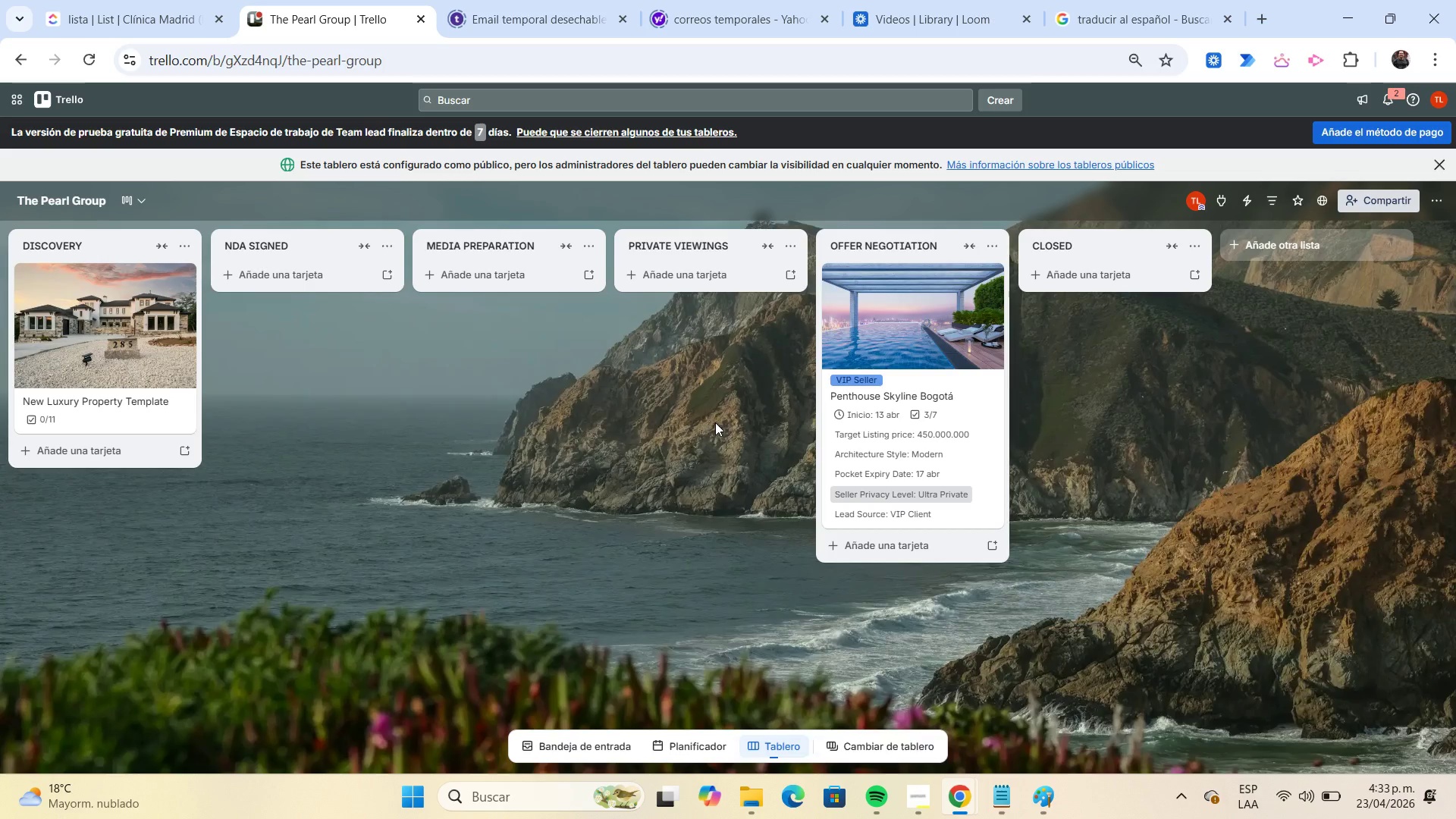 
wait(14.14)
 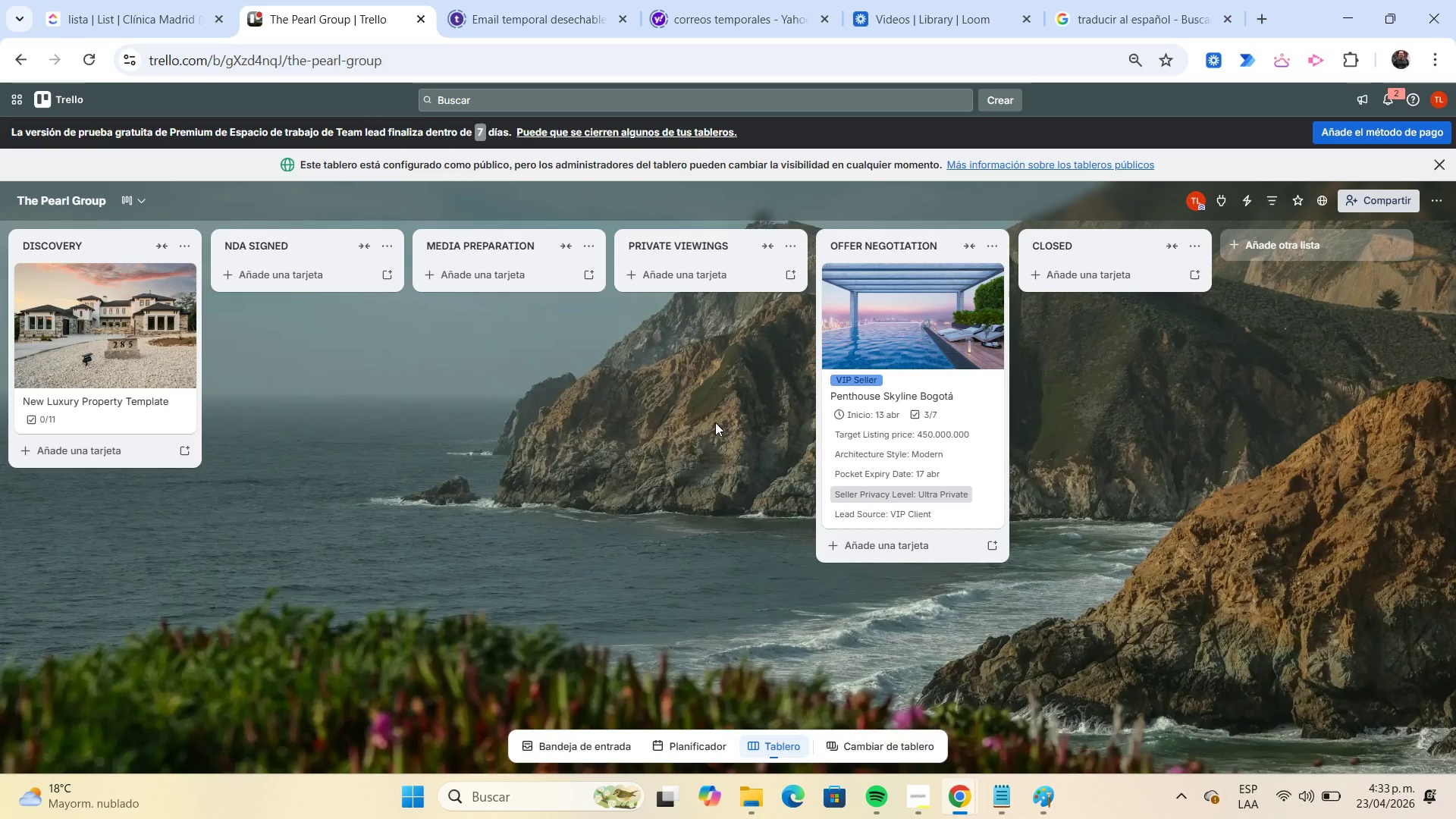 
left_click([137, 442])
 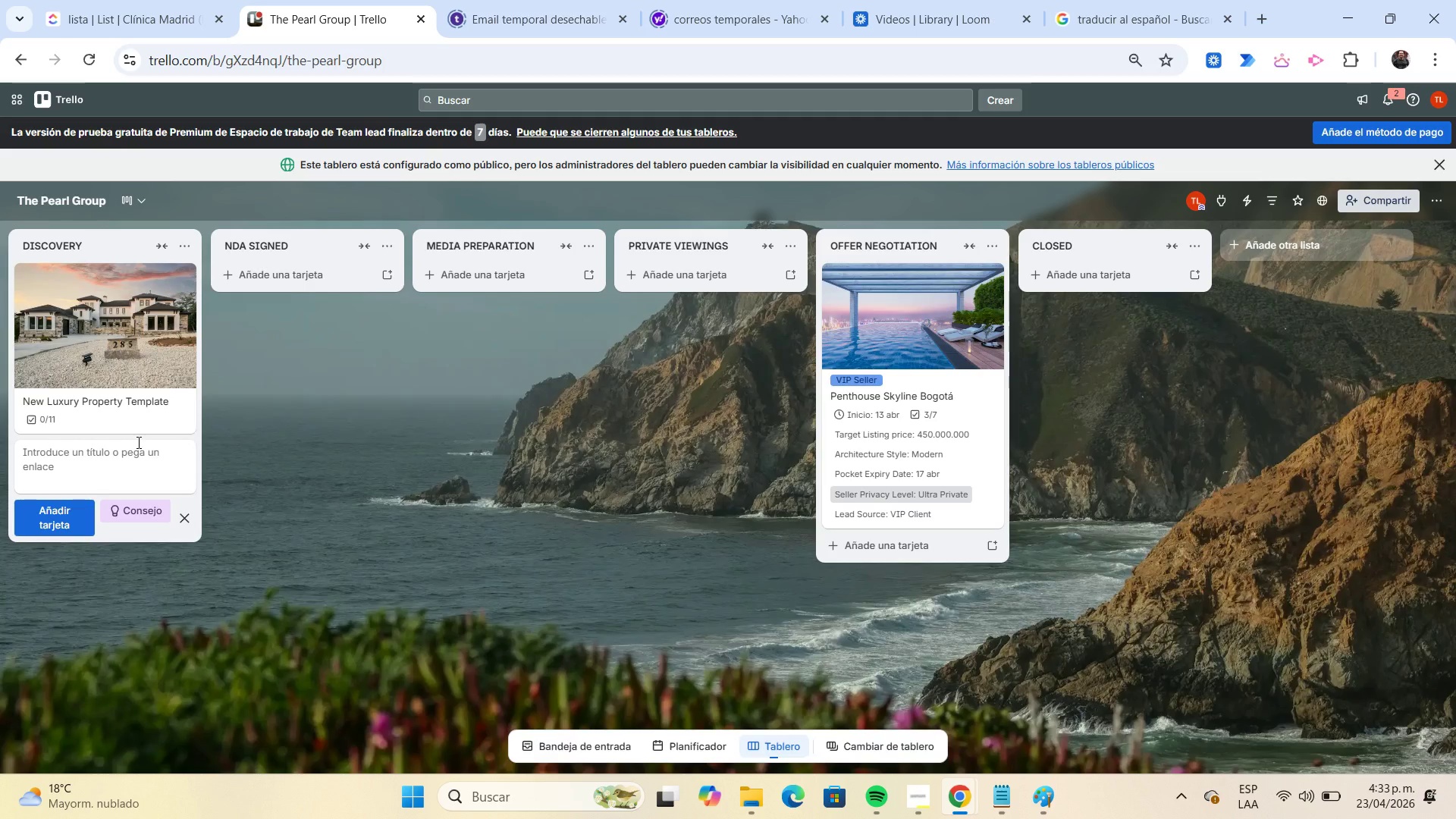 
type(Villa Toscana Chia)
 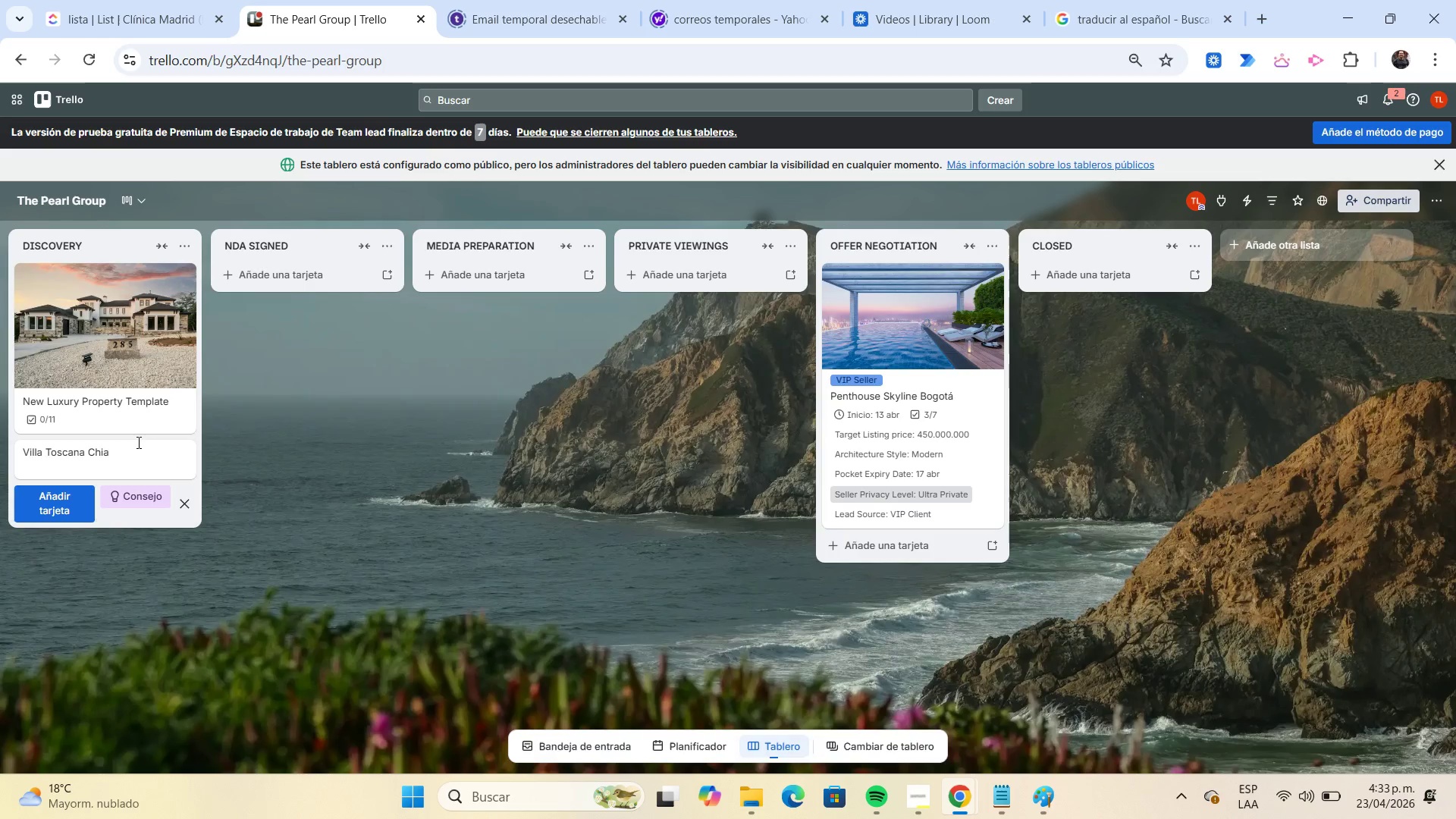 
key(Enter)
 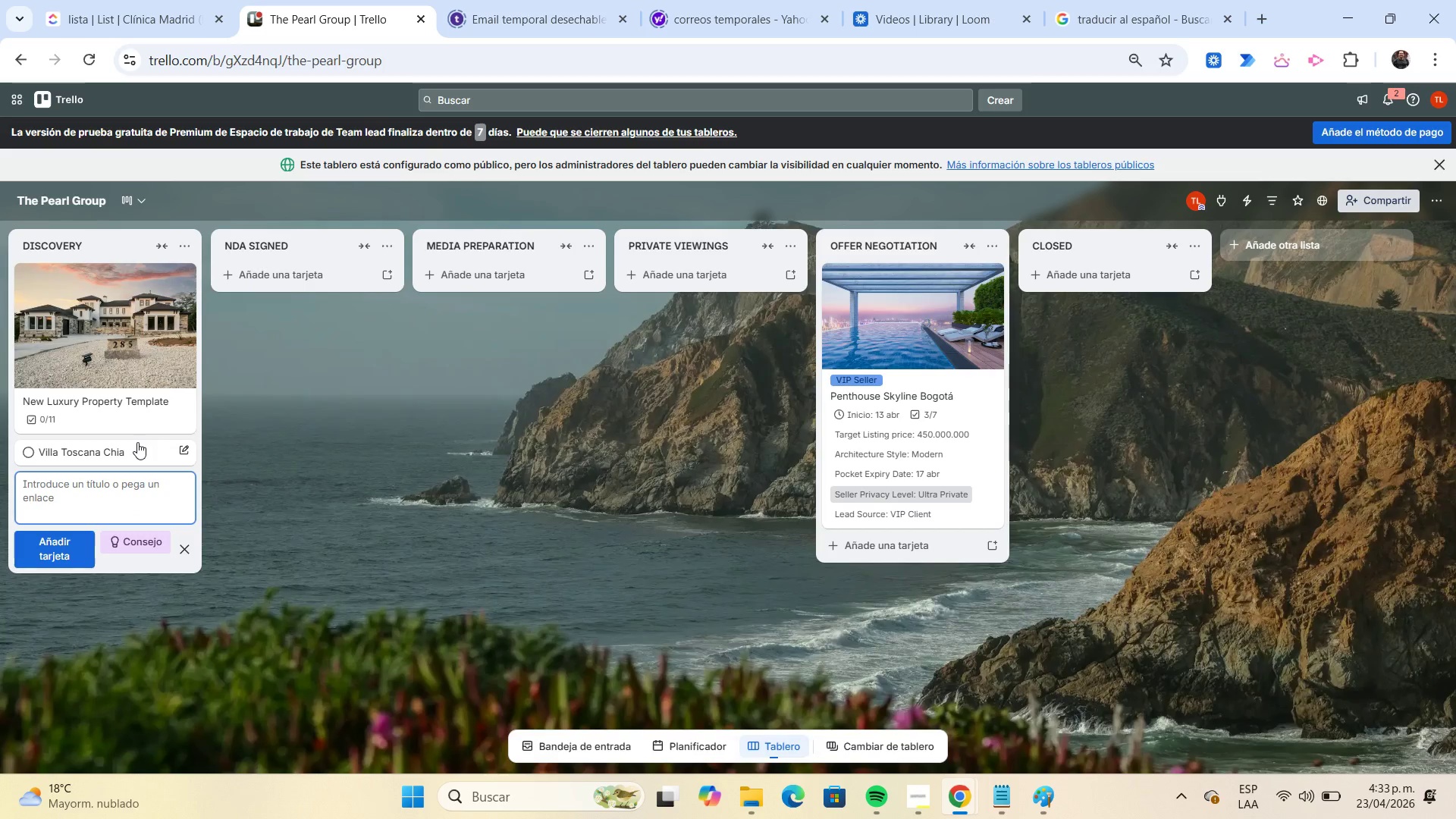 
left_click([137, 442])
 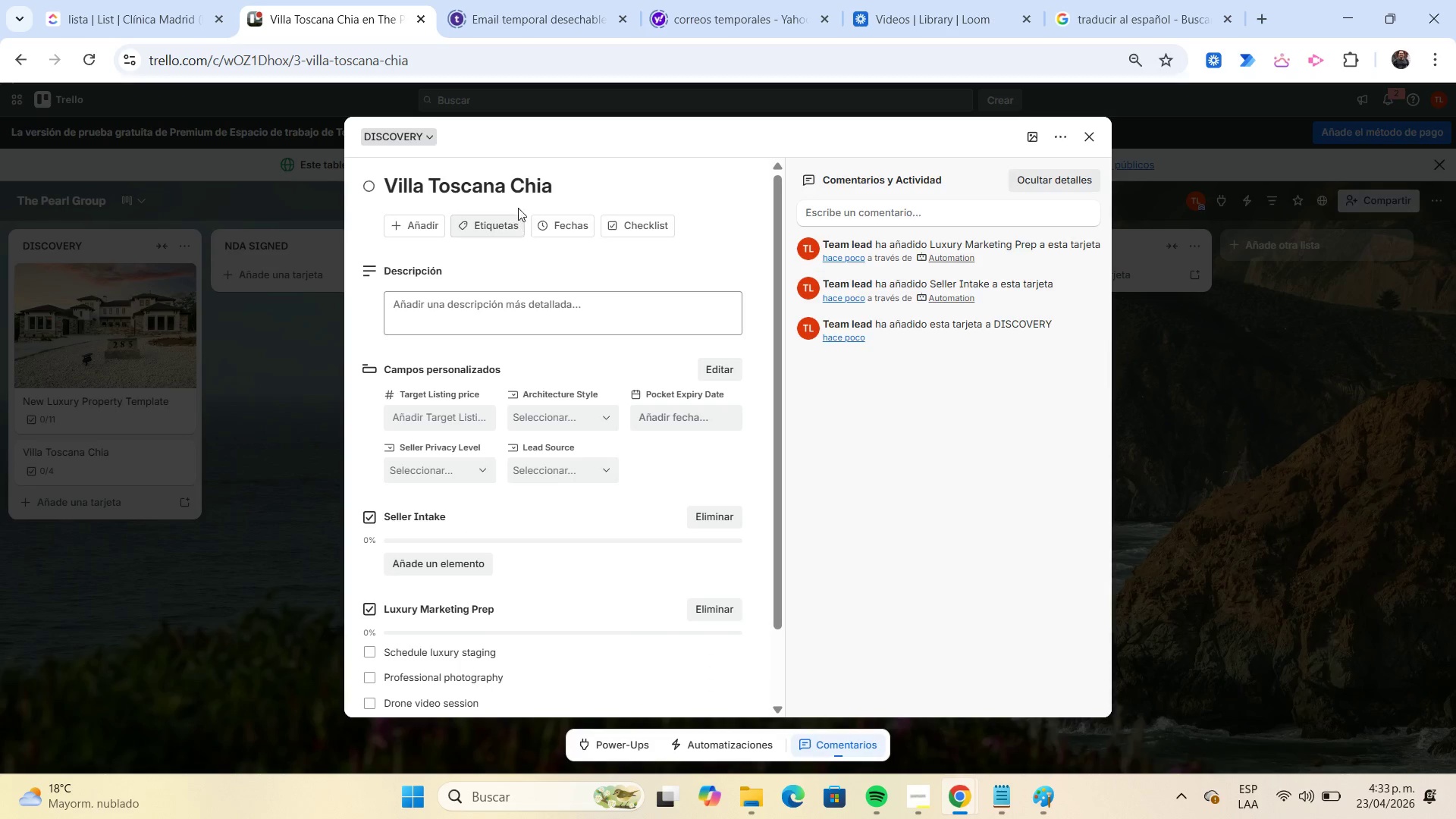 
left_click_drag(start_coordinate=[507, 191], to_coordinate=[385, 190])
 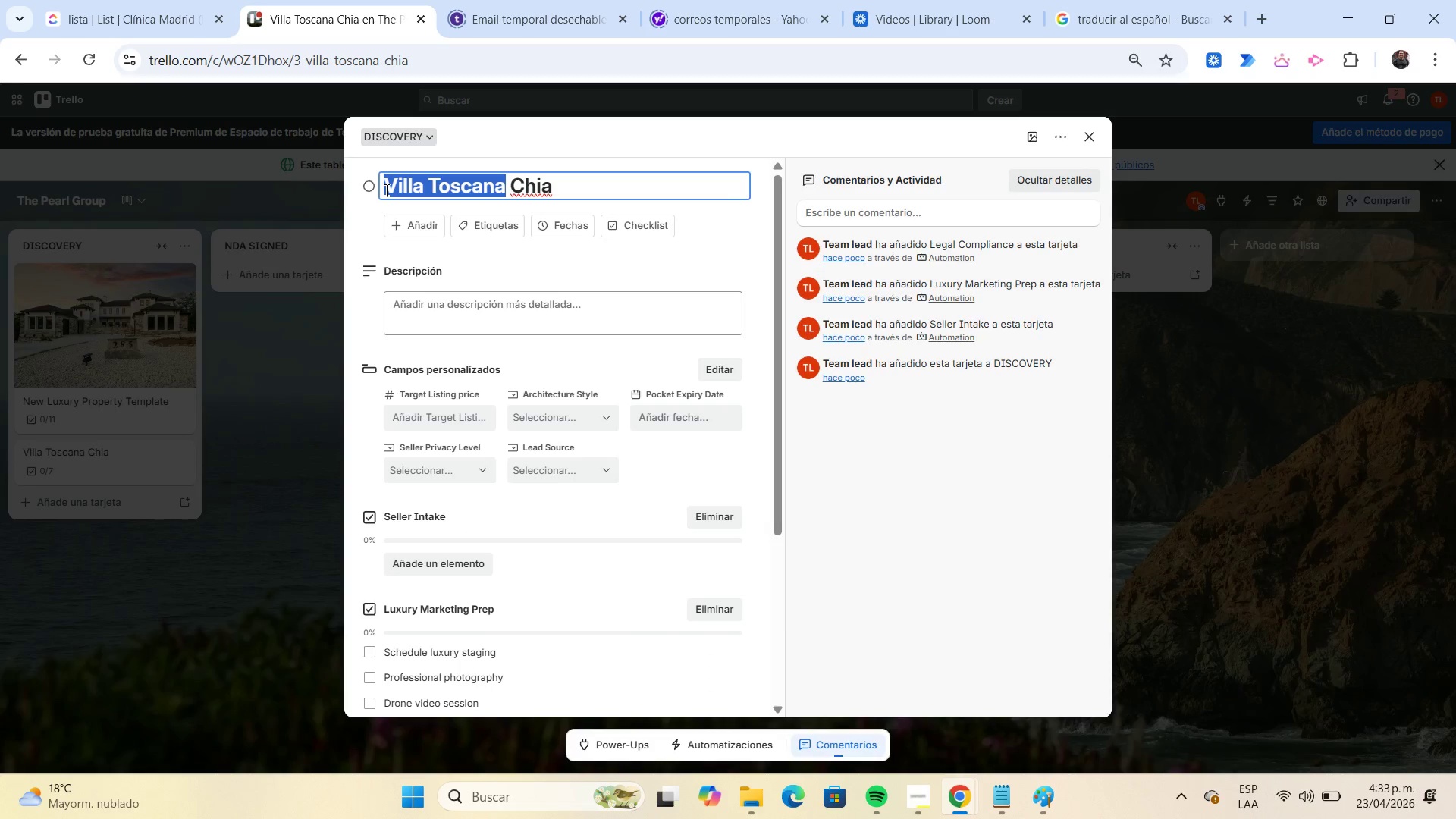 
key(Control+C)
 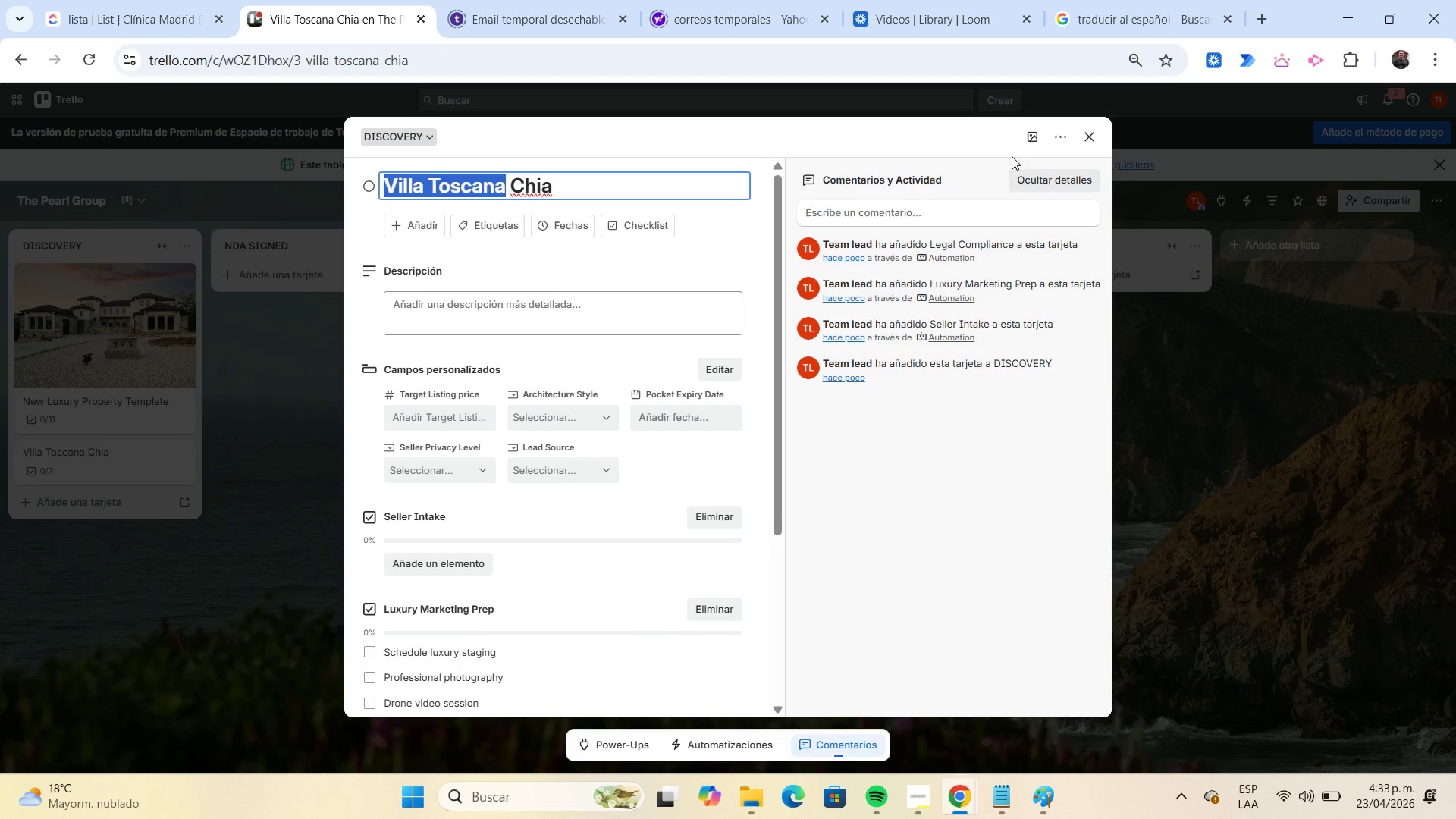 
left_click([1028, 137])
 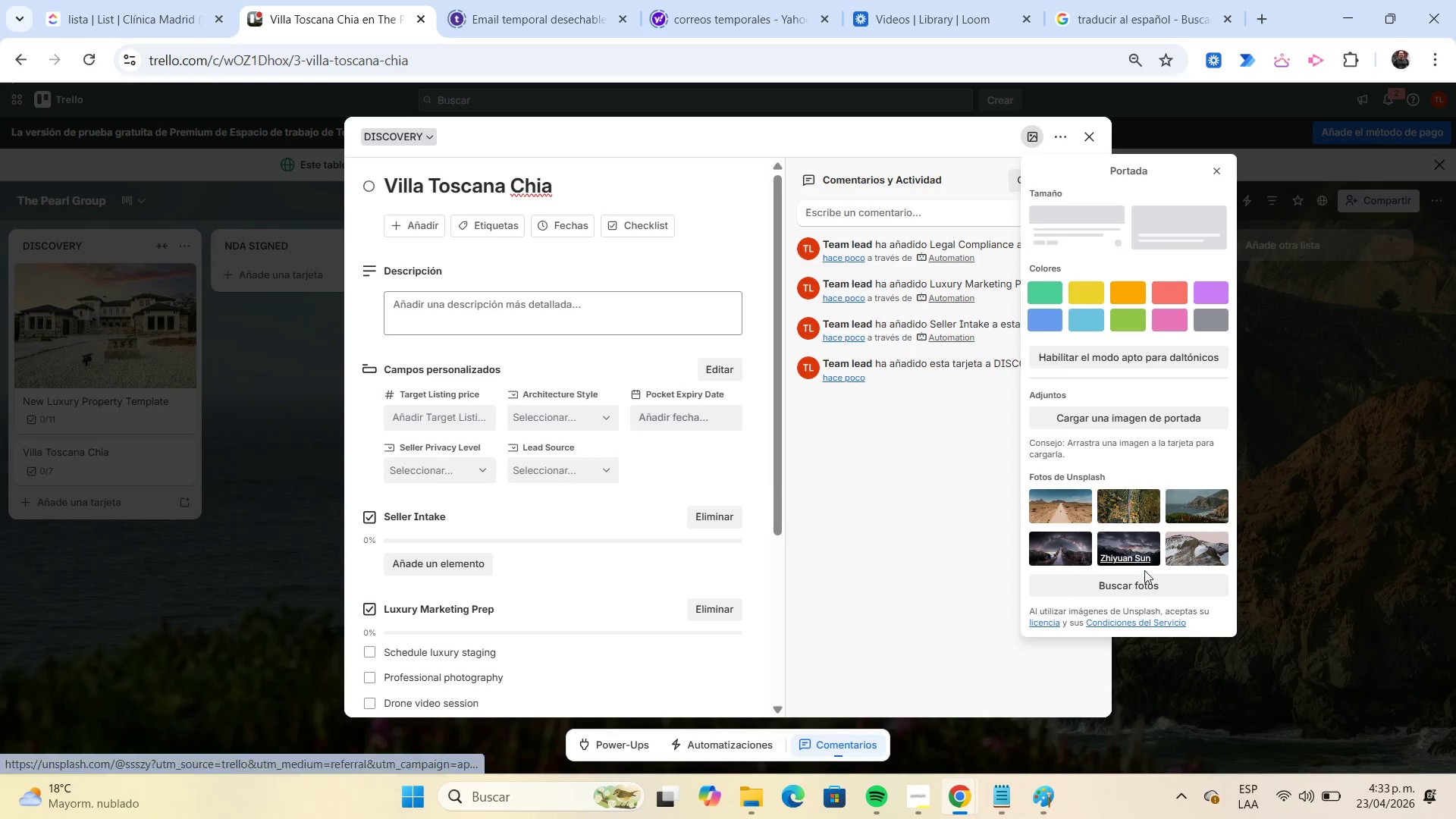 
left_click([1149, 581])
 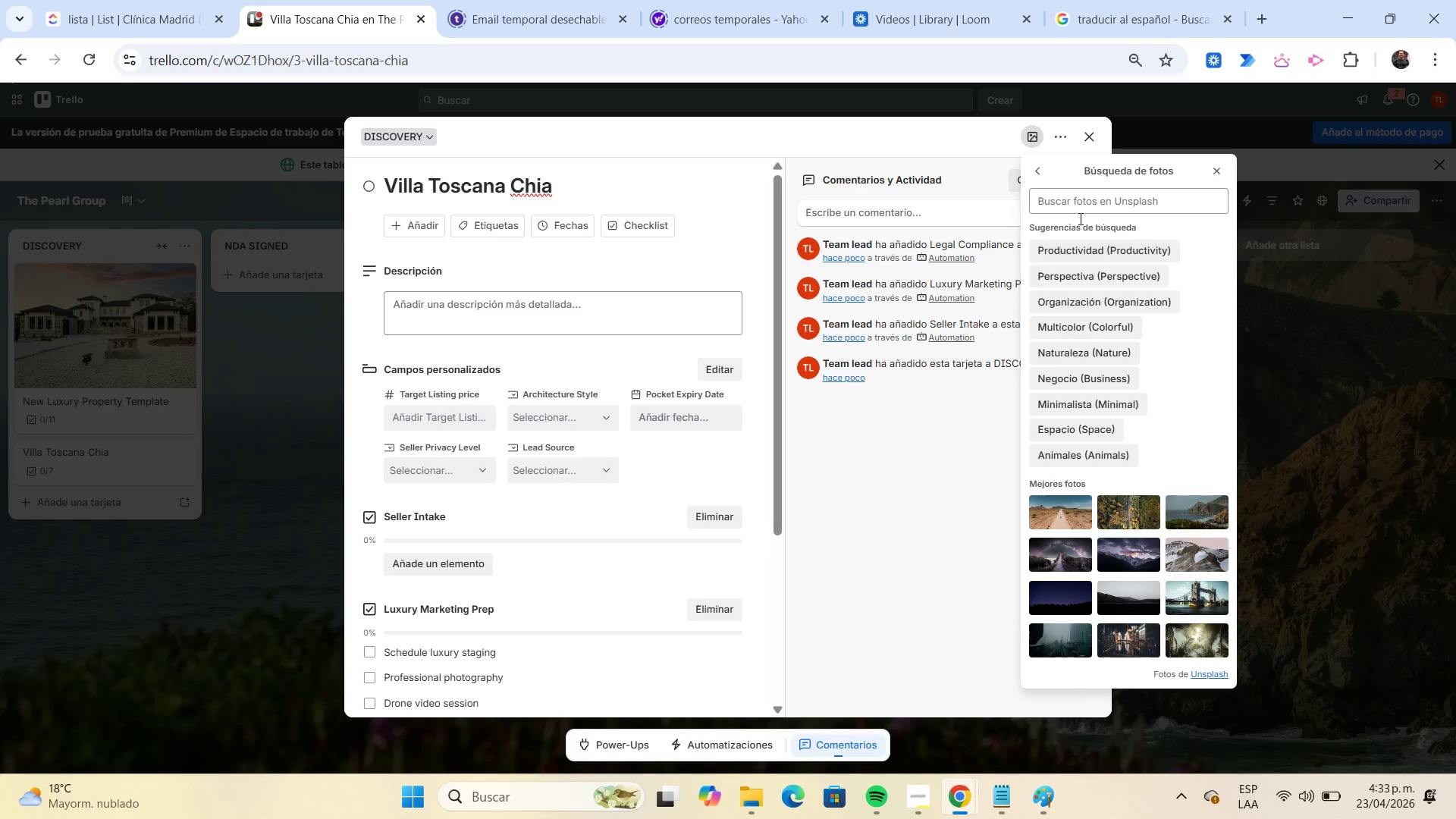 
left_click([1078, 209])
 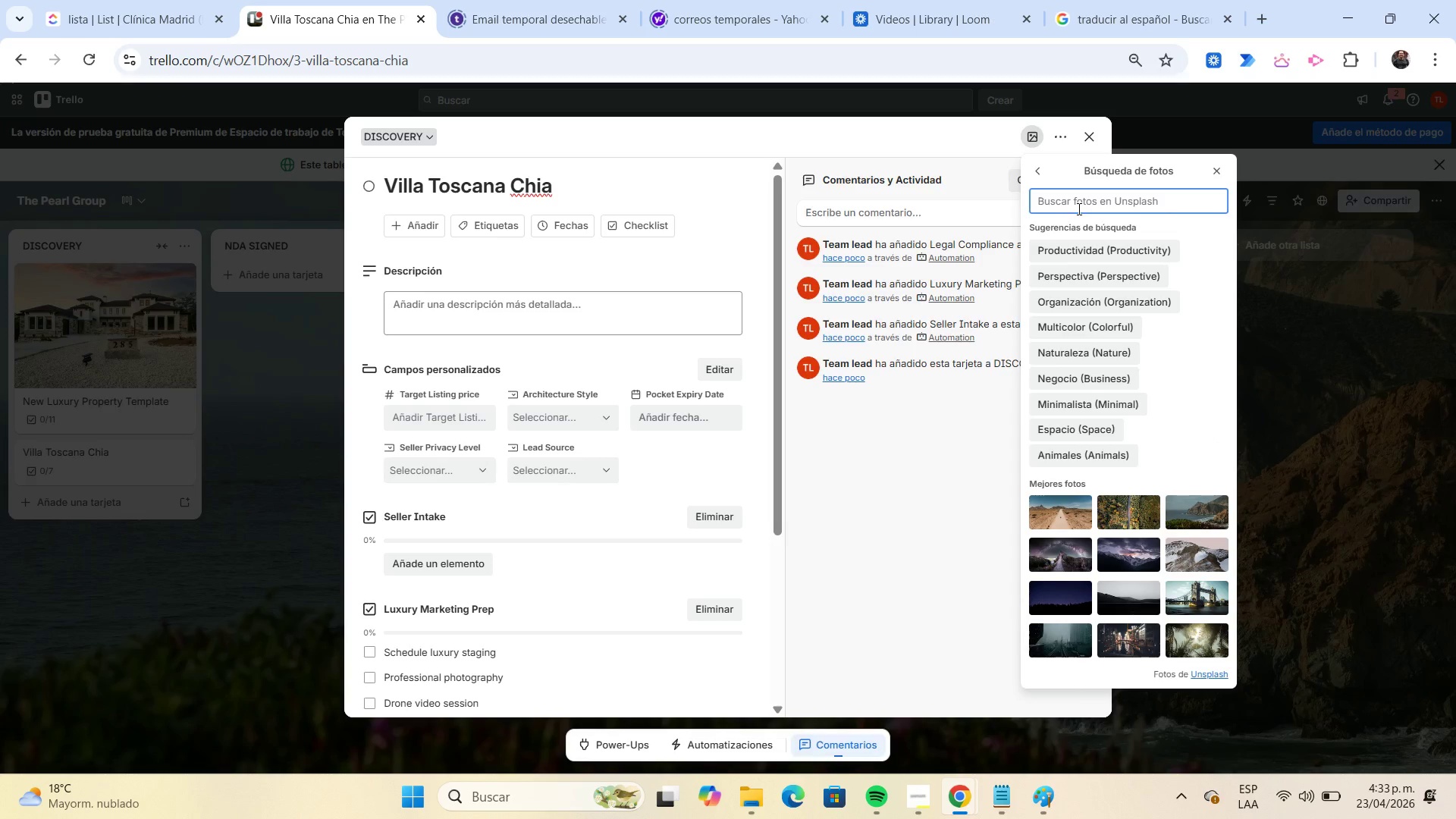 
key(Control+V)
 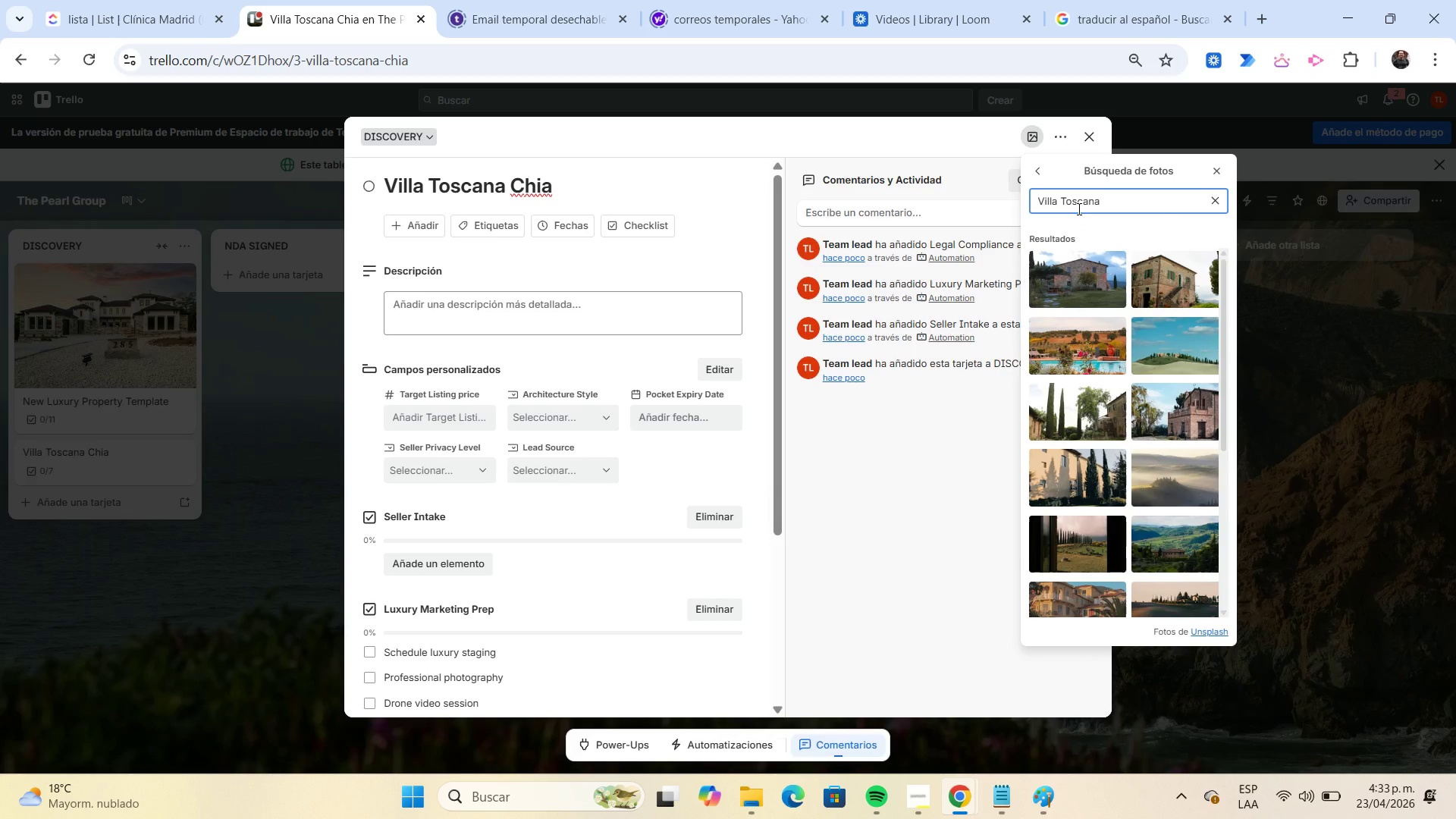 
wait(5.12)
 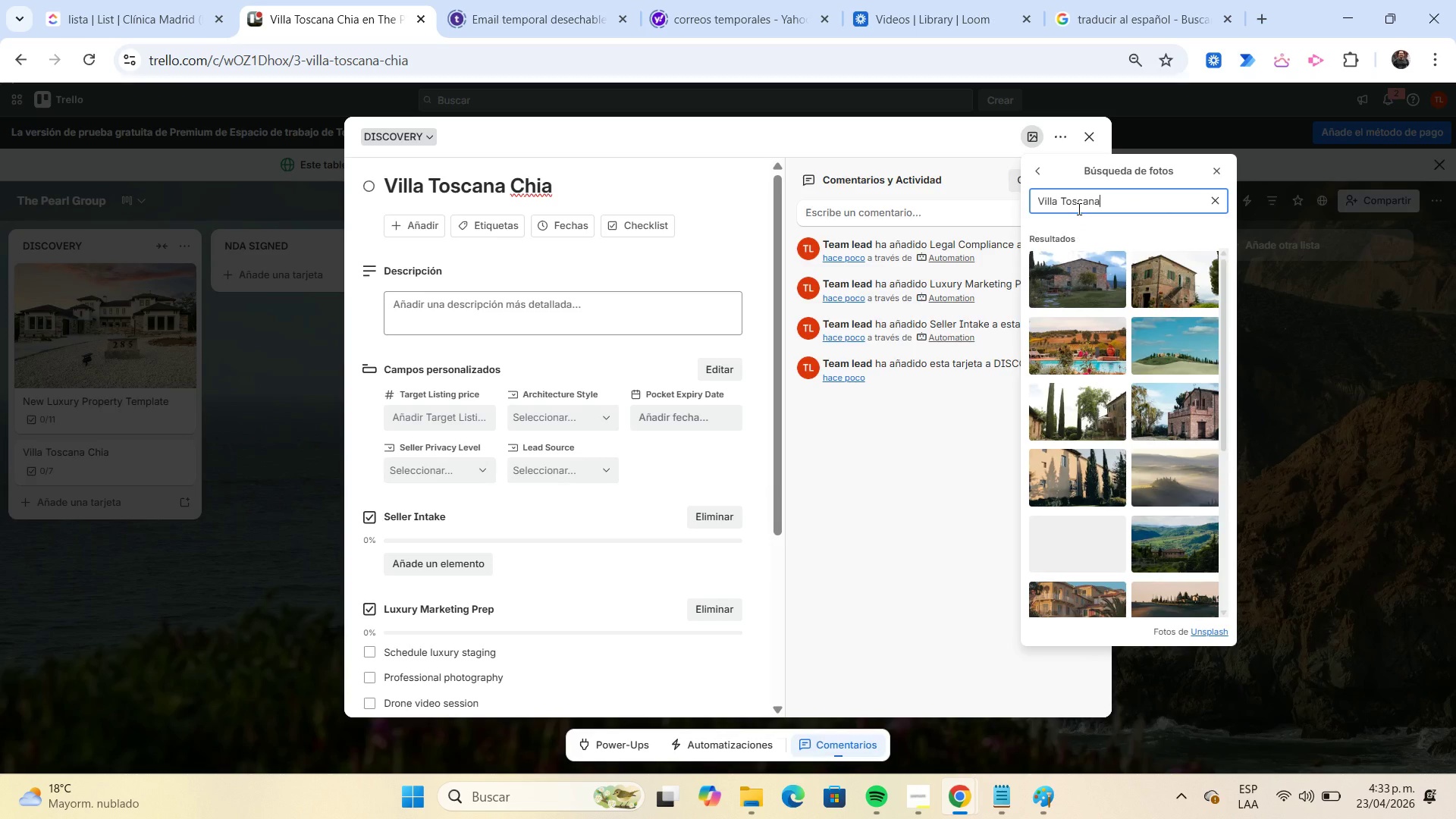 
left_click([1092, 270])
 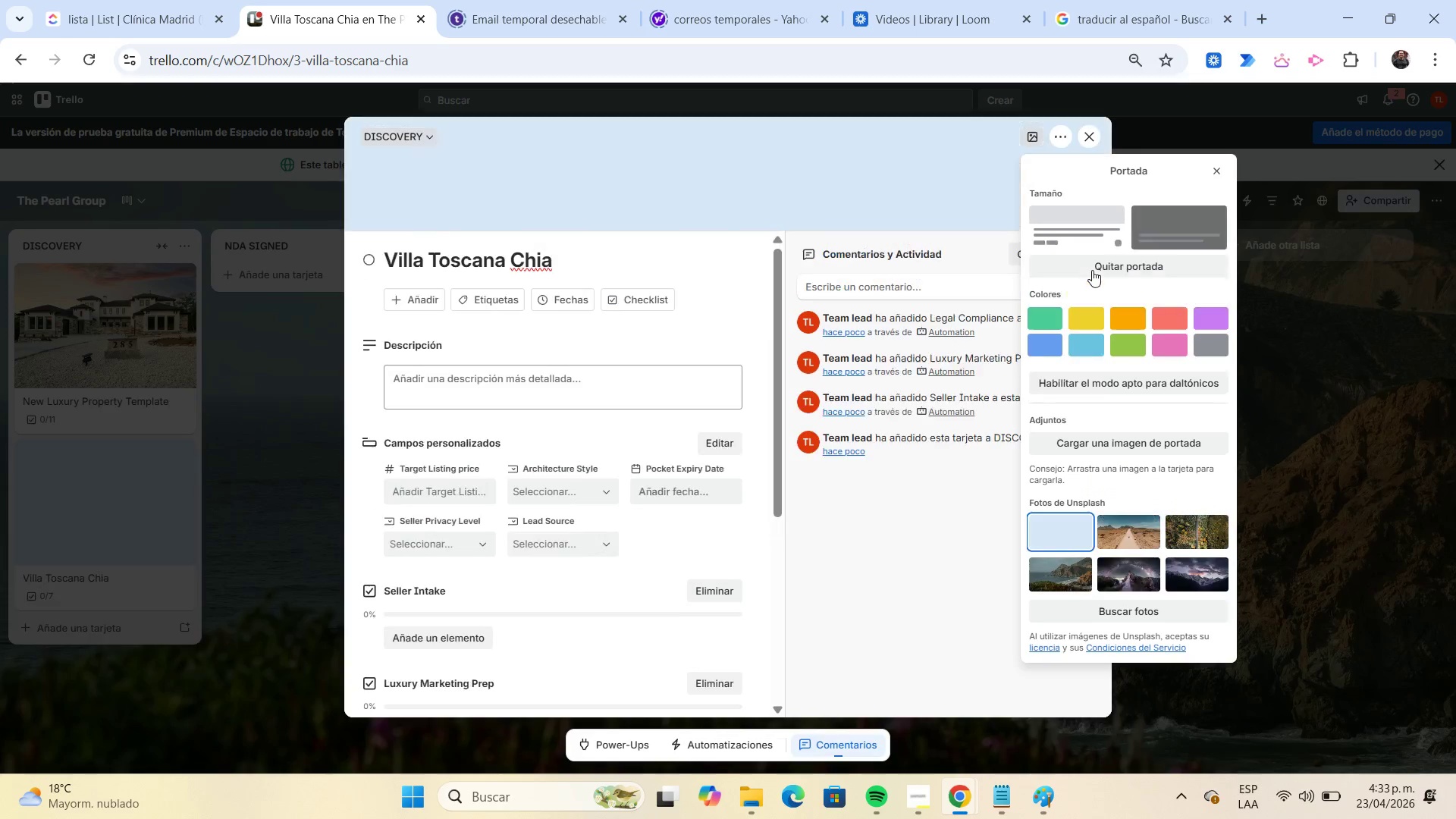 
wait(8.16)
 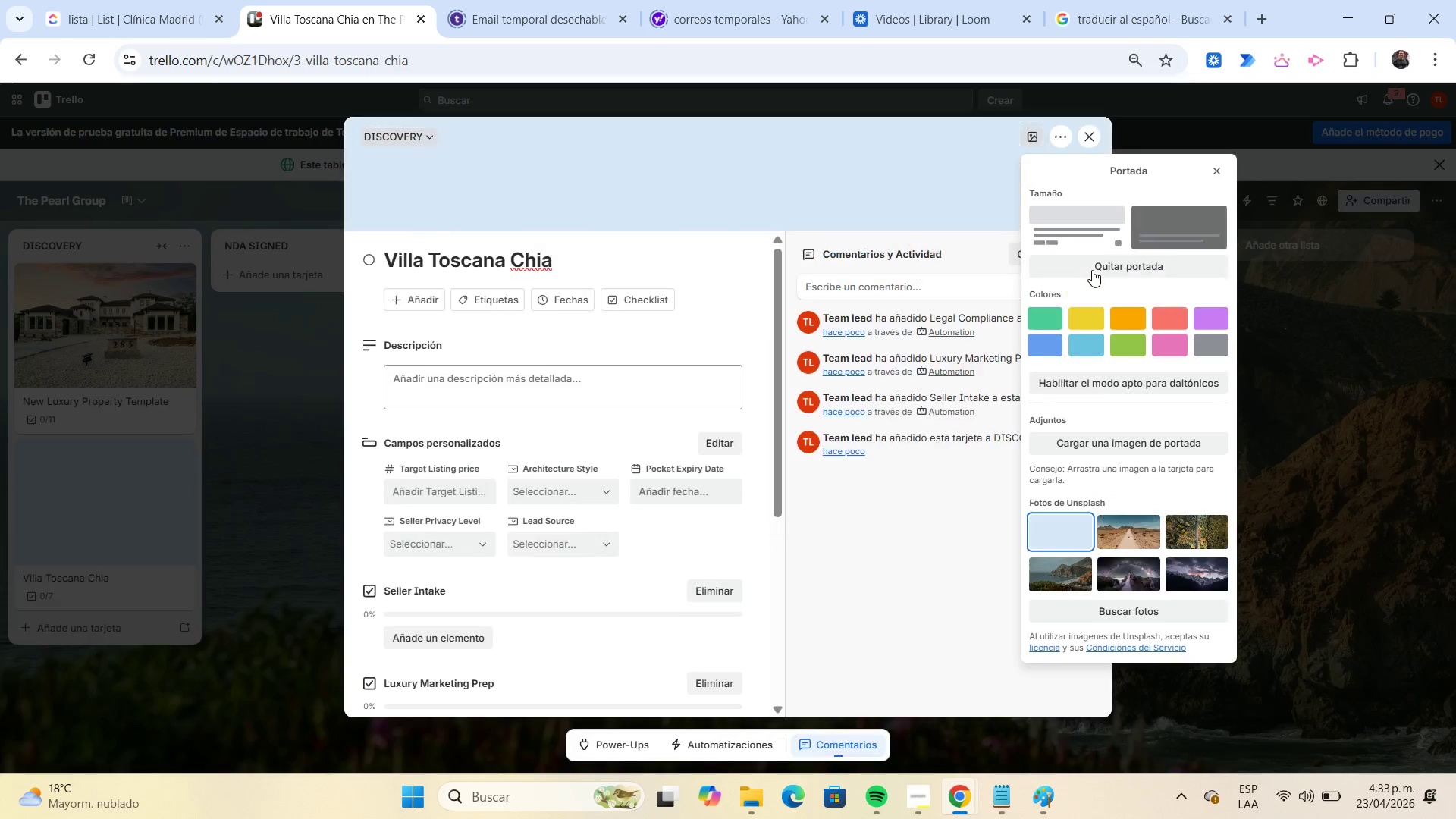 
left_click([1220, 177])
 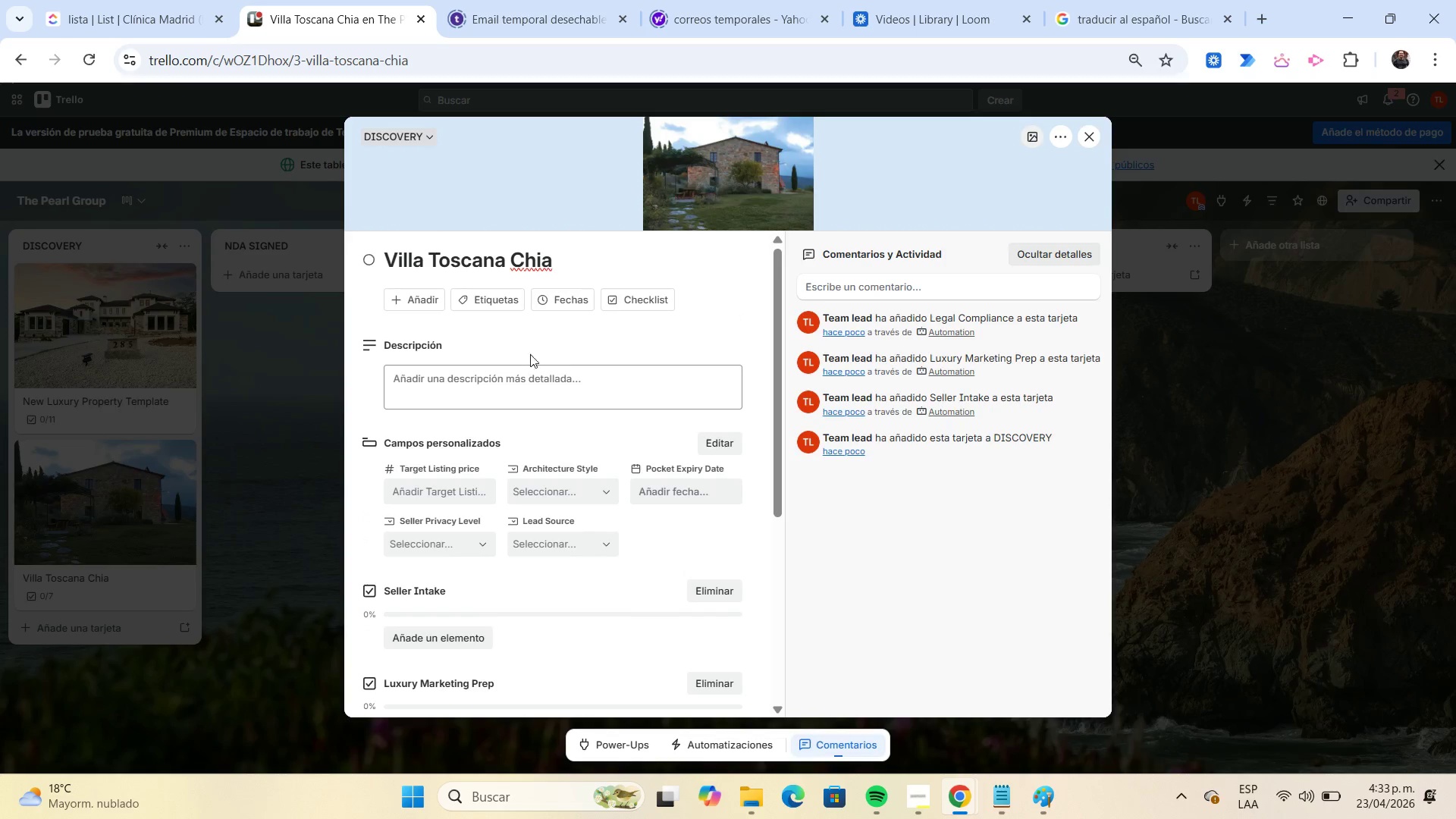 
mouse_move([497, 312])
 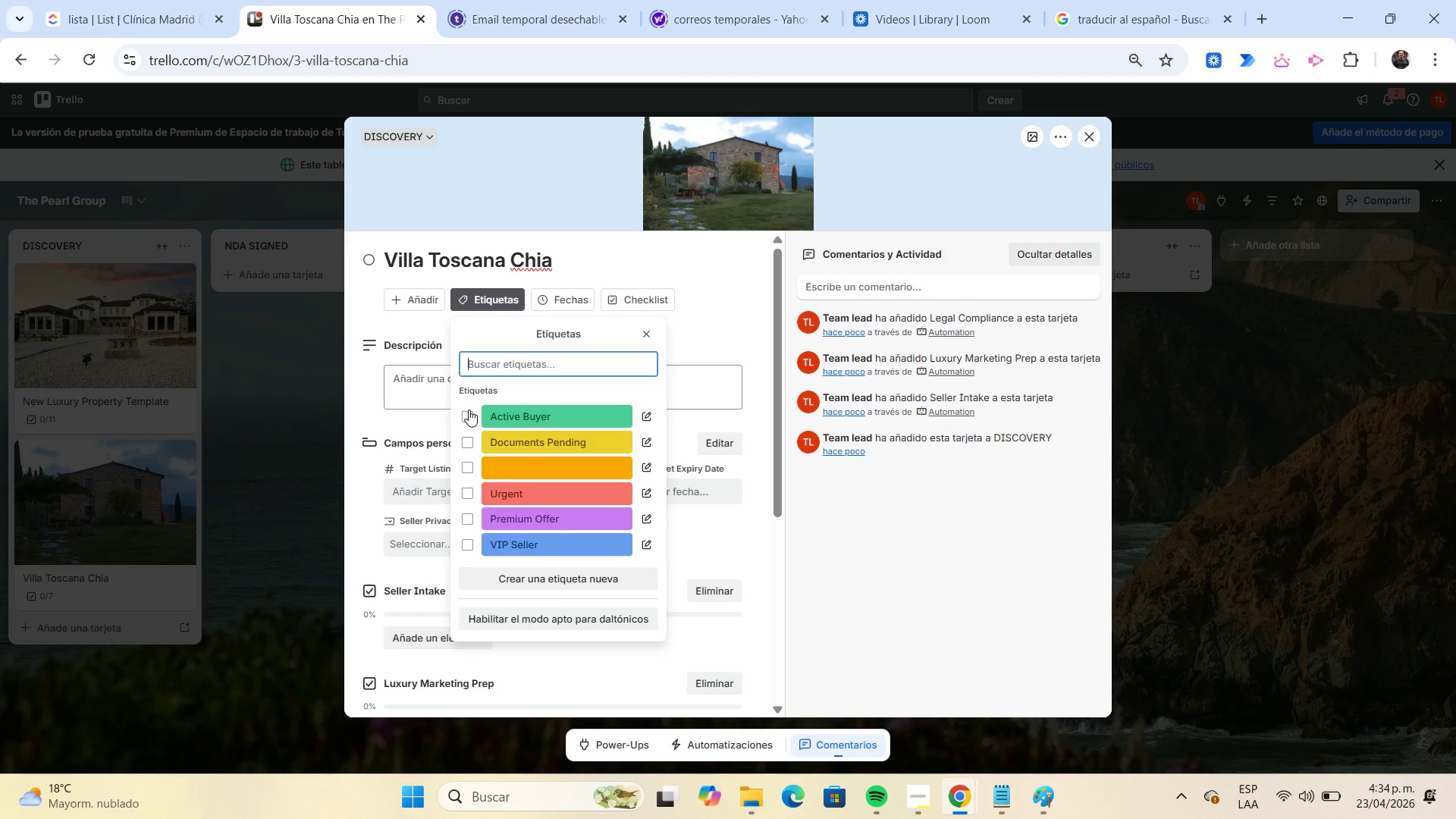 
left_click([467, 410])
 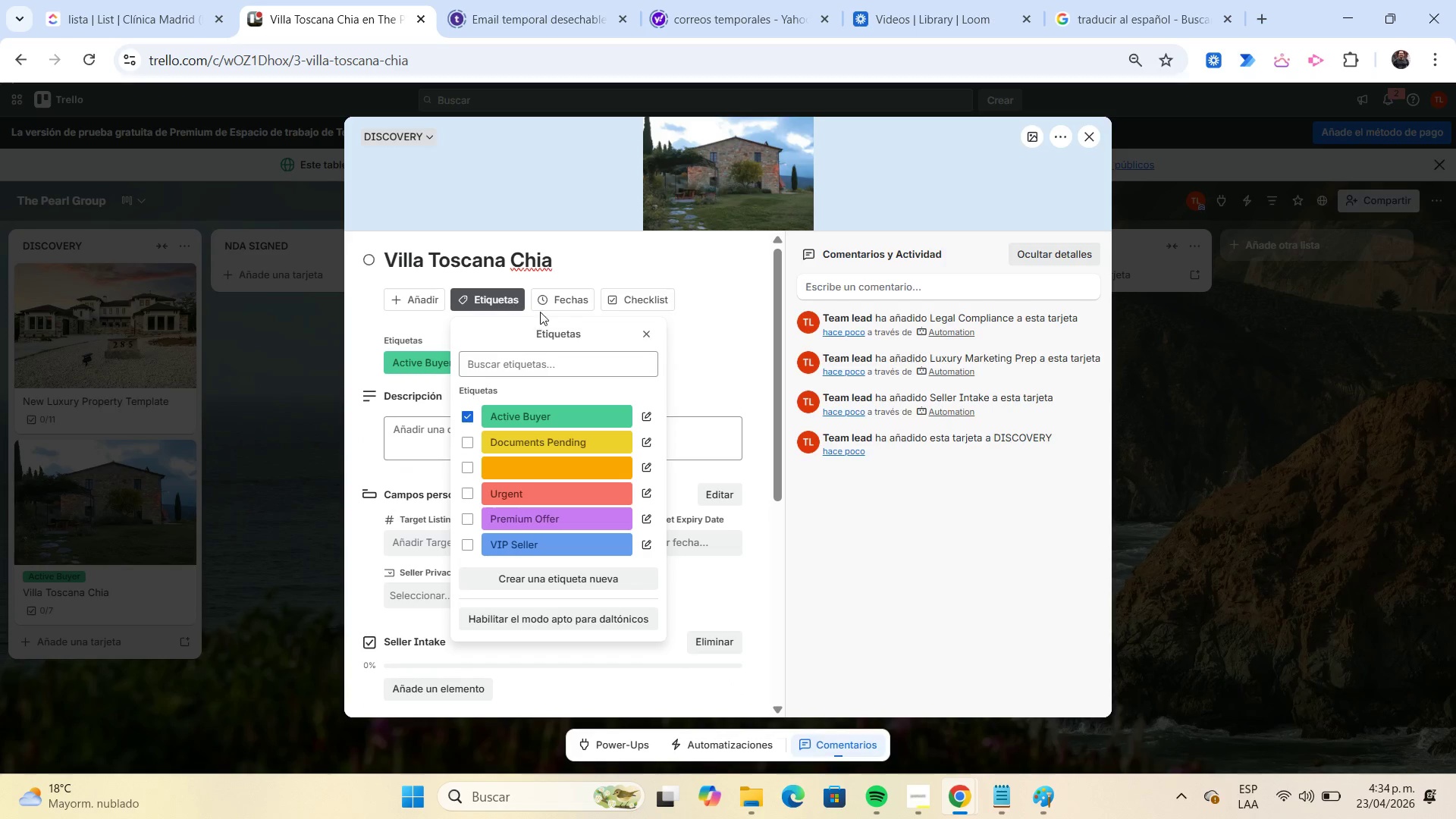 
left_click([551, 303])
 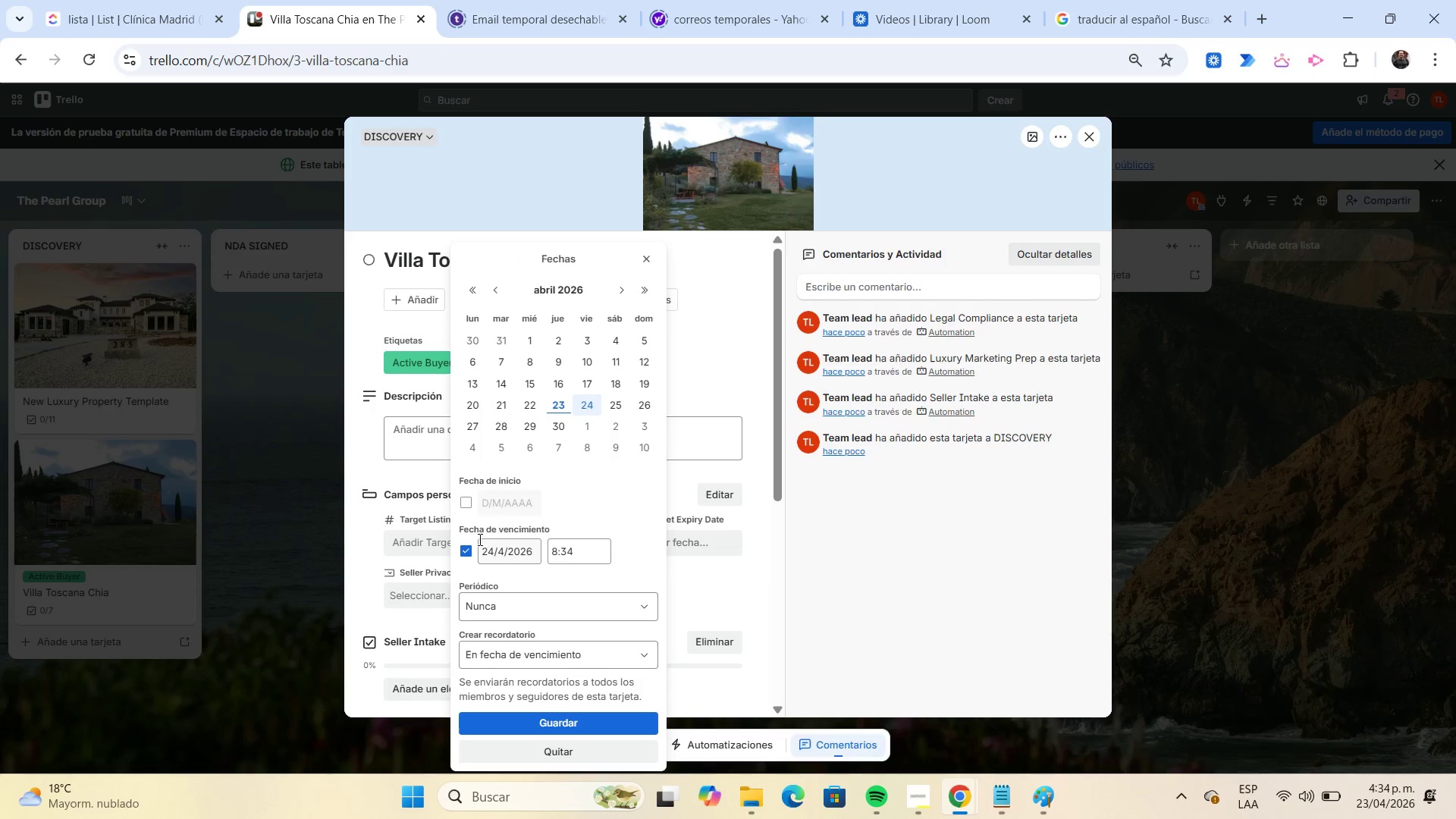 
left_click([466, 544])
 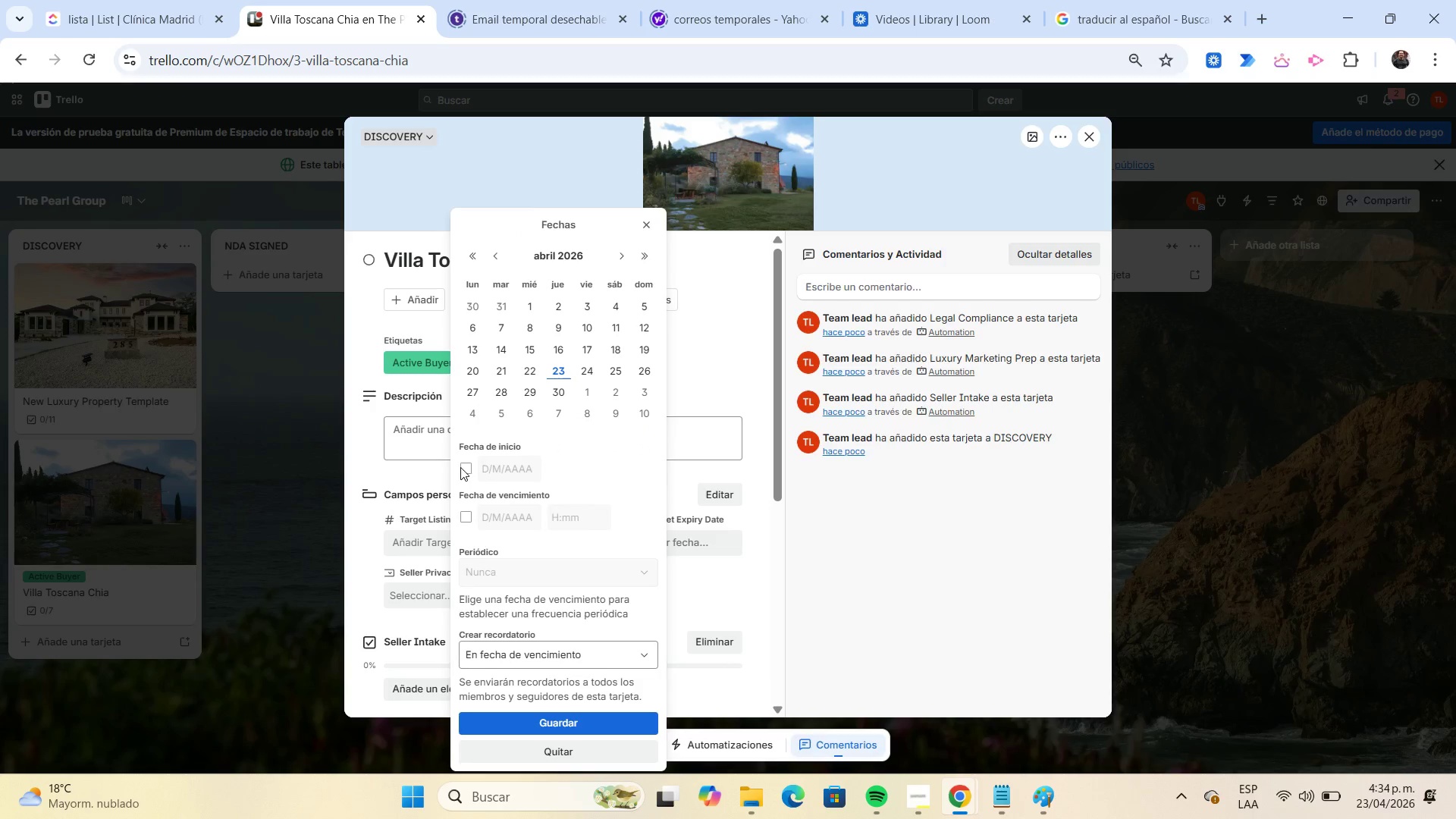 
left_click([466, 470])
 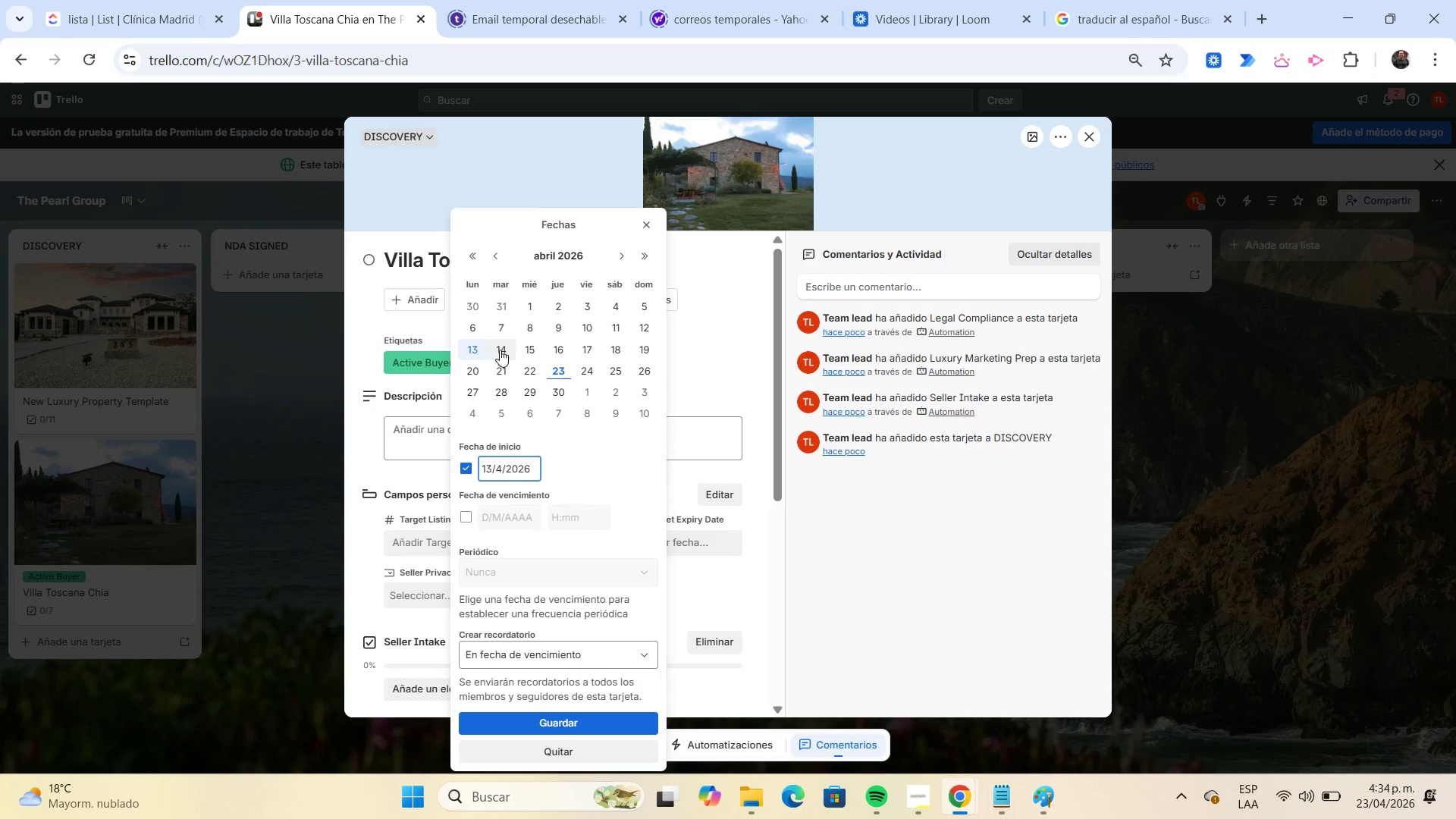 
left_click([500, 350])
 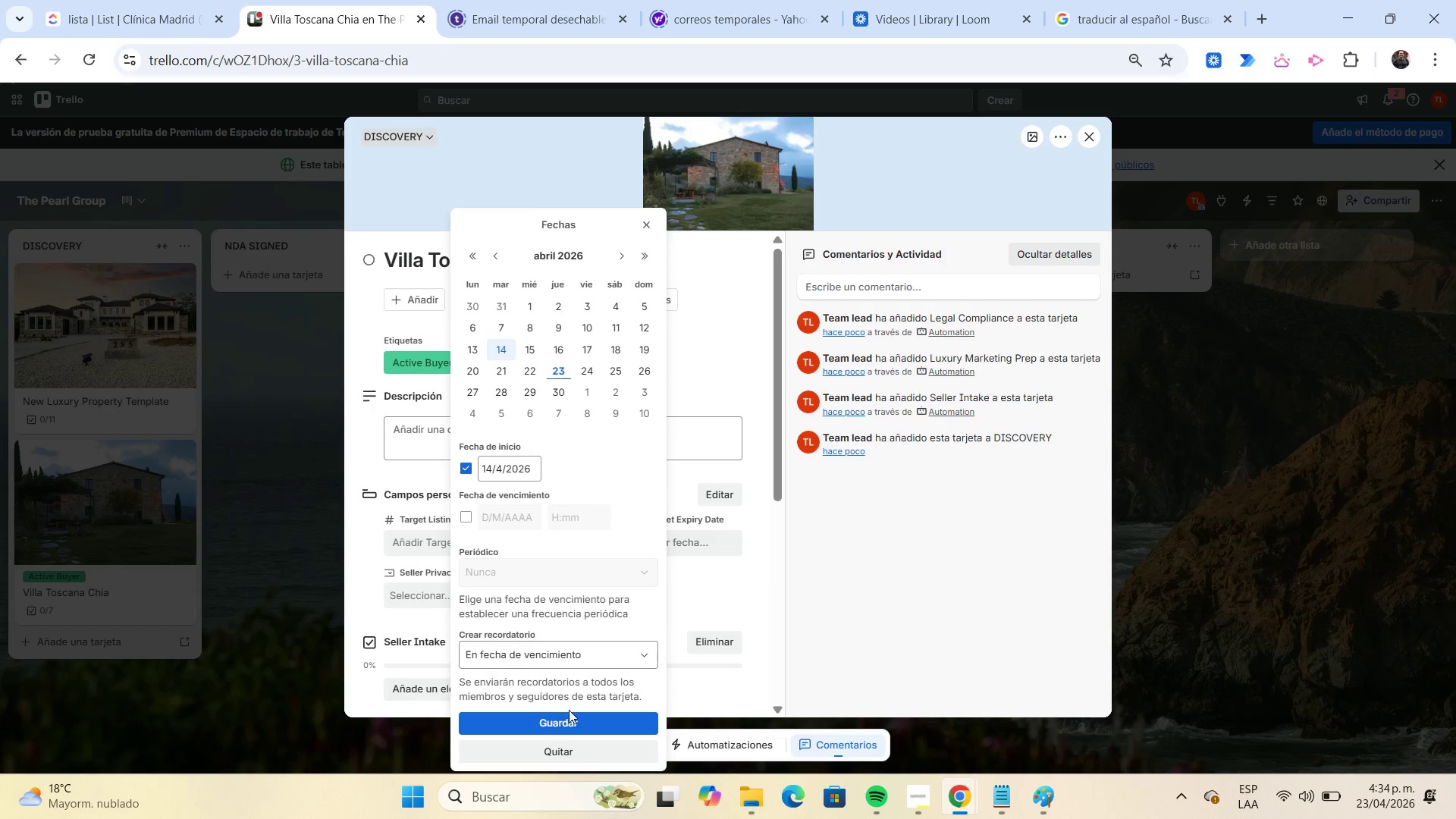 
left_click([567, 723])
 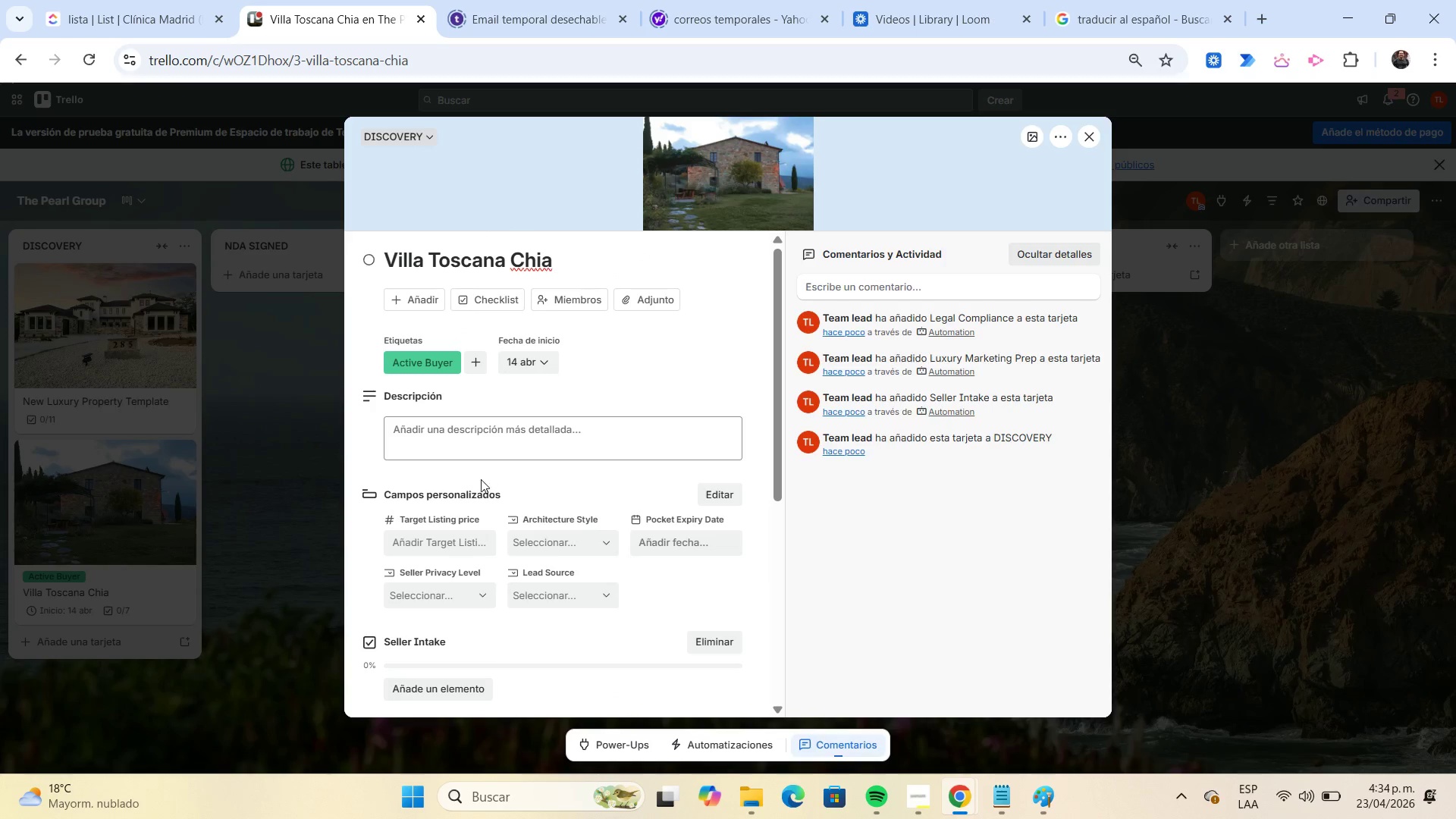 
left_click([460, 538])
 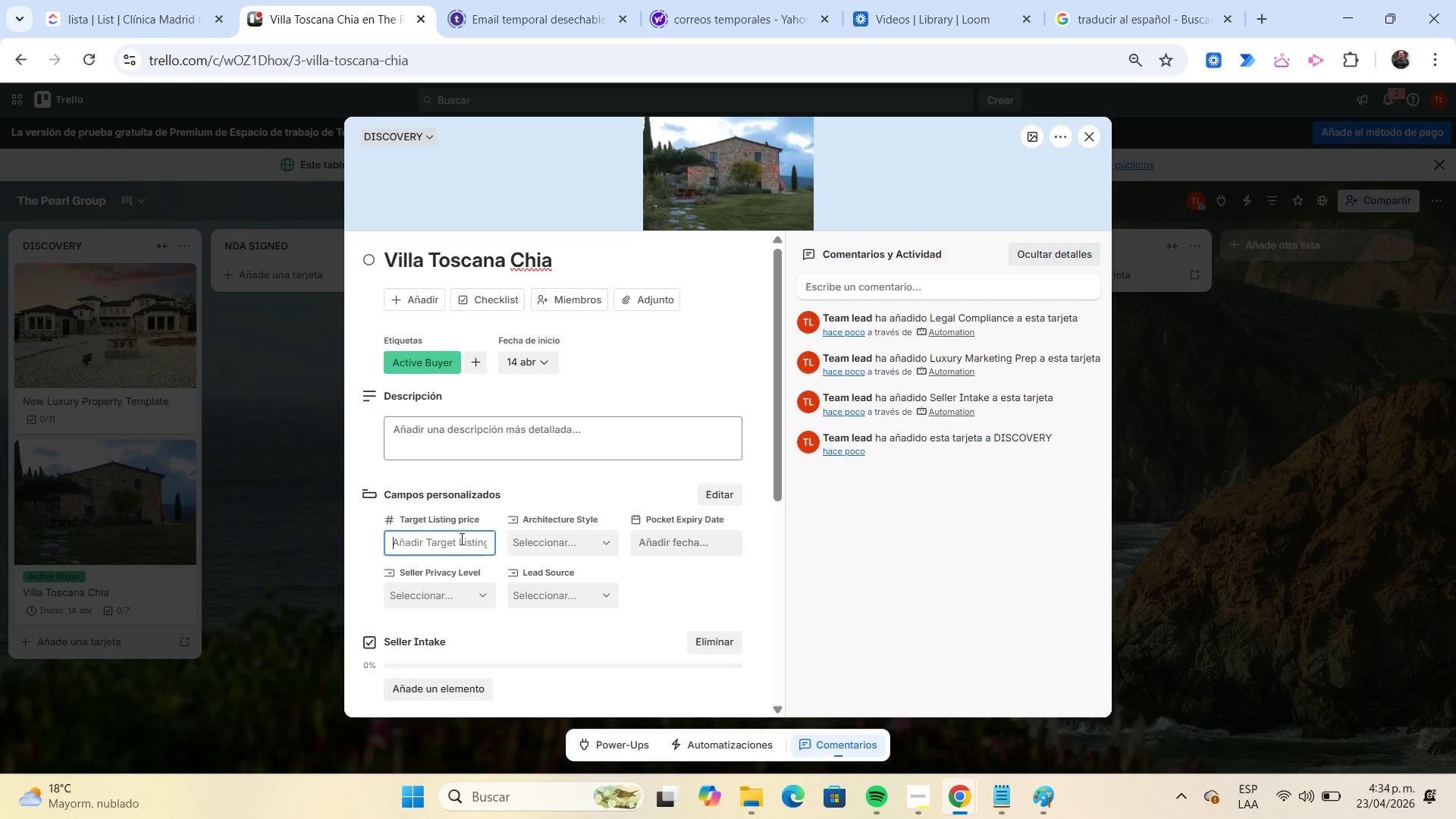 
key(Numpad3)
 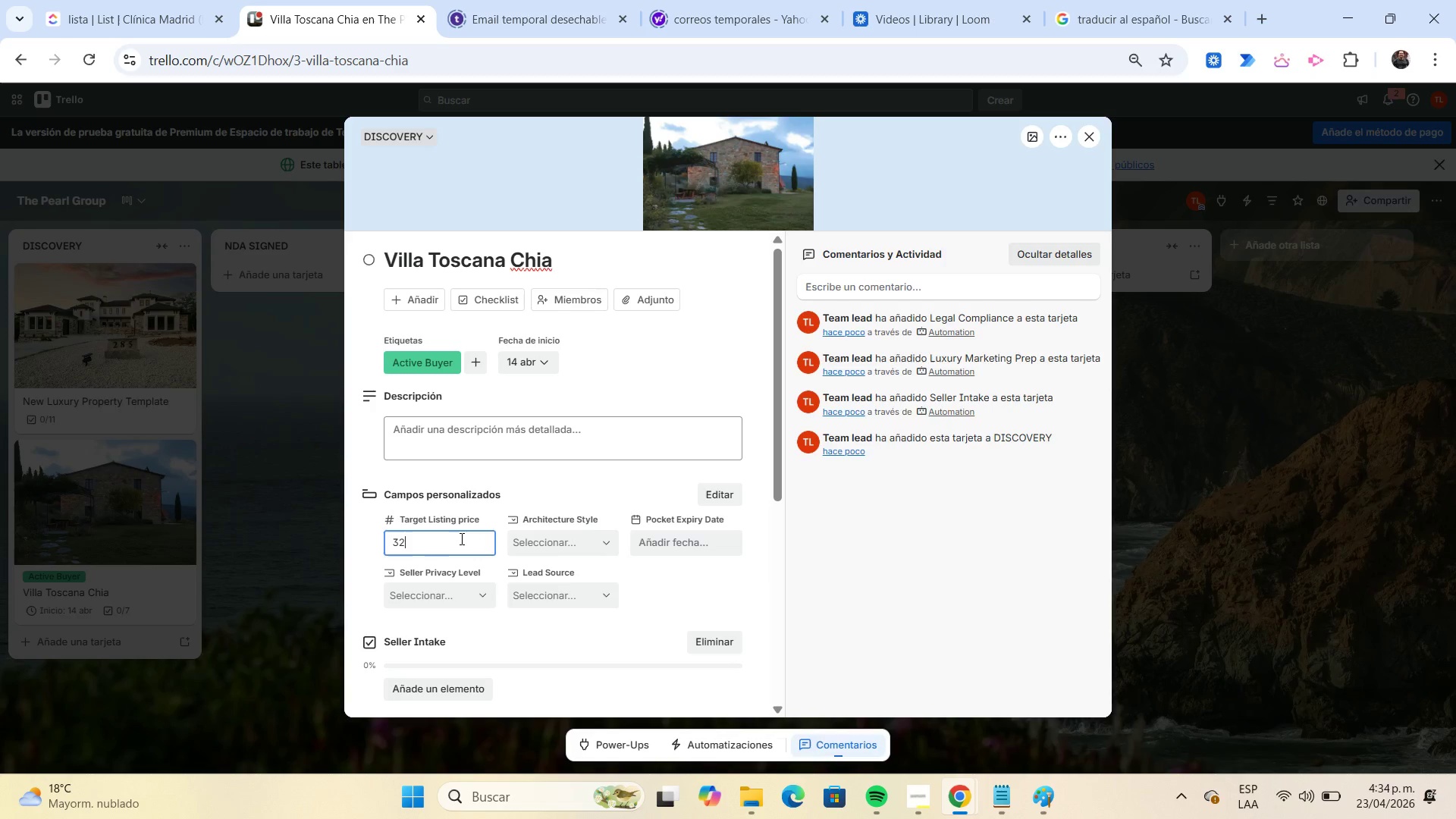 
key(Numpad2)
 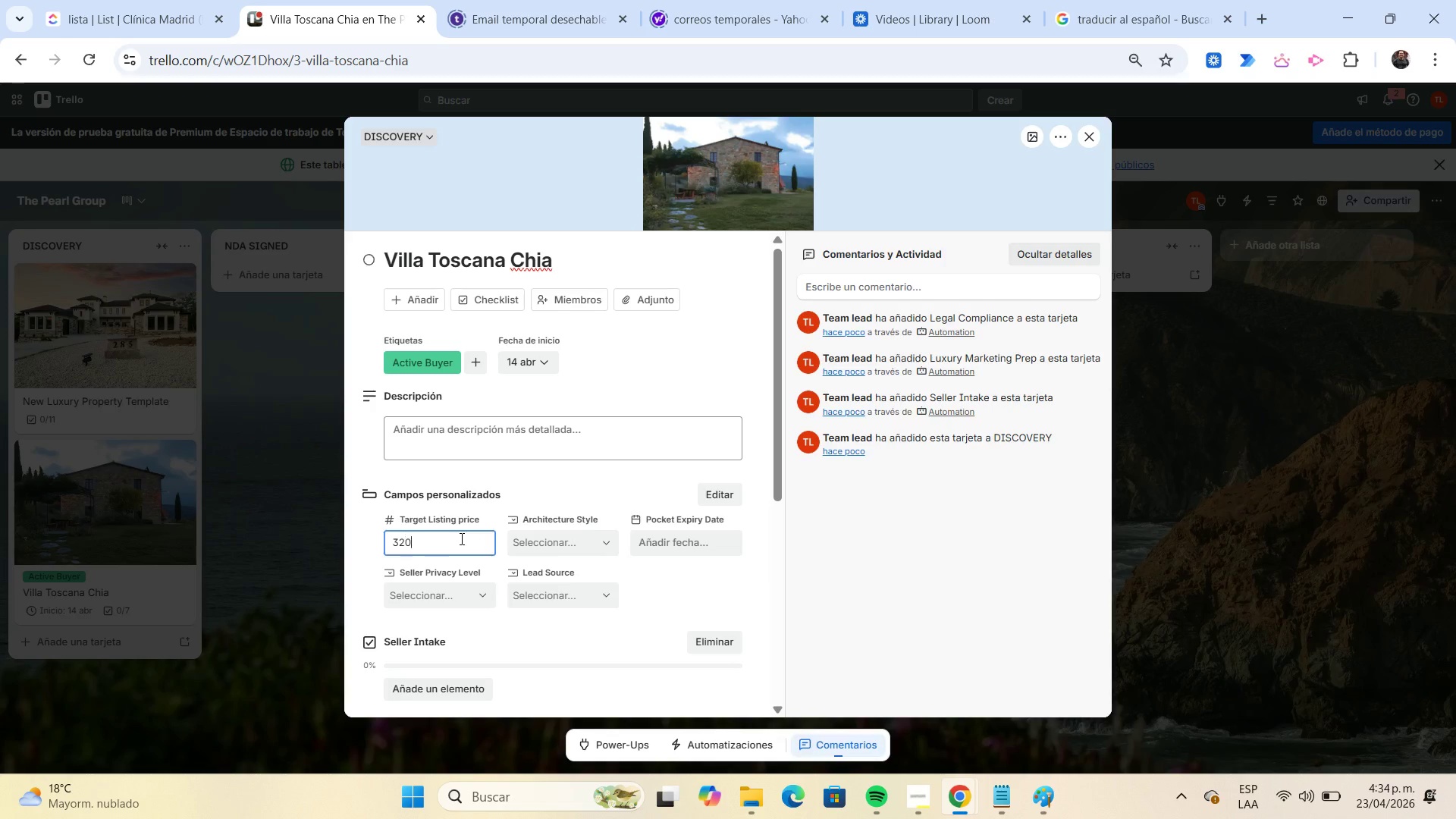 
key(Numpad0)
 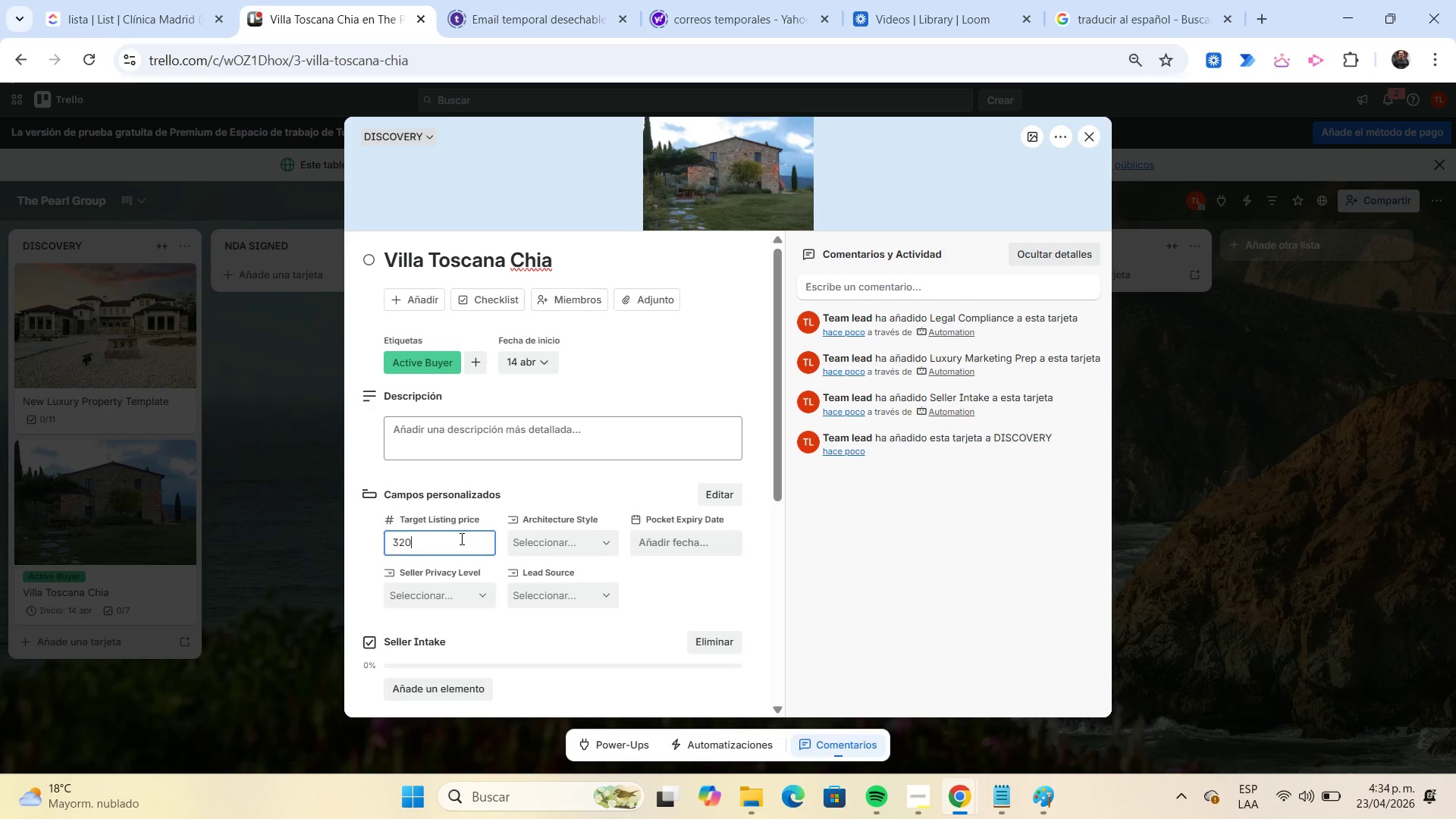 
key(Numpad0)
 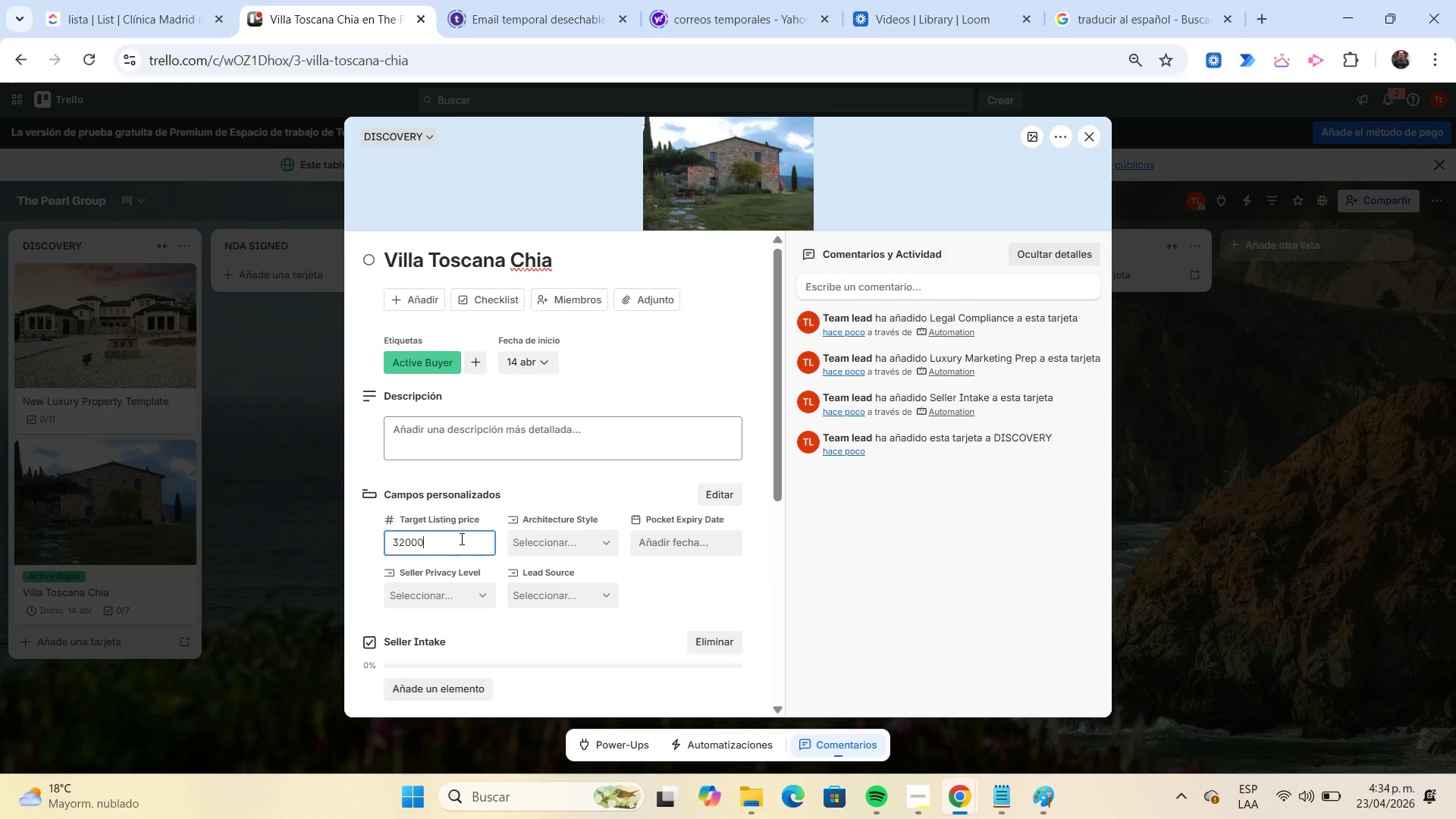 
key(Numpad0)
 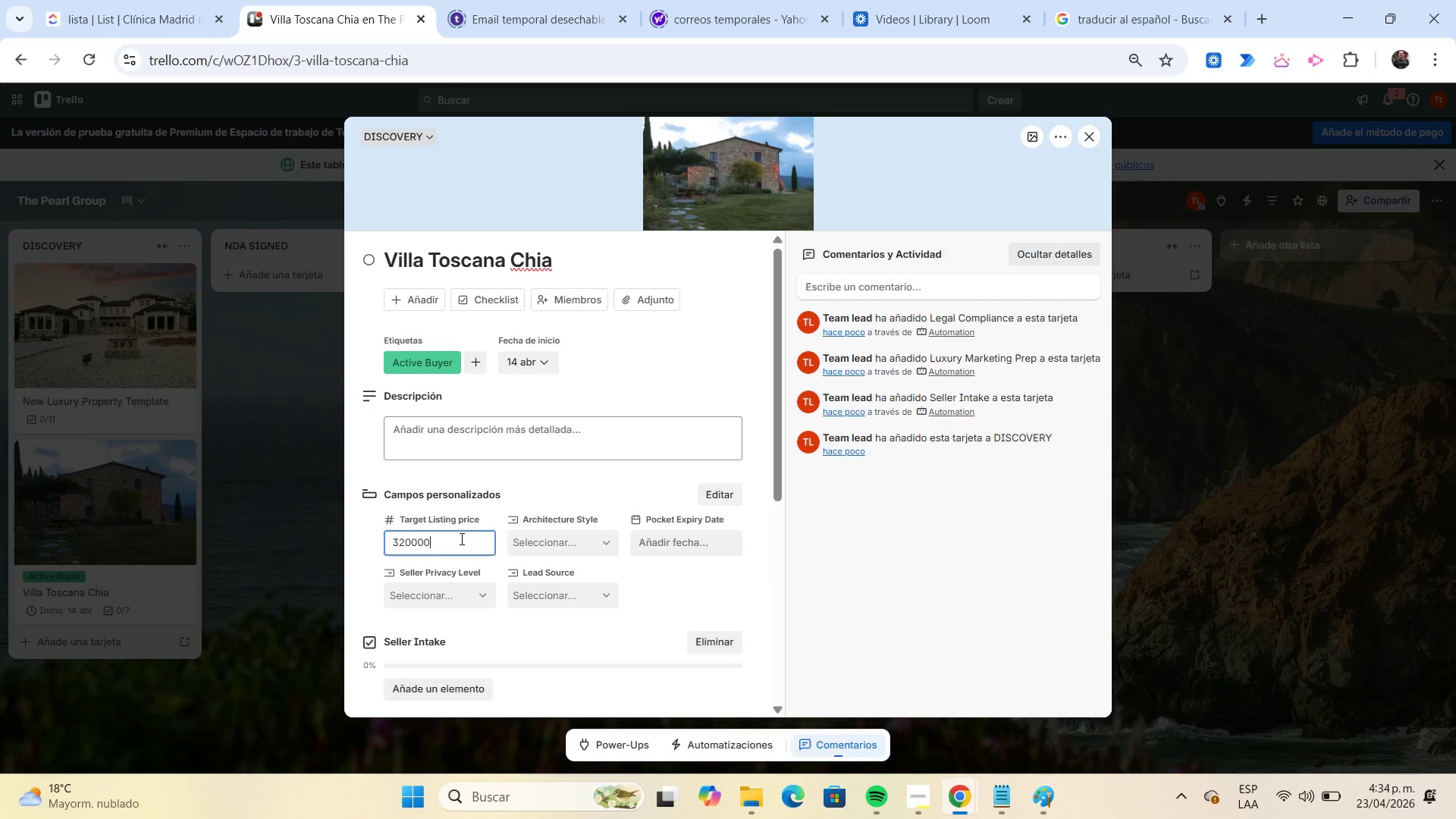 
key(Numpad0)
 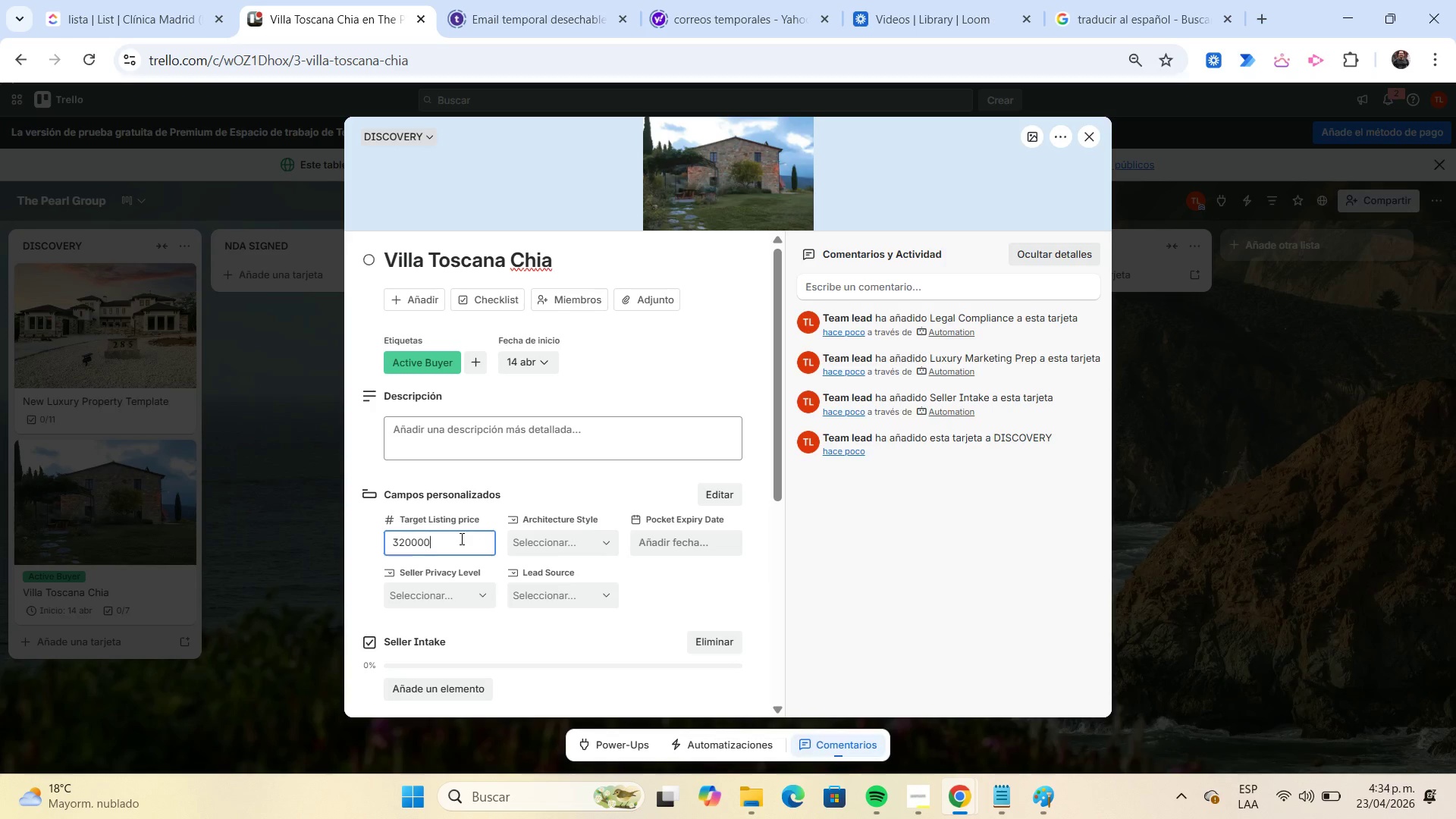 
key(Numpad0)
 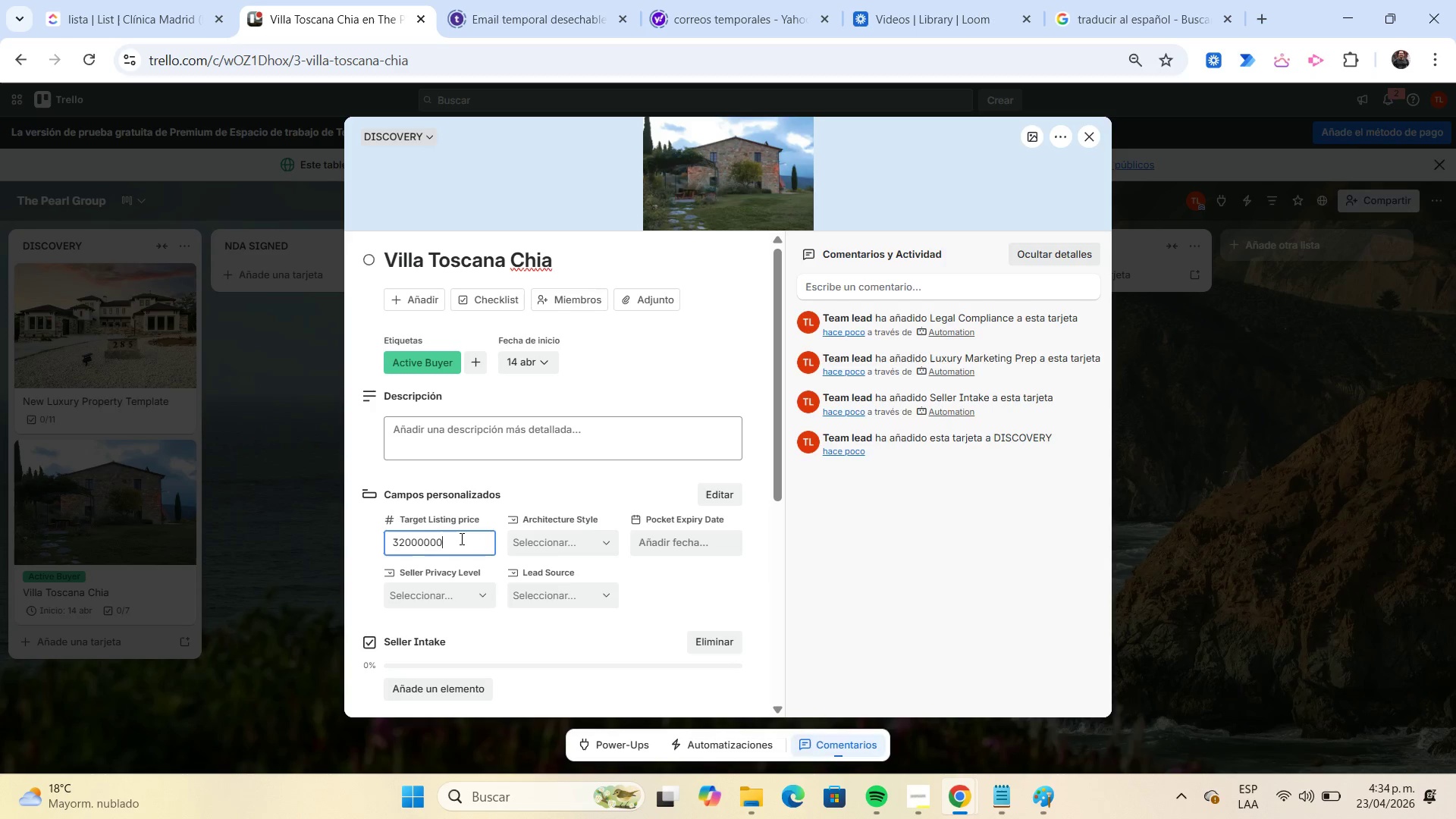 
key(Numpad0)
 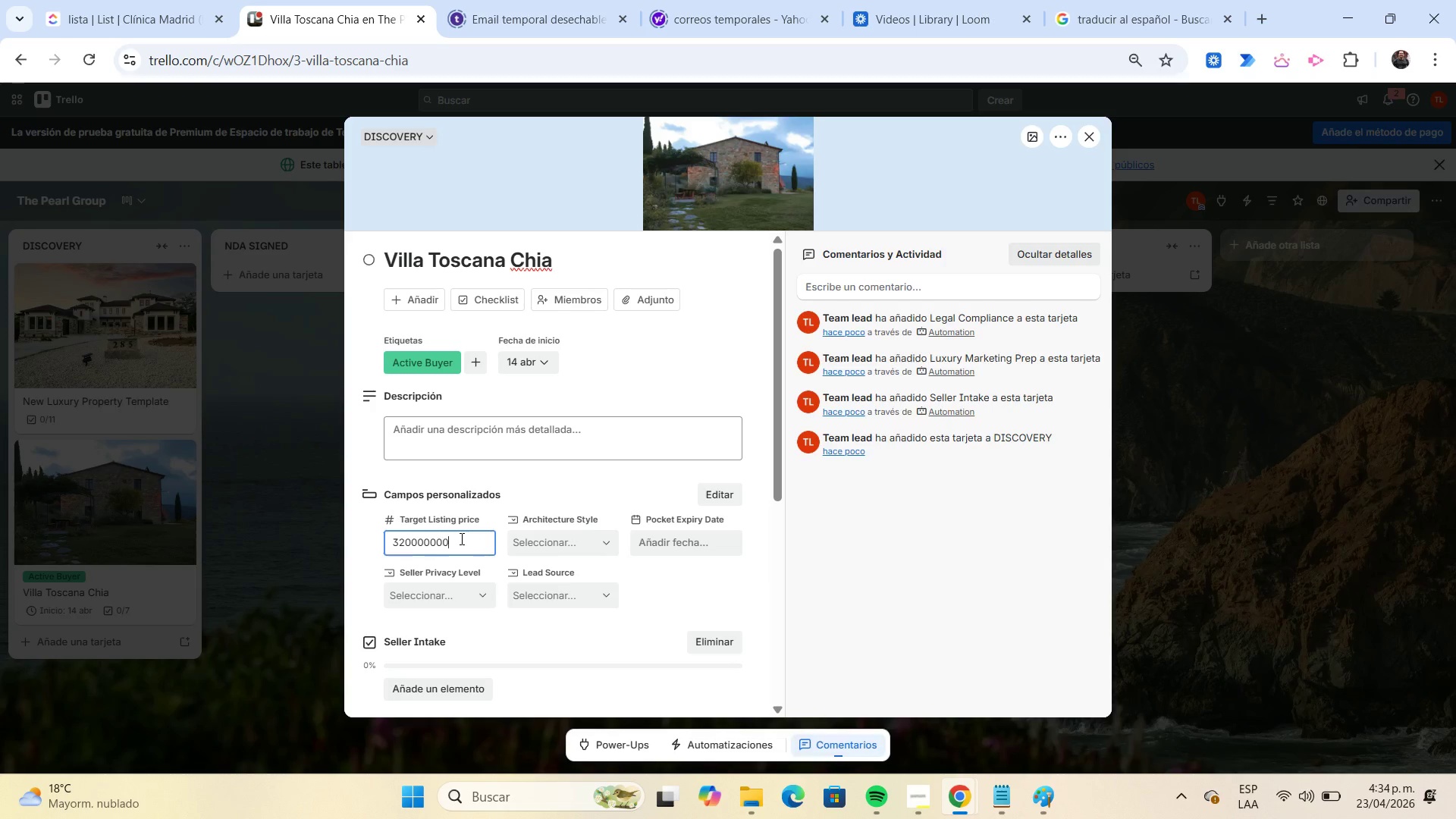 
key(Numpad0)
 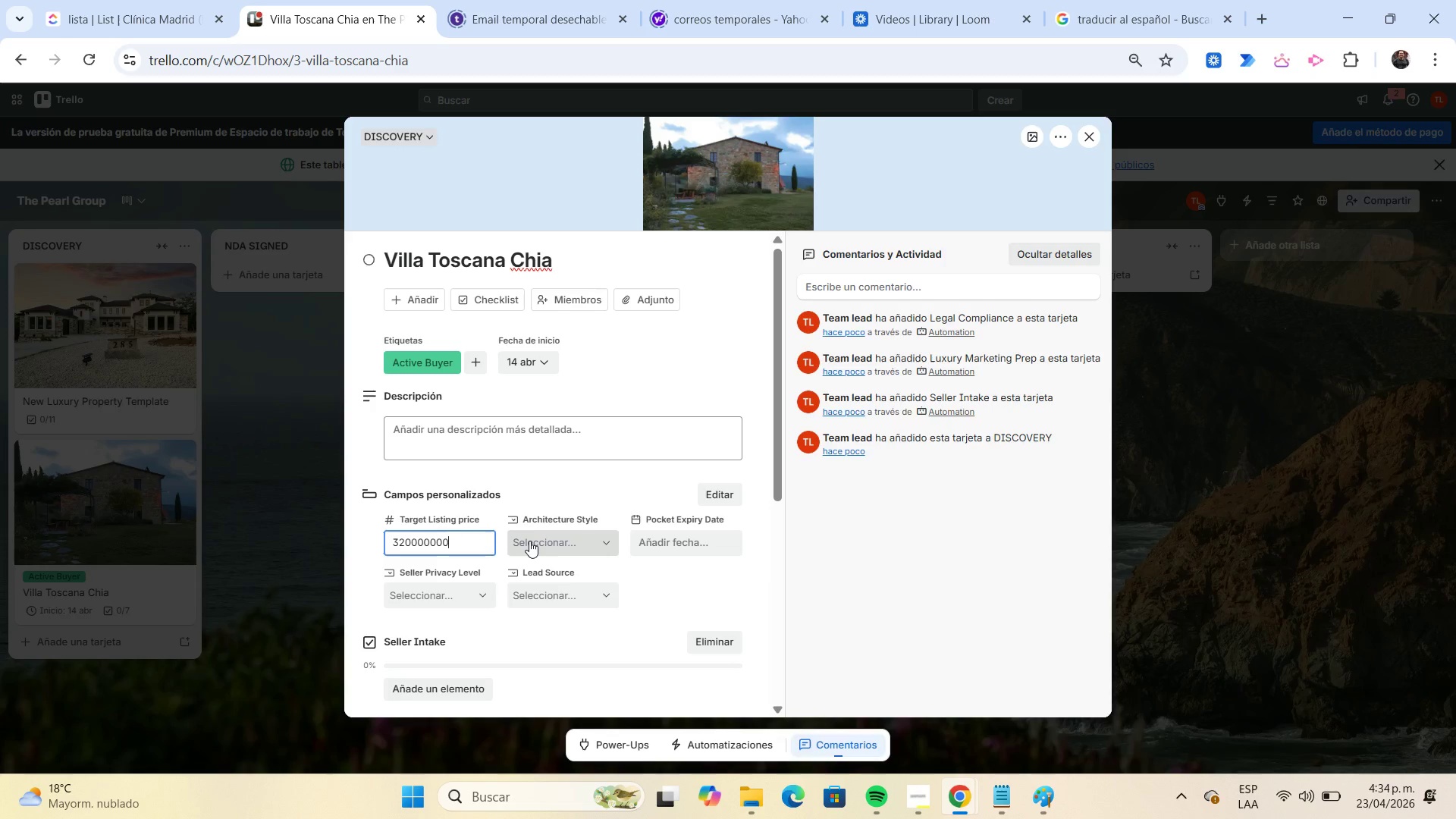 
left_click([531, 541])
 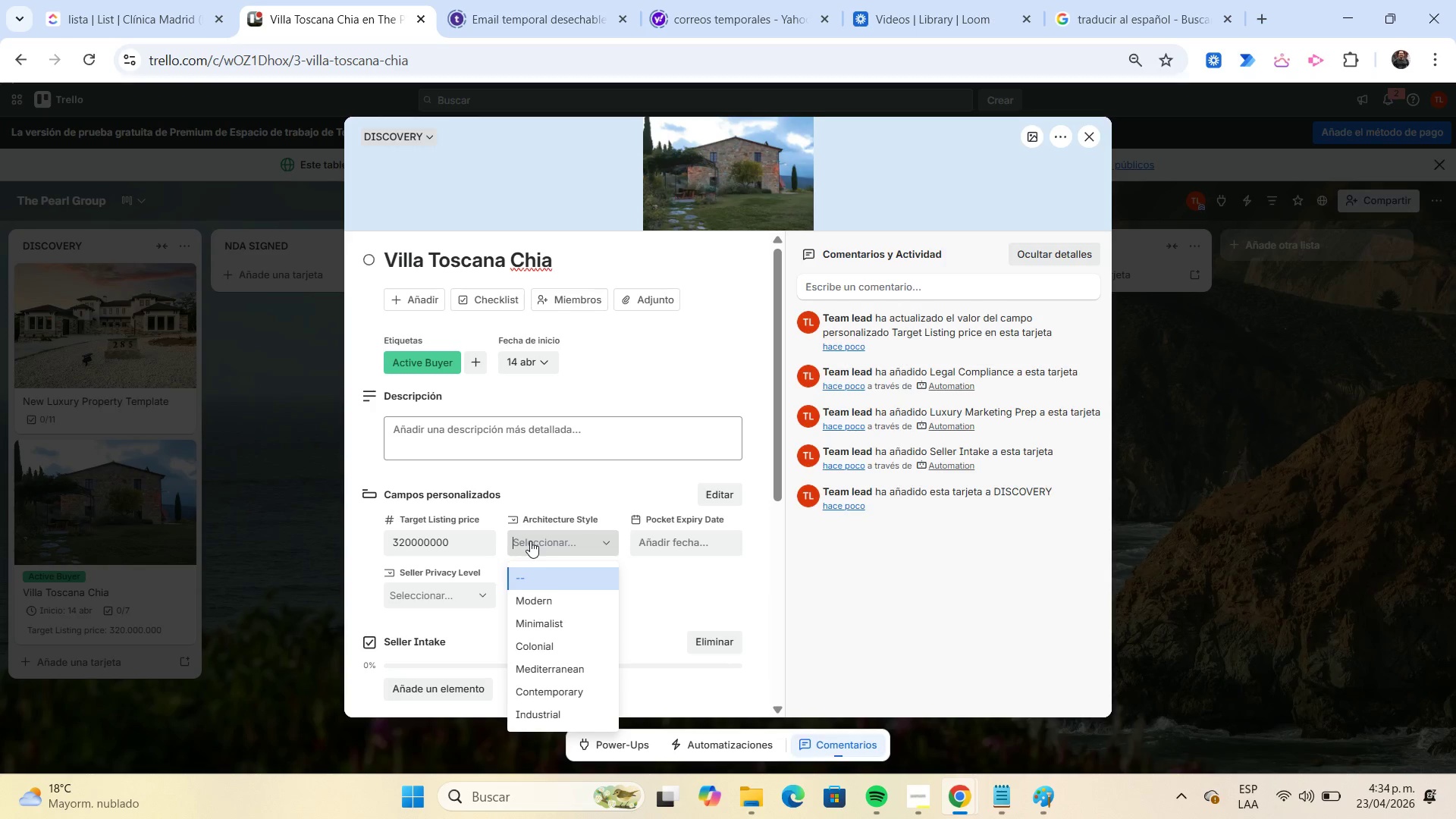 
wait(7.33)
 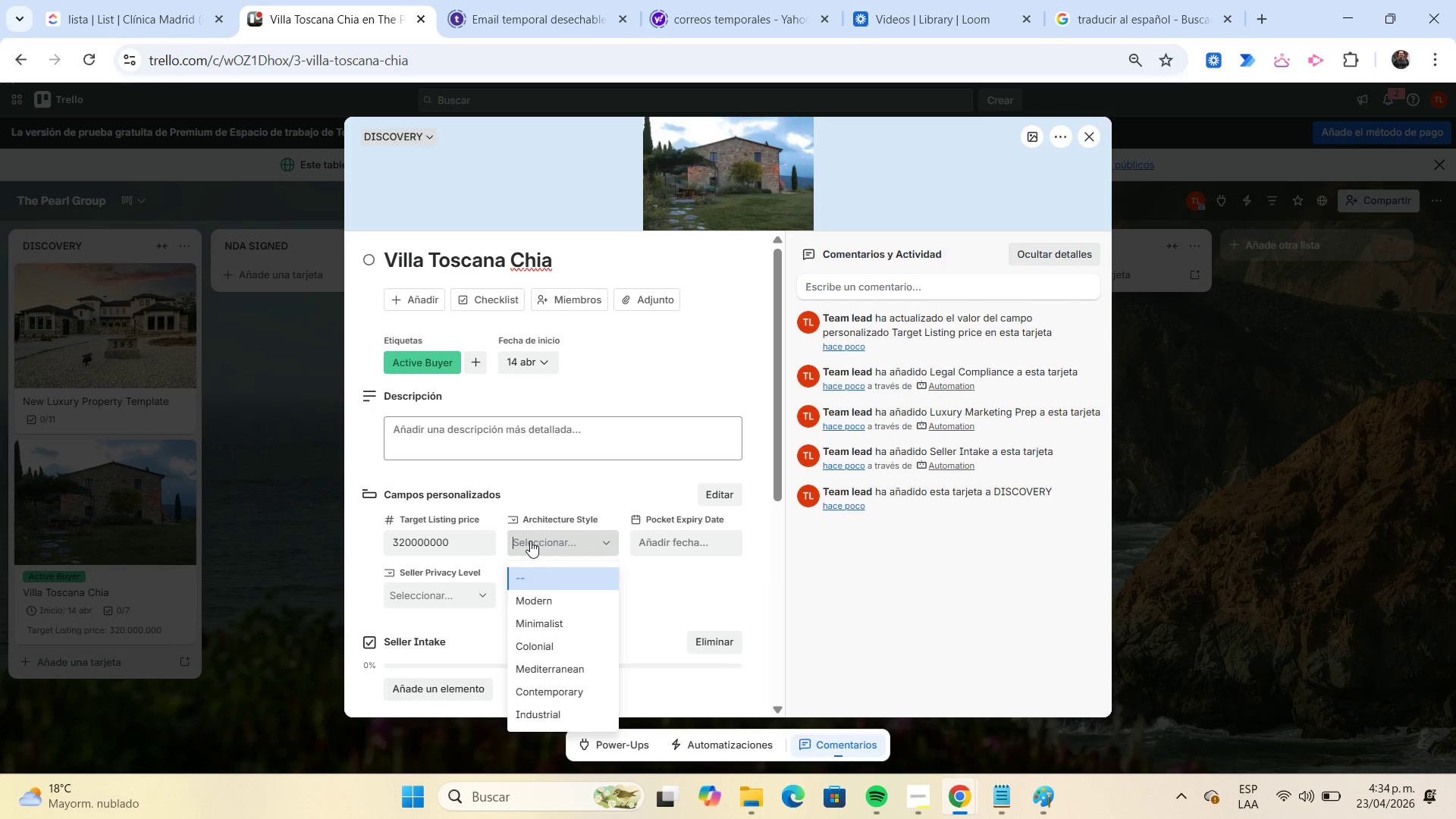 
left_click([582, 650])
 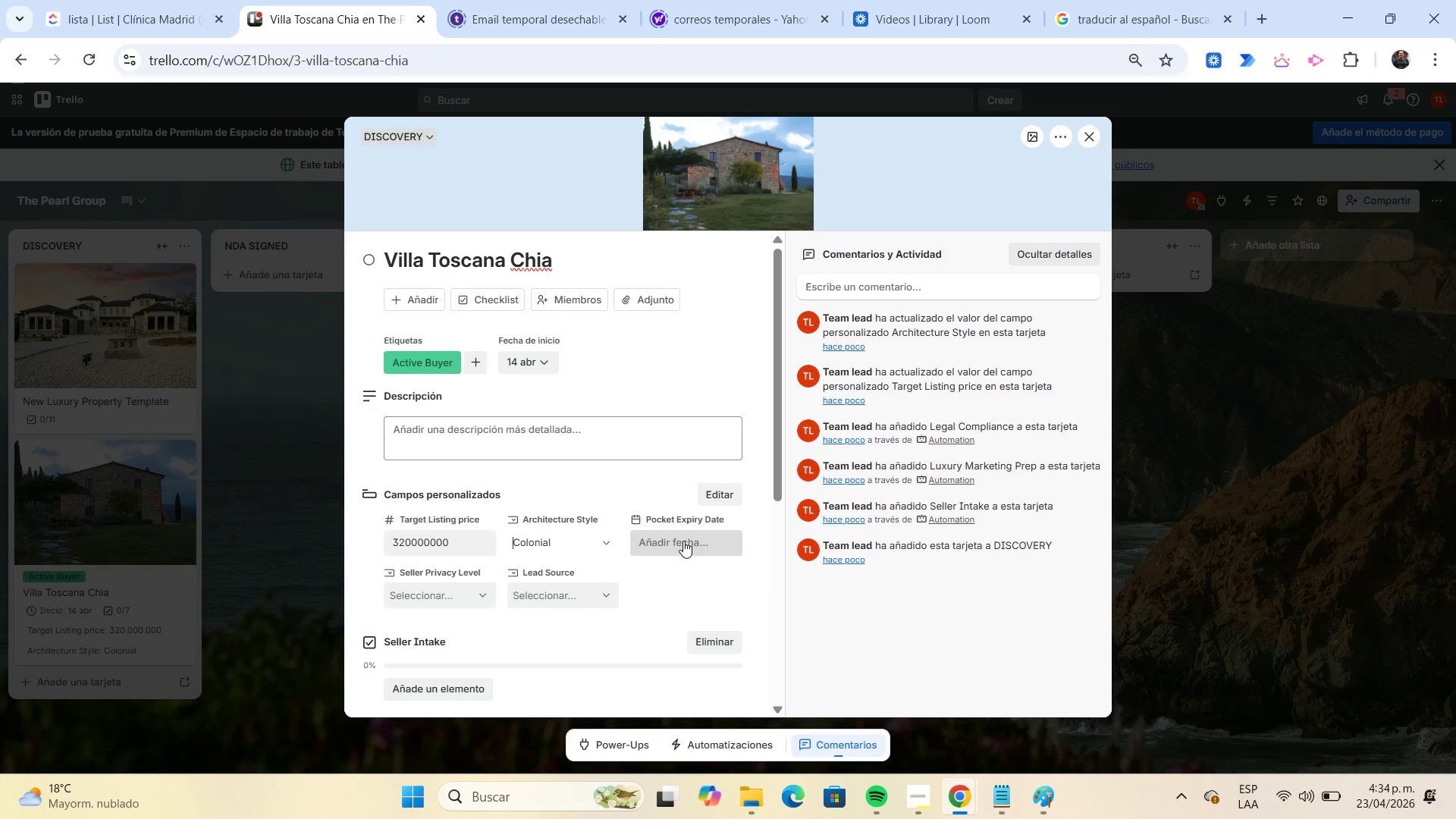 
left_click([683, 541])
 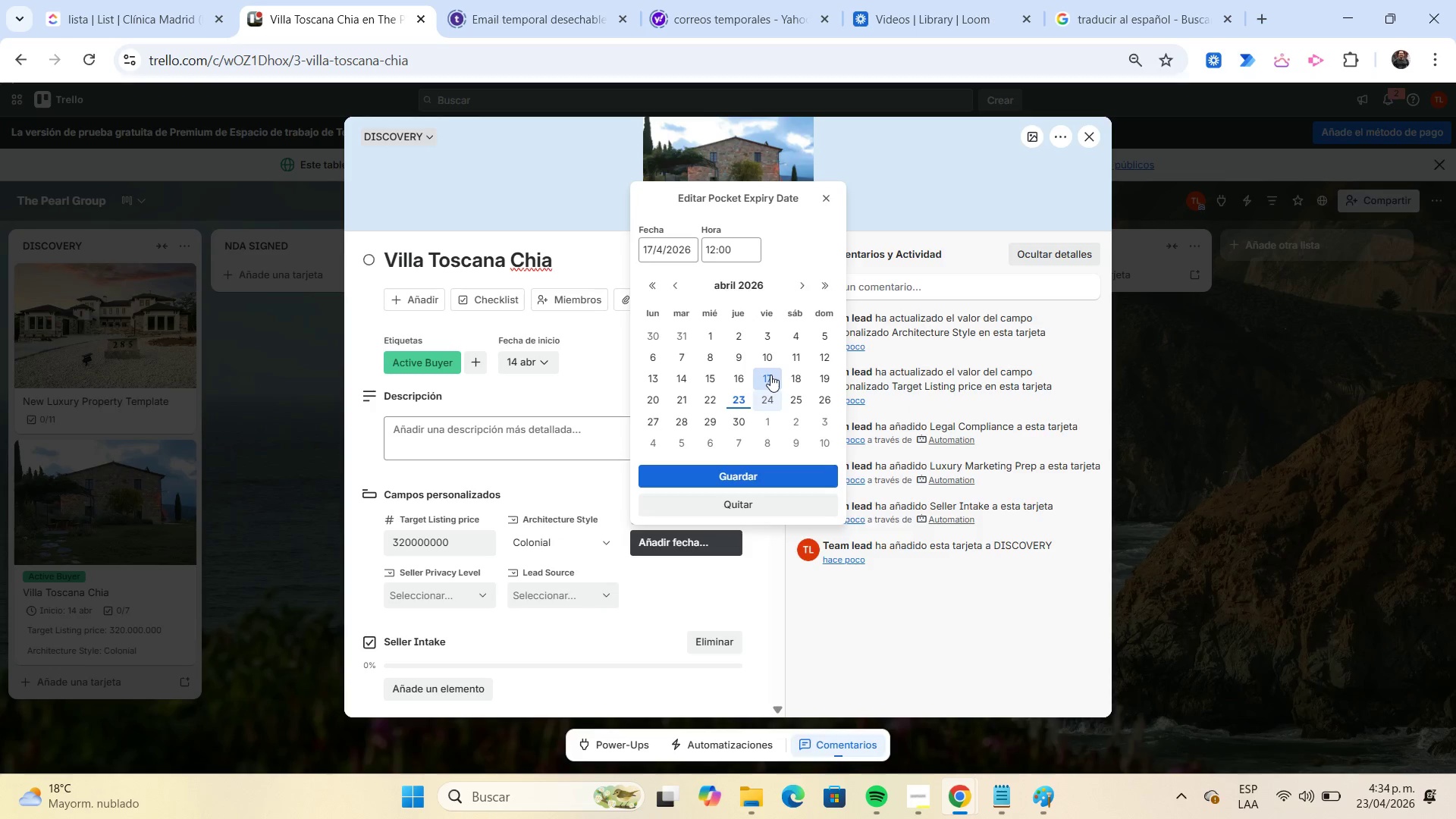 
wait(5.47)
 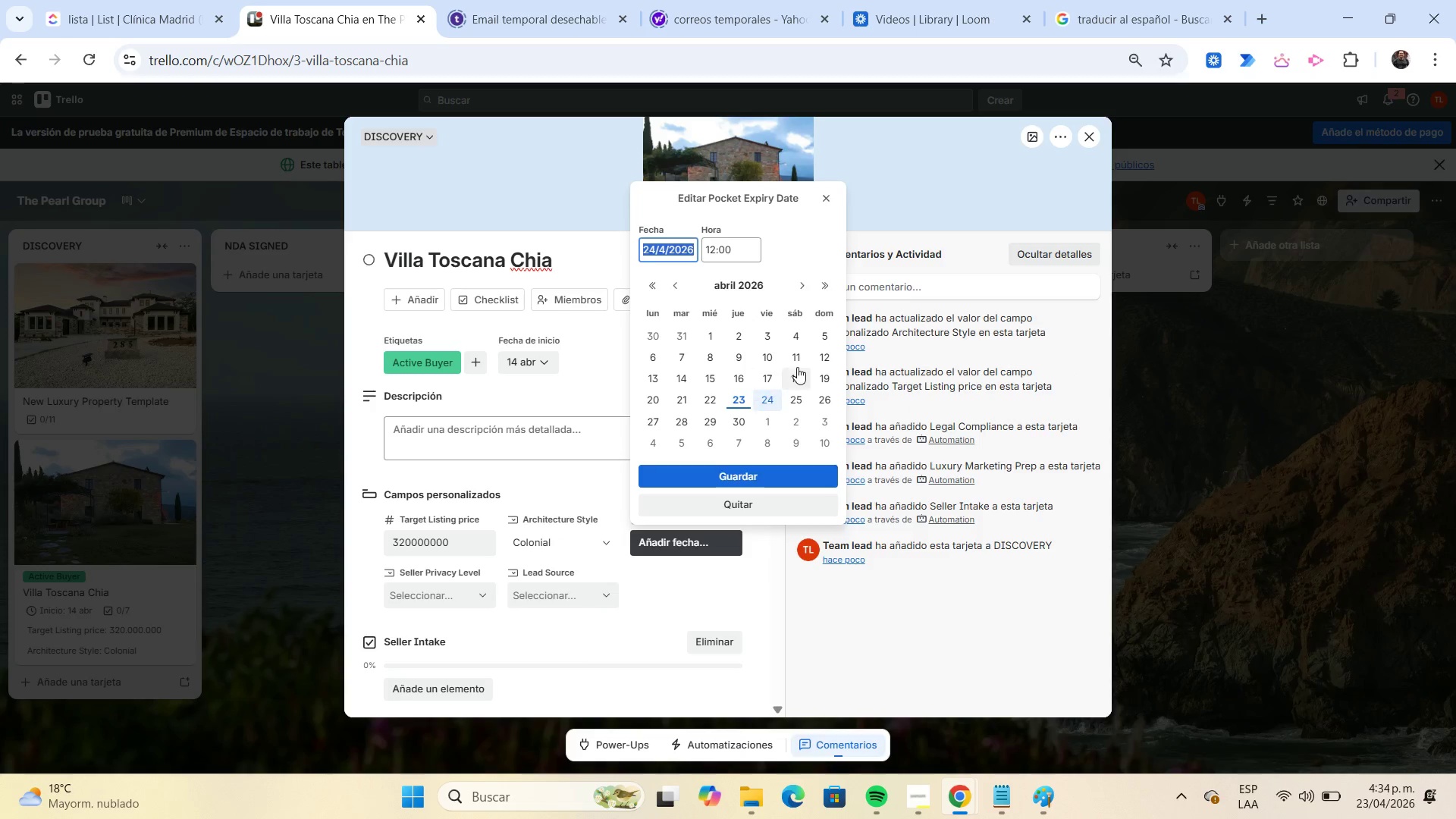 
left_click([762, 468])
 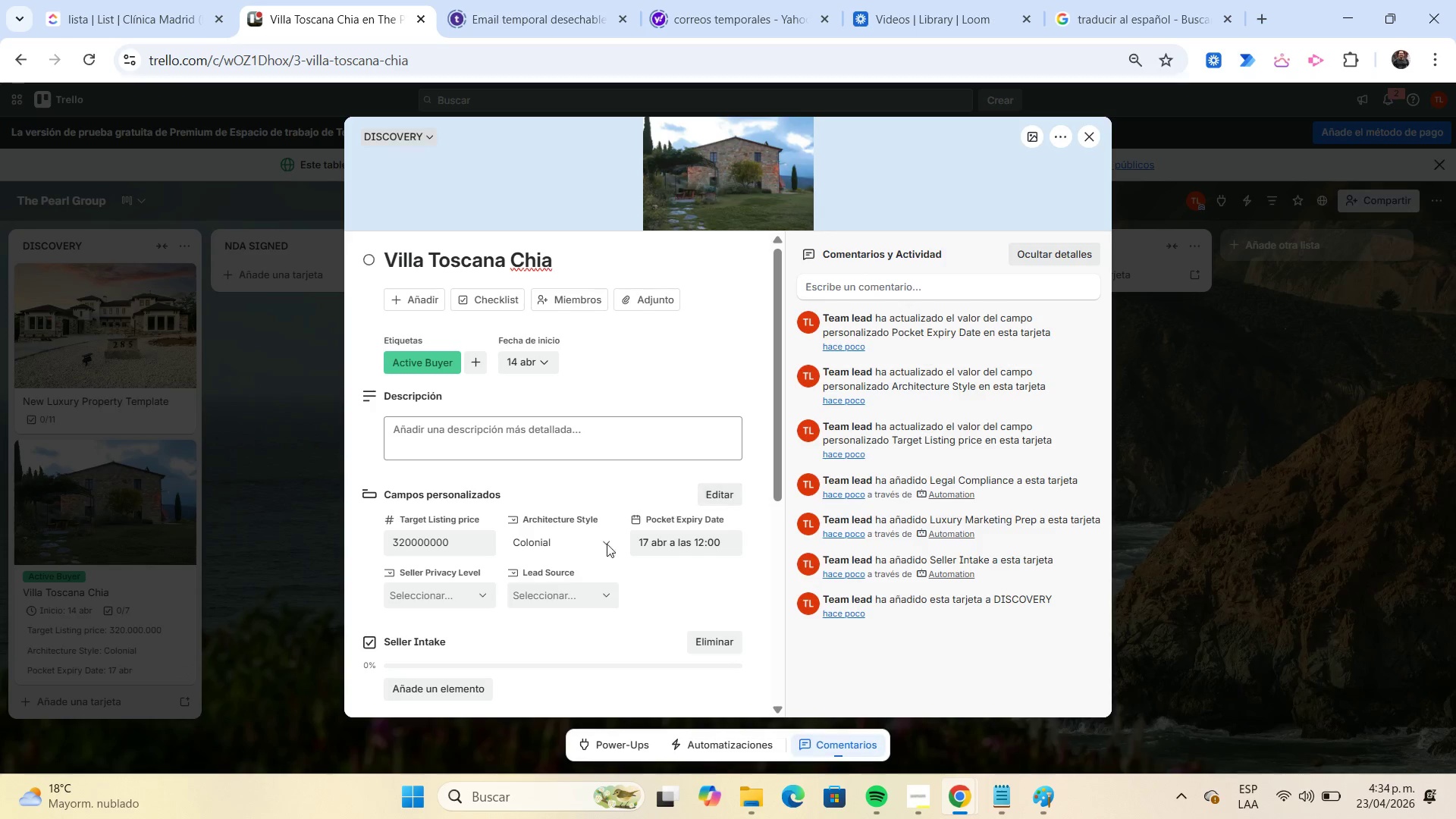 
mouse_move([469, 606])
 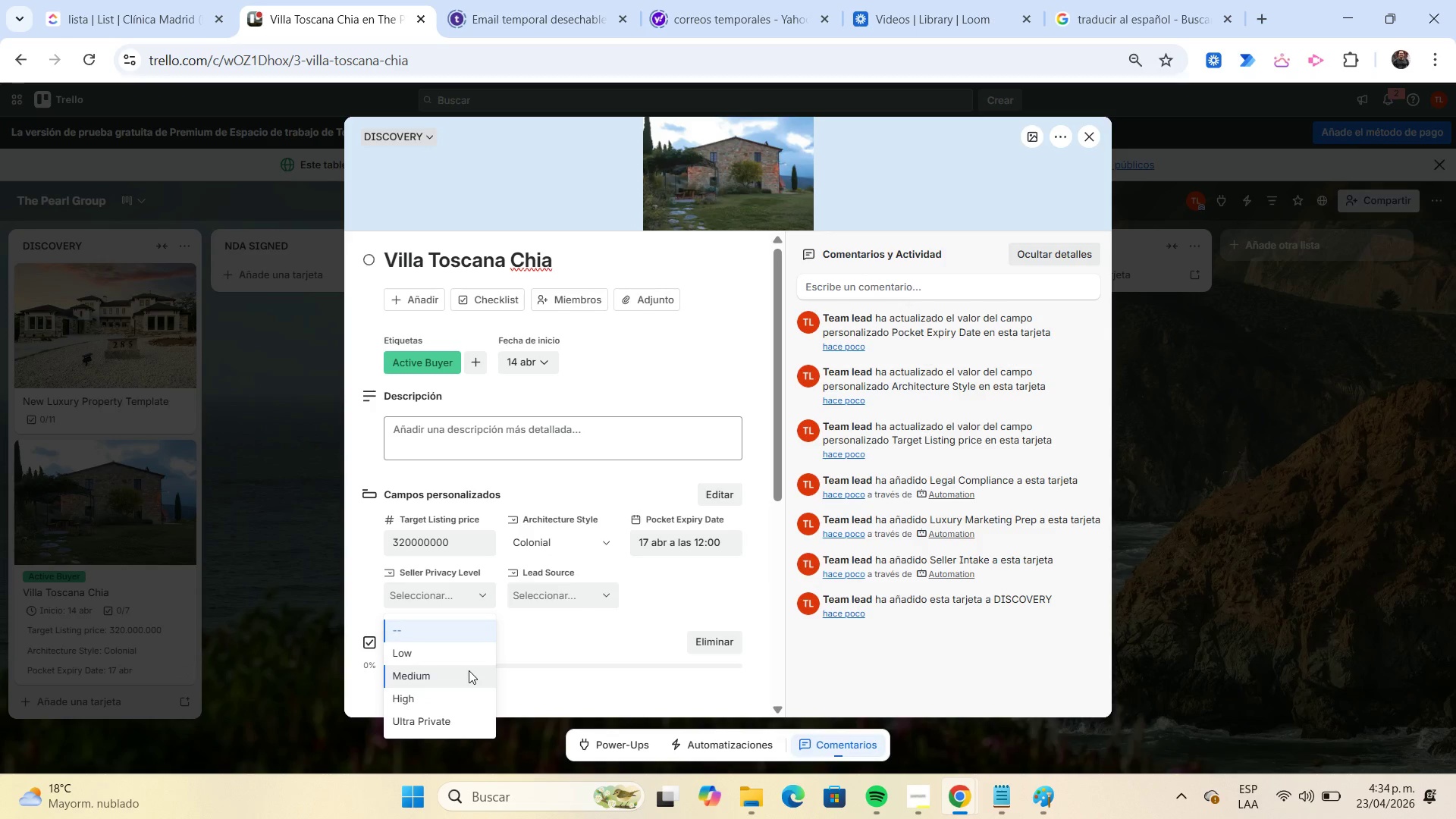 
left_click([469, 670])
 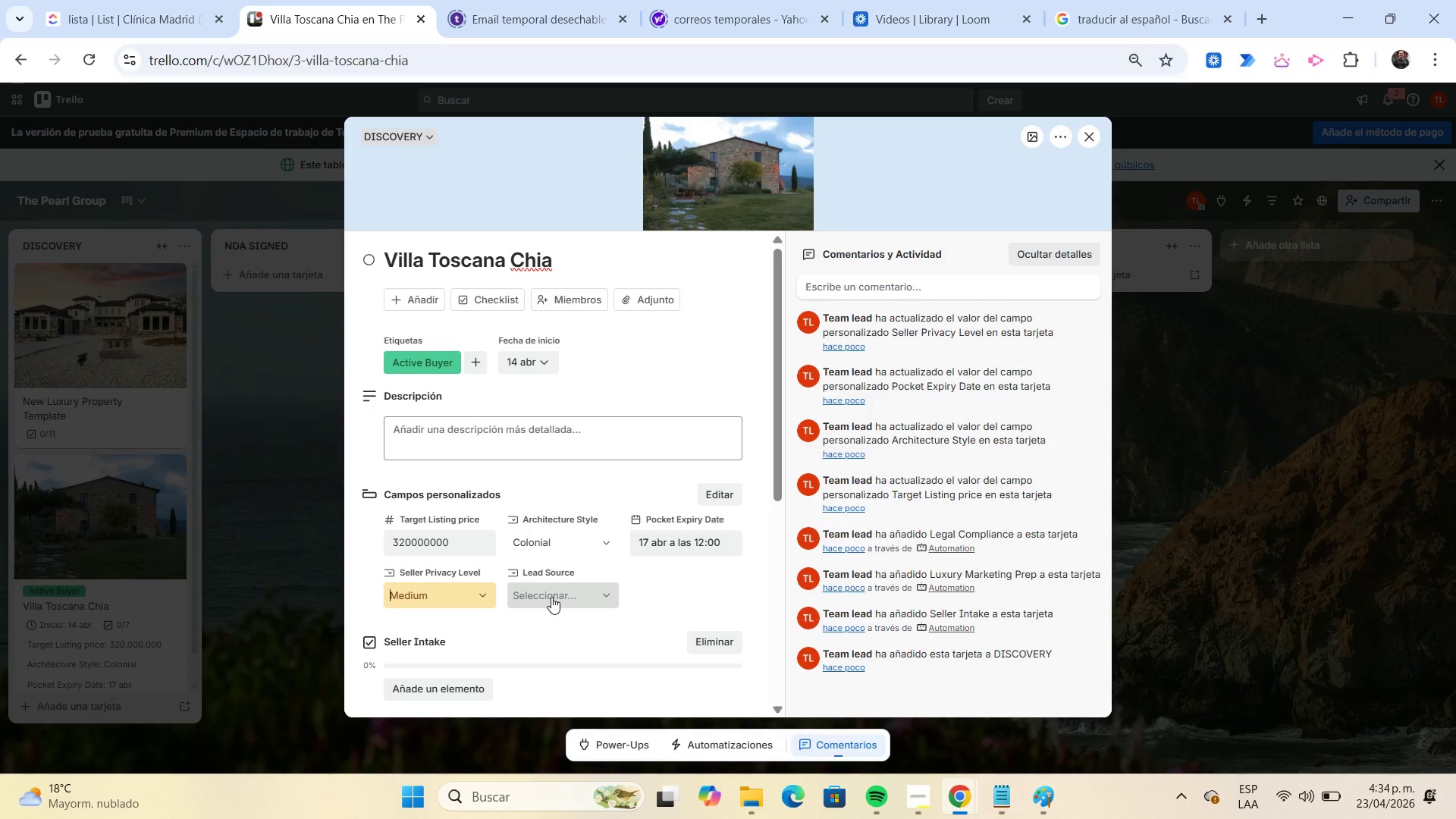 
left_click([551, 597])
 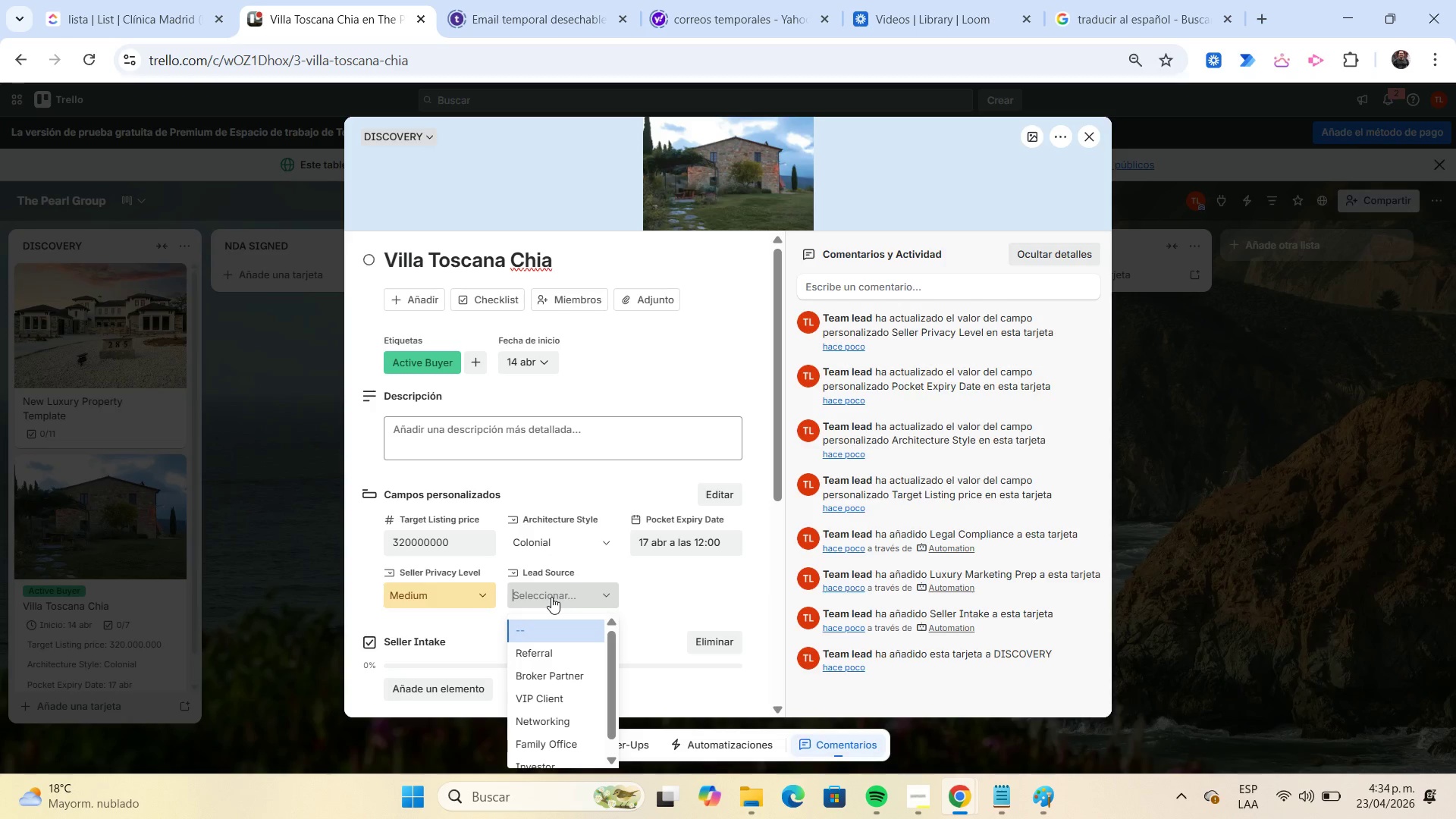 
wait(5.56)
 